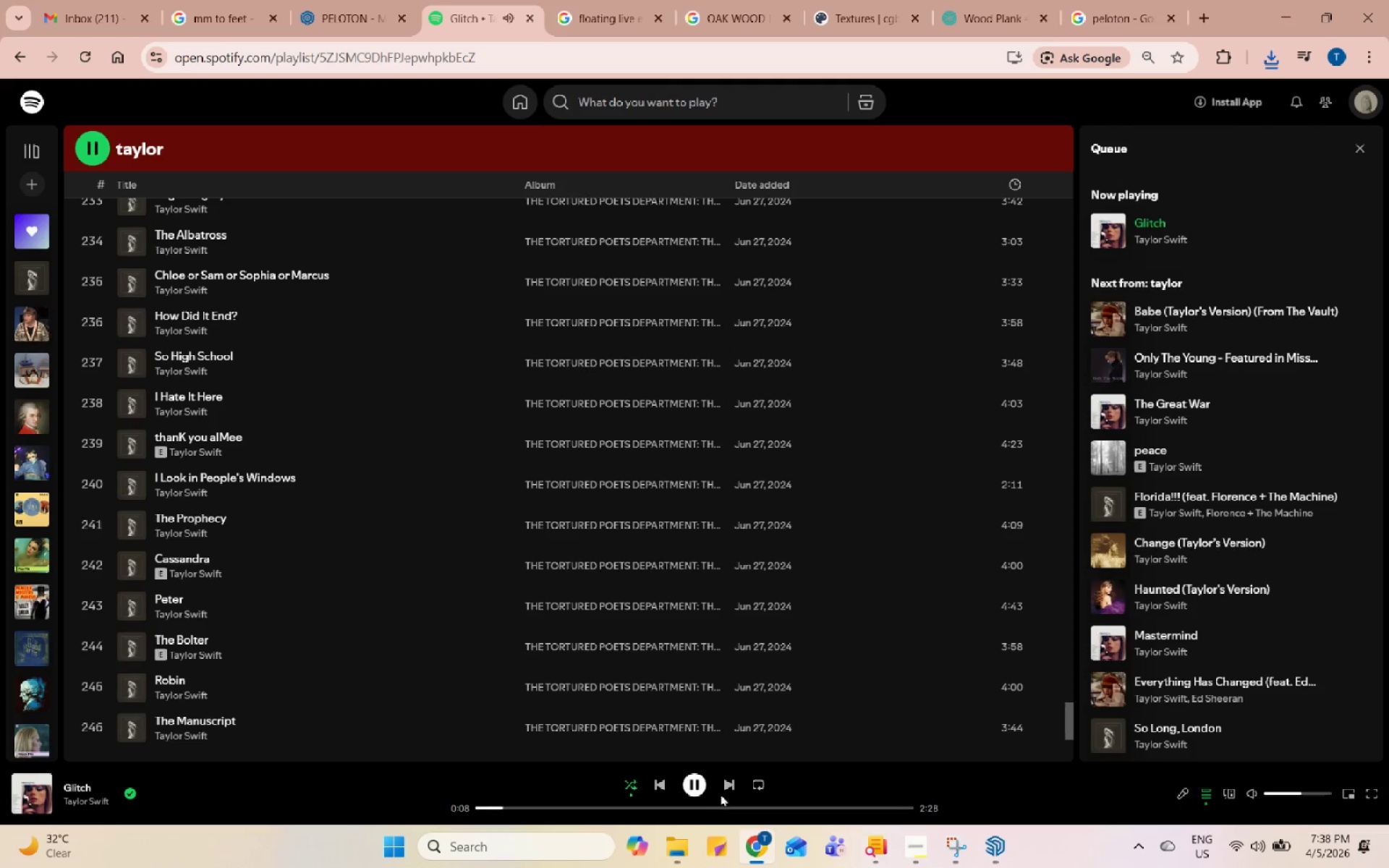 
left_click([725, 785])
 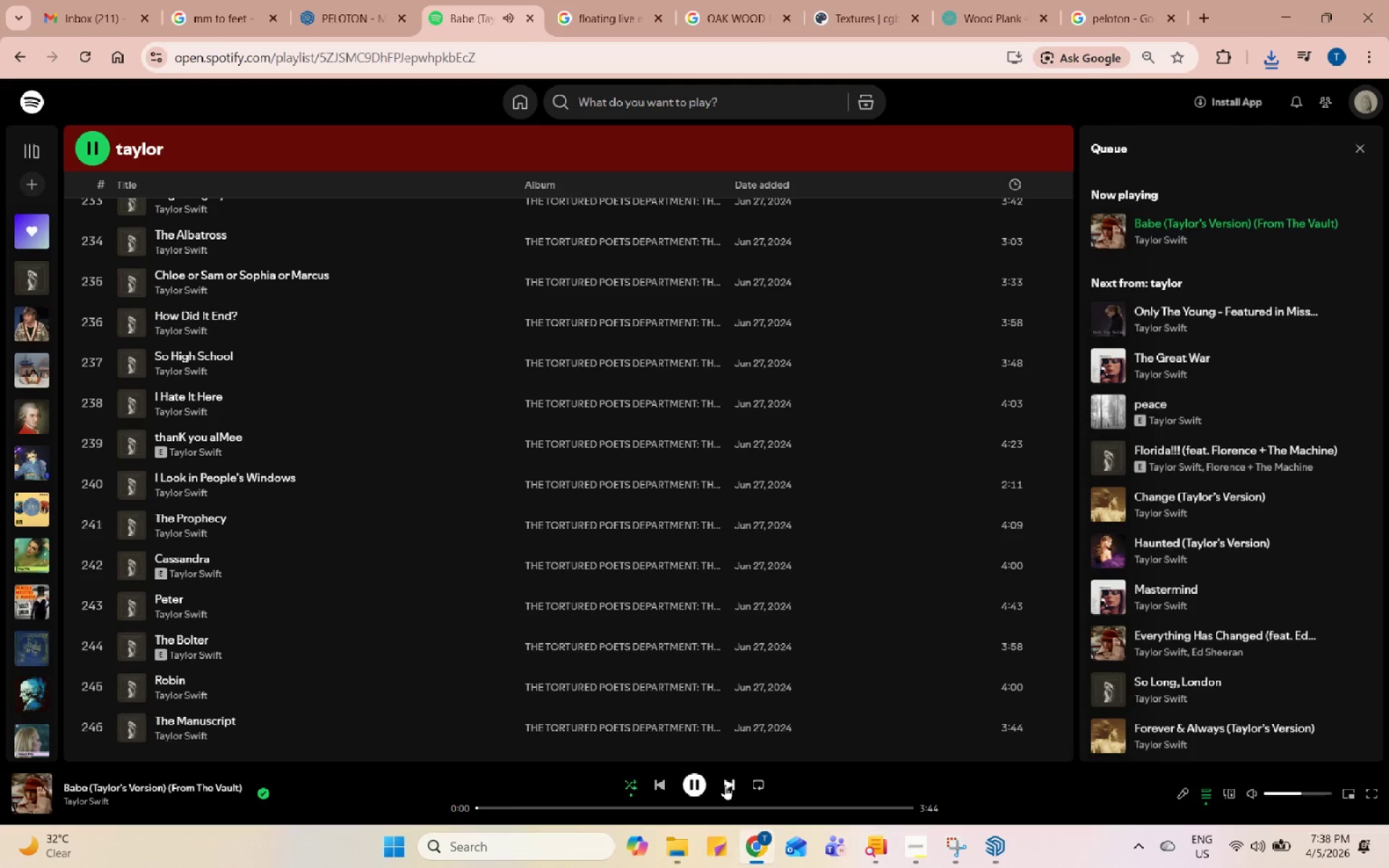 
left_click([725, 785])
 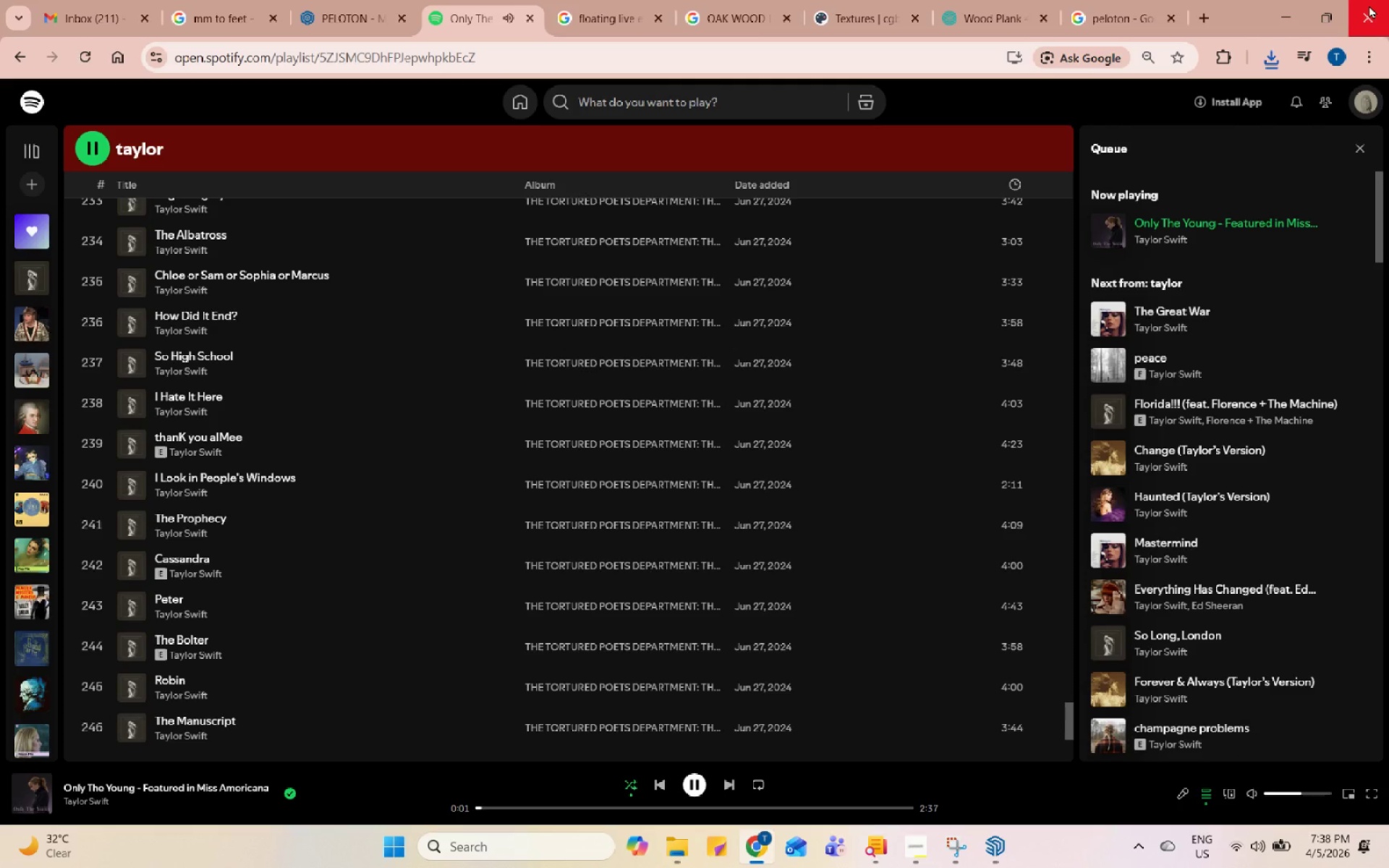 
left_click([1271, 17])
 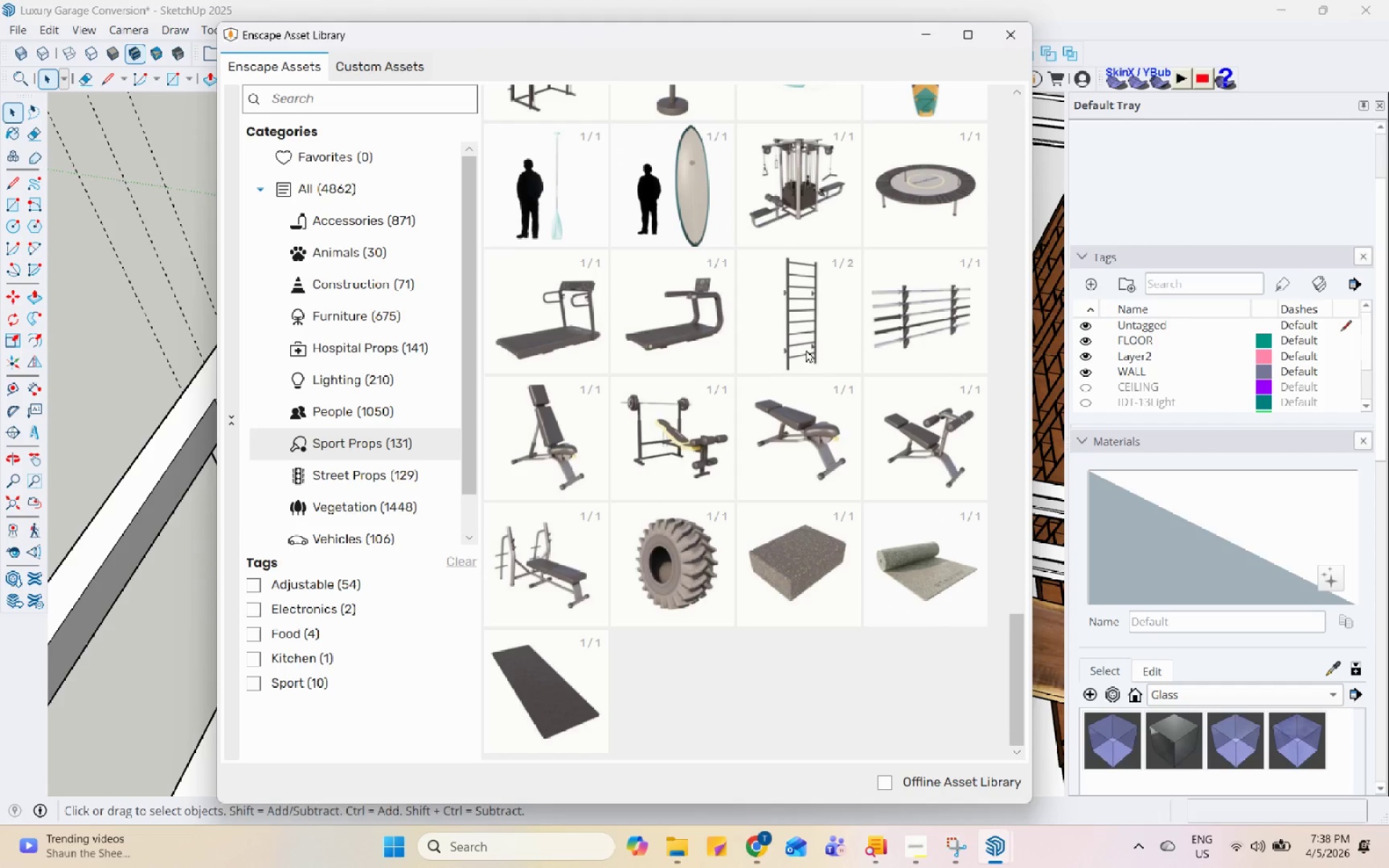 
scroll: coordinate [802, 476], scroll_direction: down, amount: 2.0
 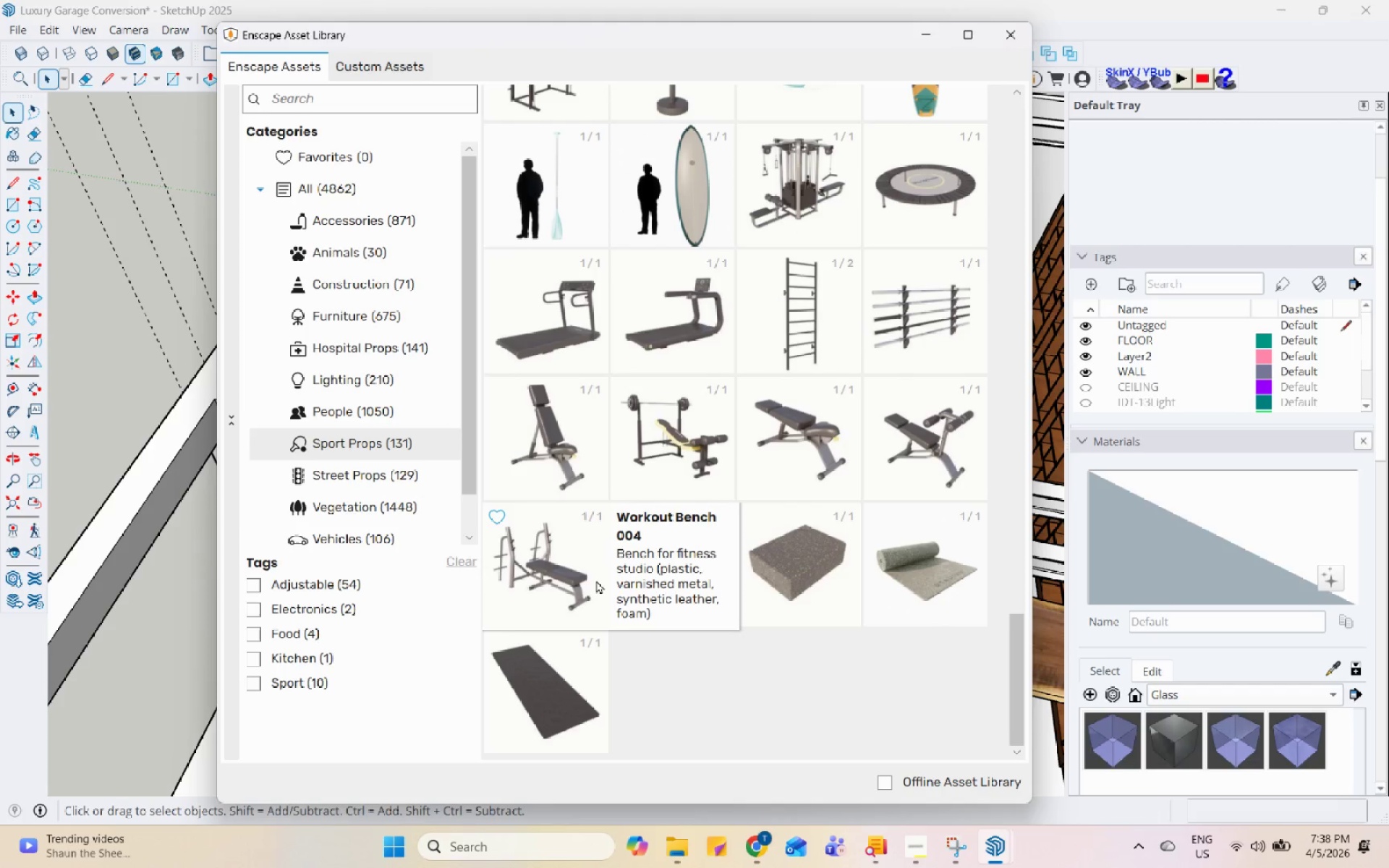 
left_click([604, 587])
 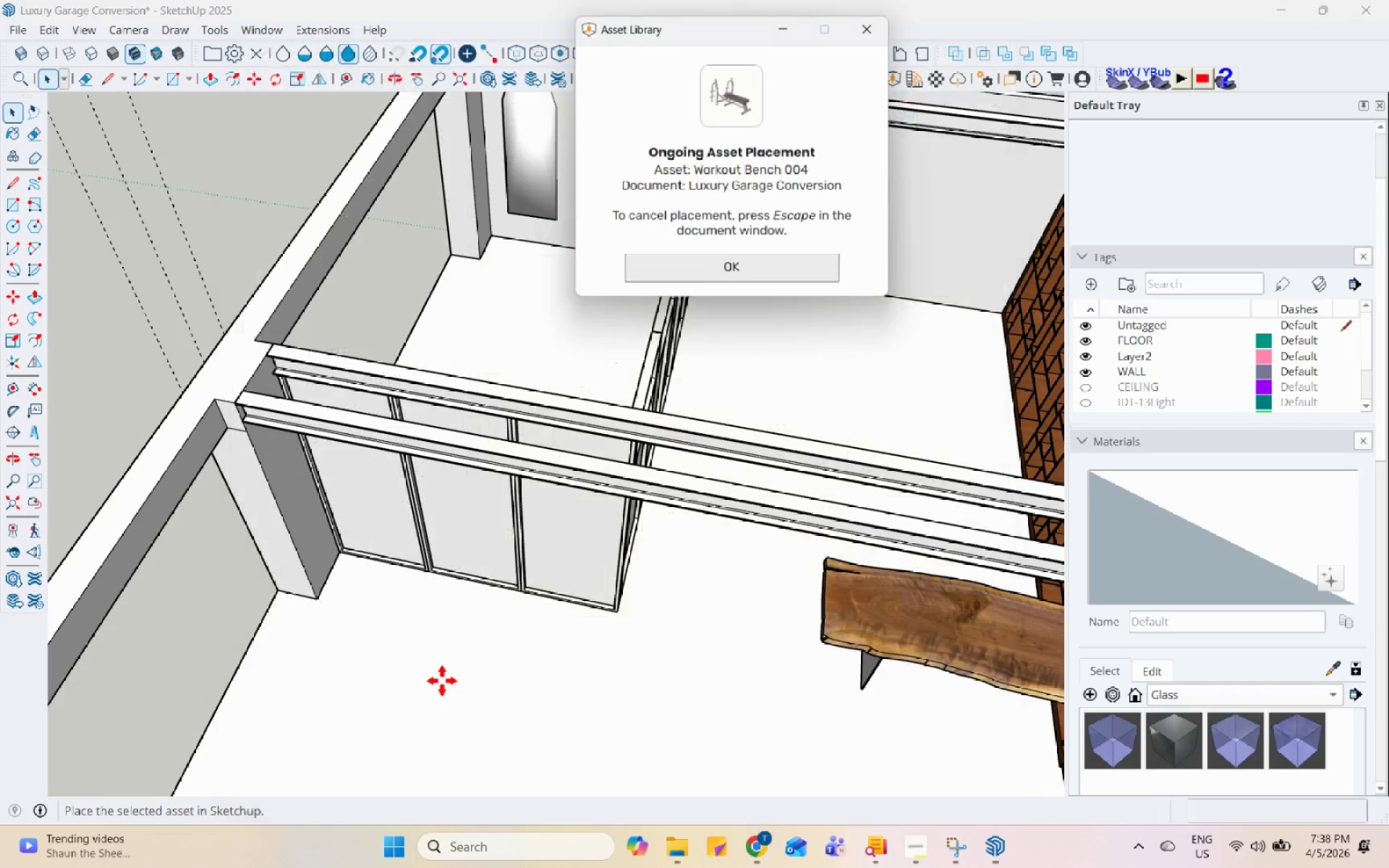 
scroll: coordinate [531, 600], scroll_direction: down, amount: 4.0
 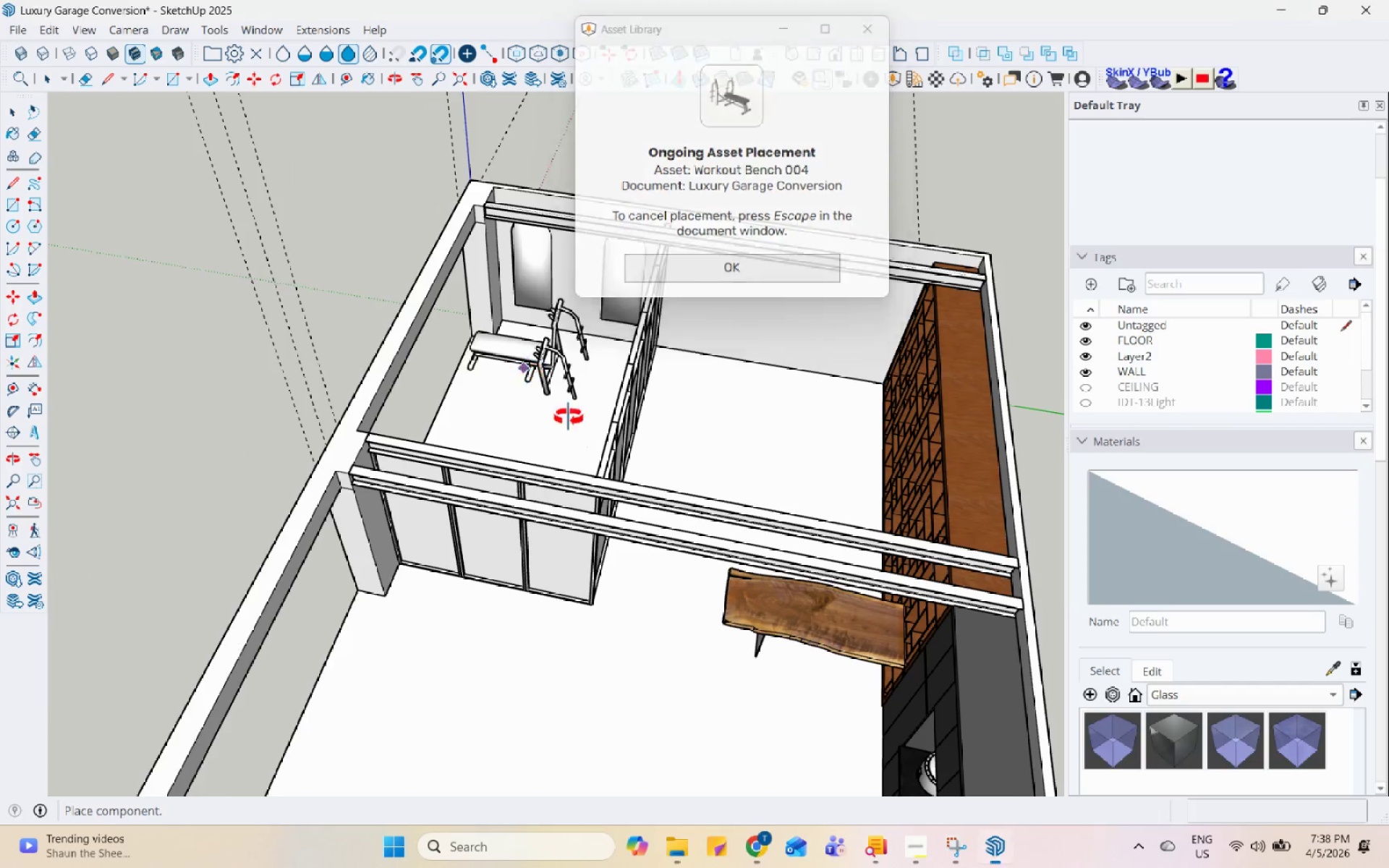 
scroll: coordinate [442, 417], scroll_direction: up, amount: 1.0
 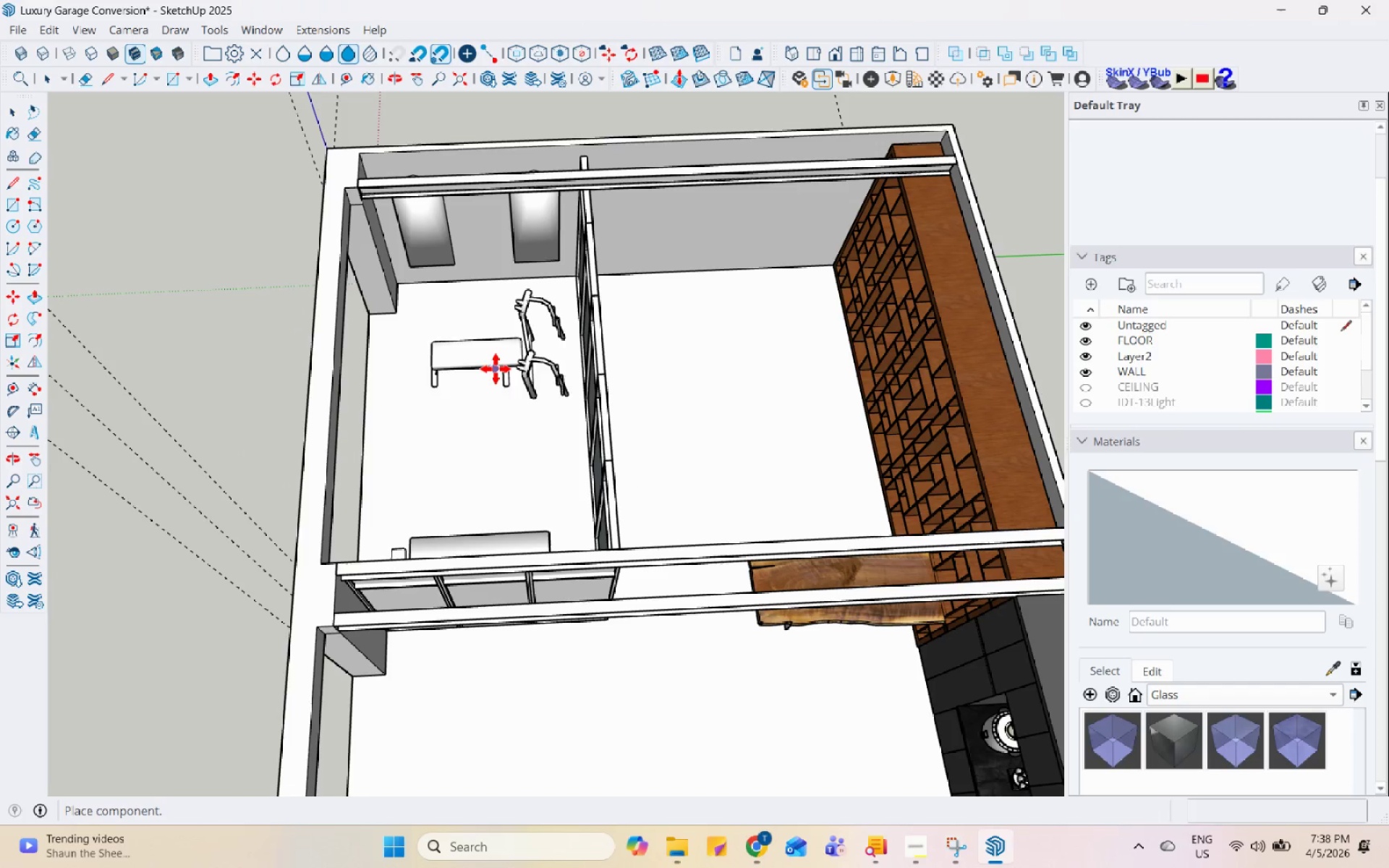 
left_click([496, 364])
 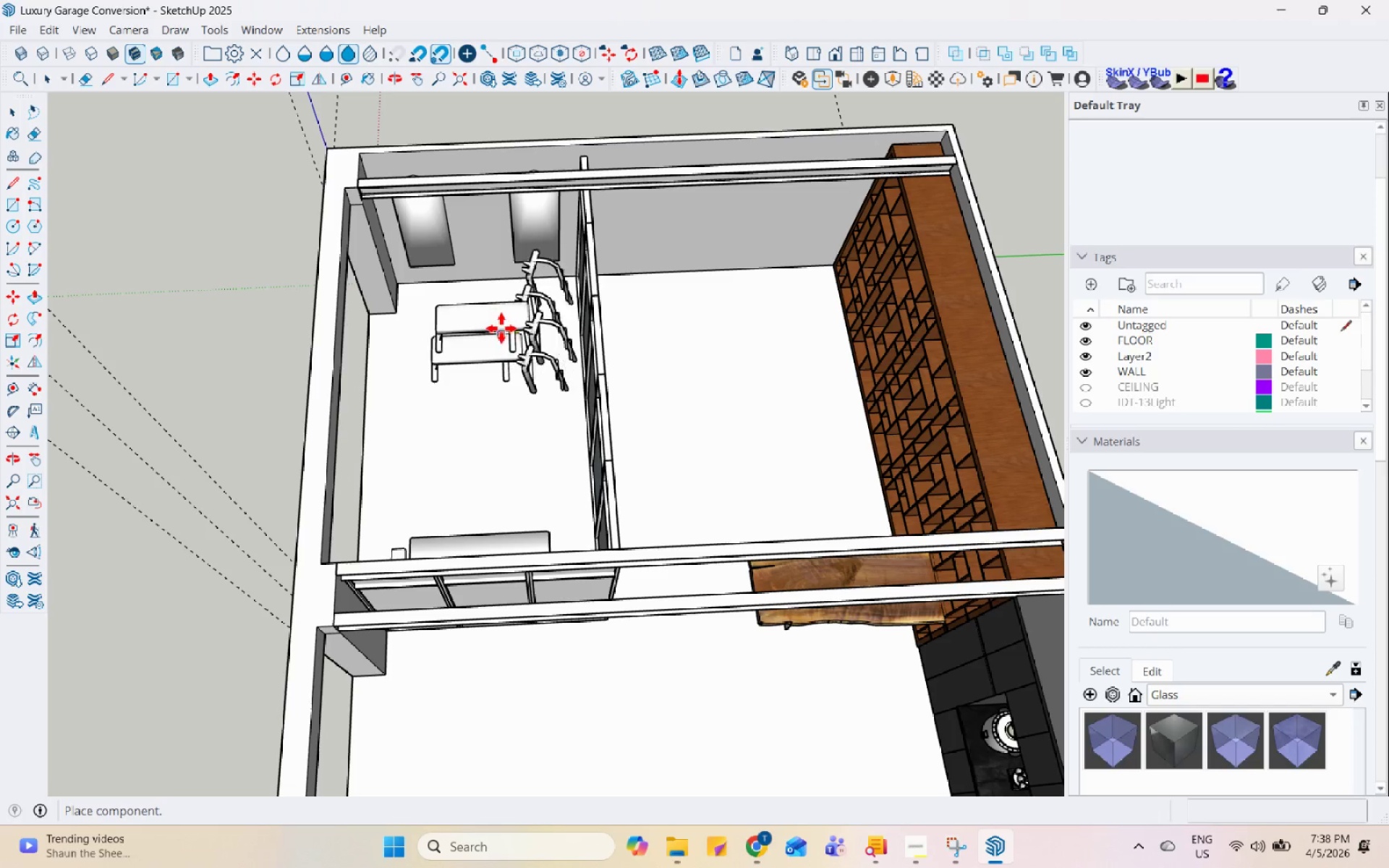 
key(Escape)
 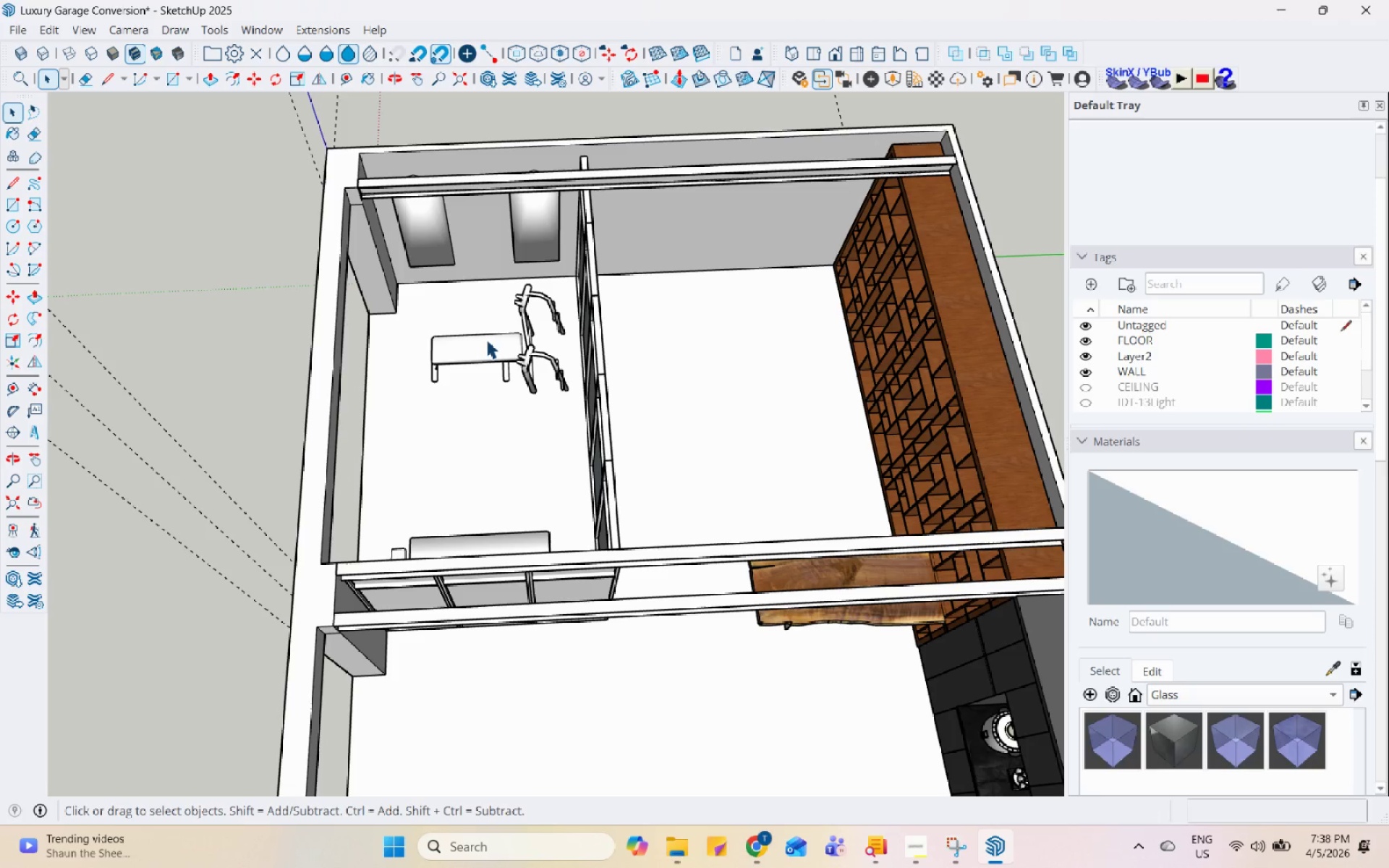 
left_click([486, 339])
 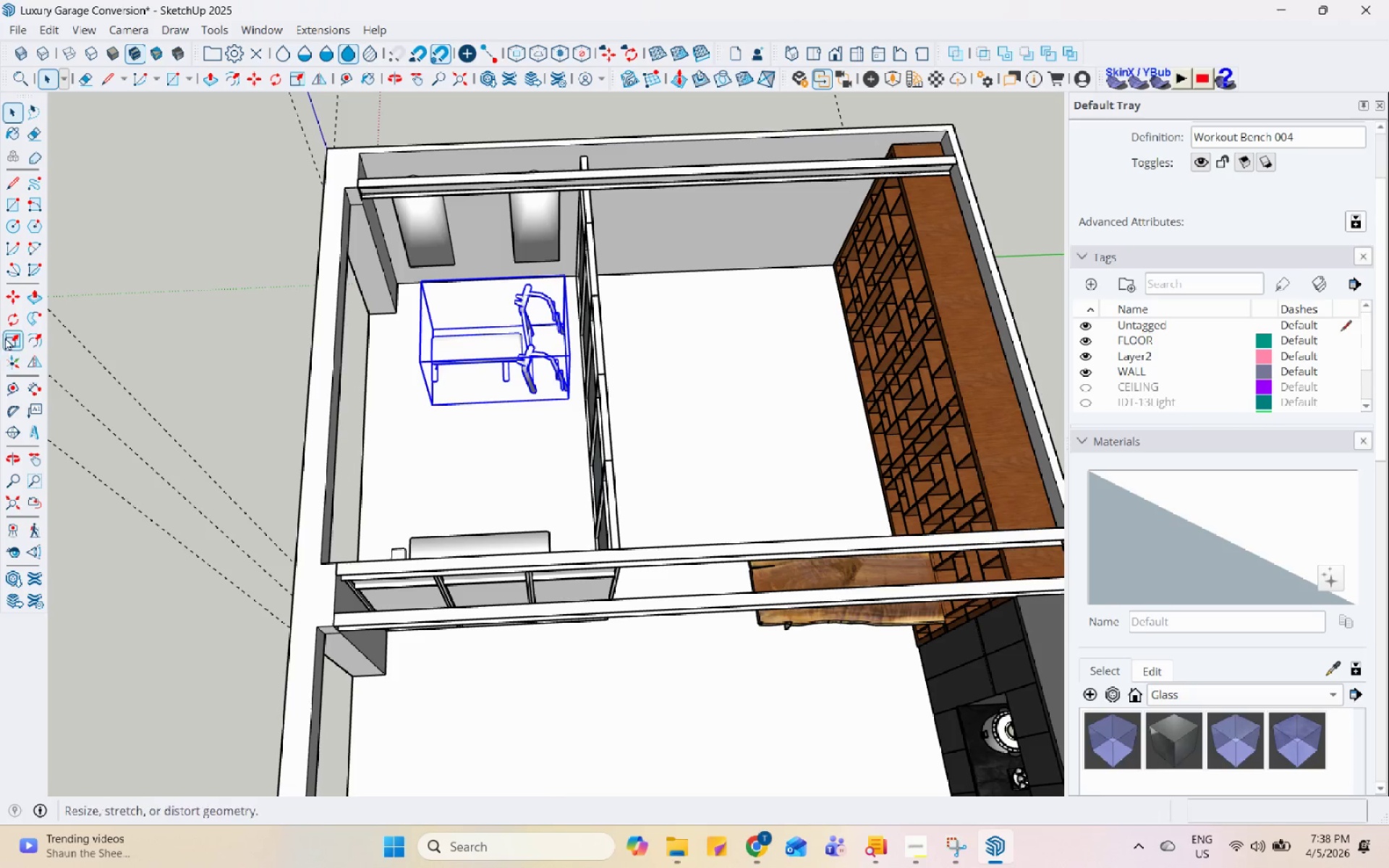 
left_click([9, 307])
 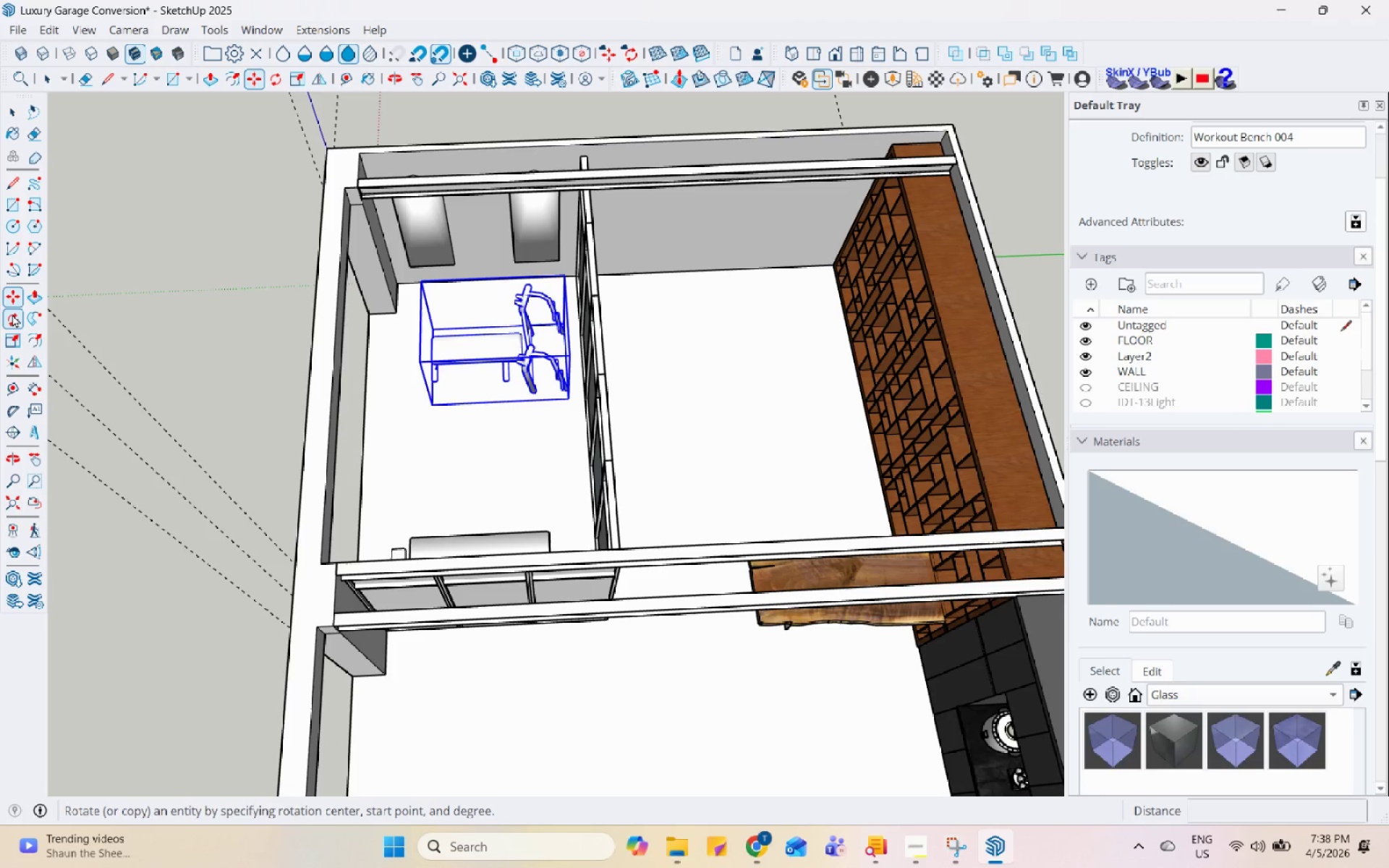 
left_click([14, 318])
 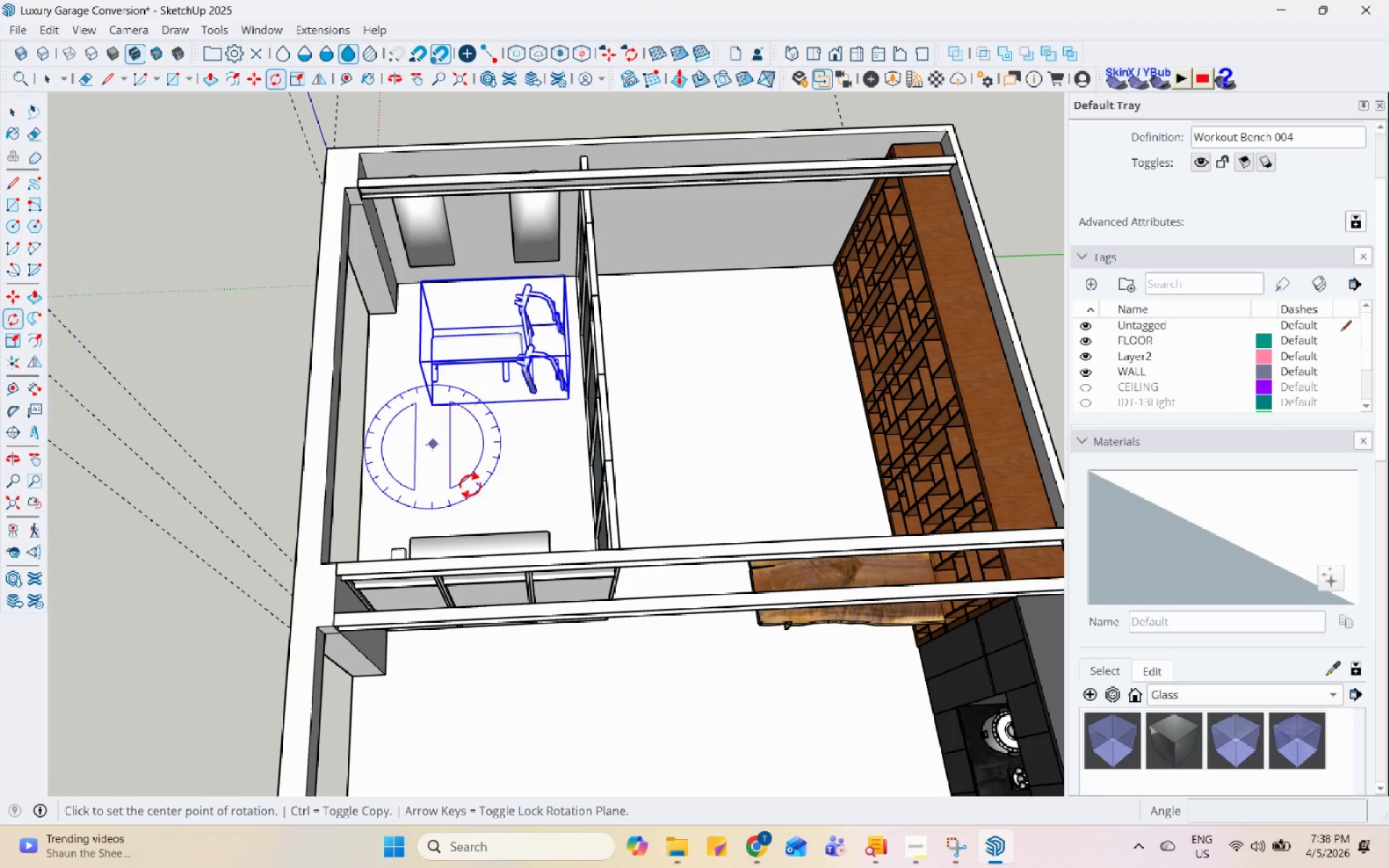 
left_click([432, 484])
 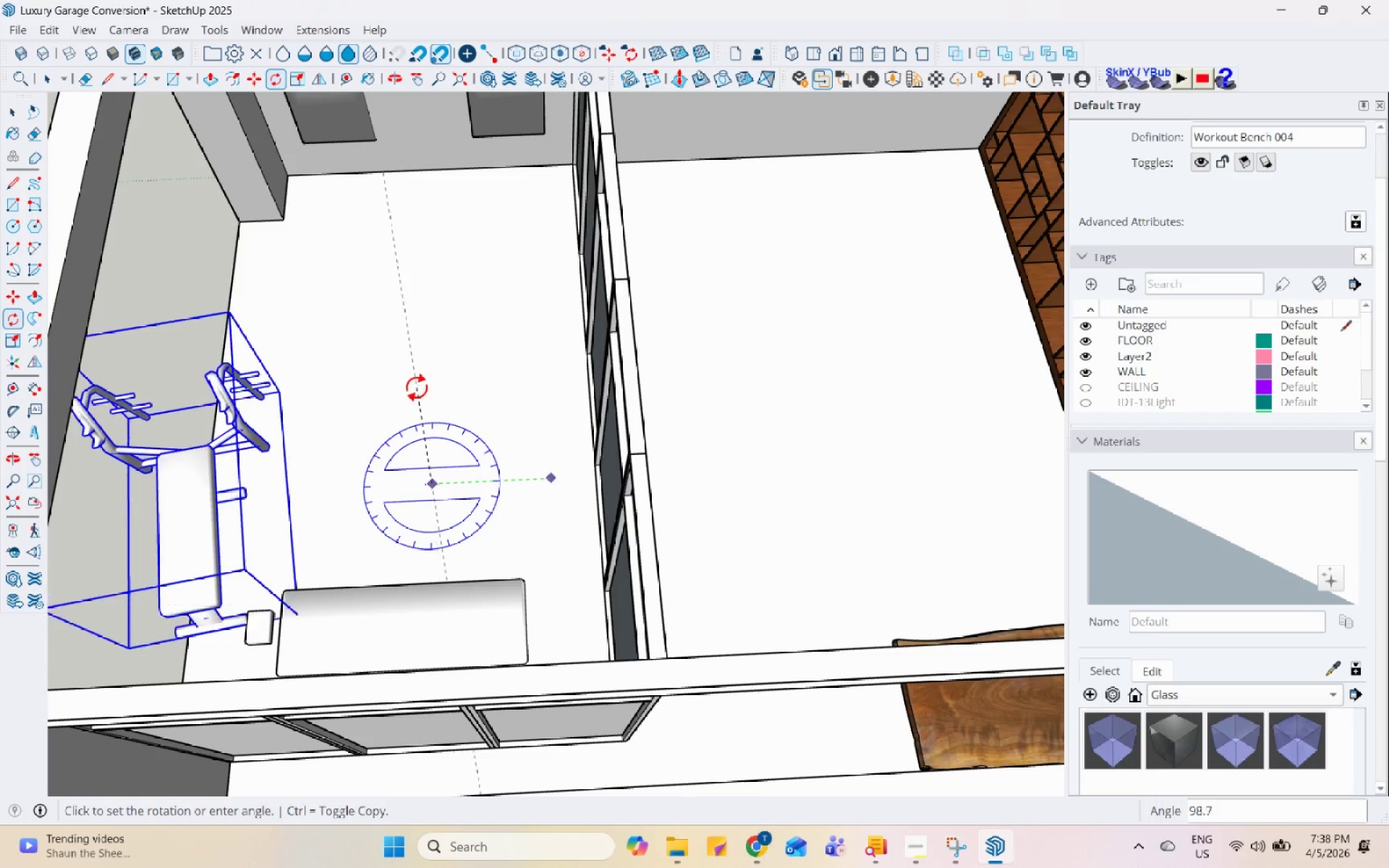 
scroll: coordinate [592, 467], scroll_direction: up, amount: 5.0
 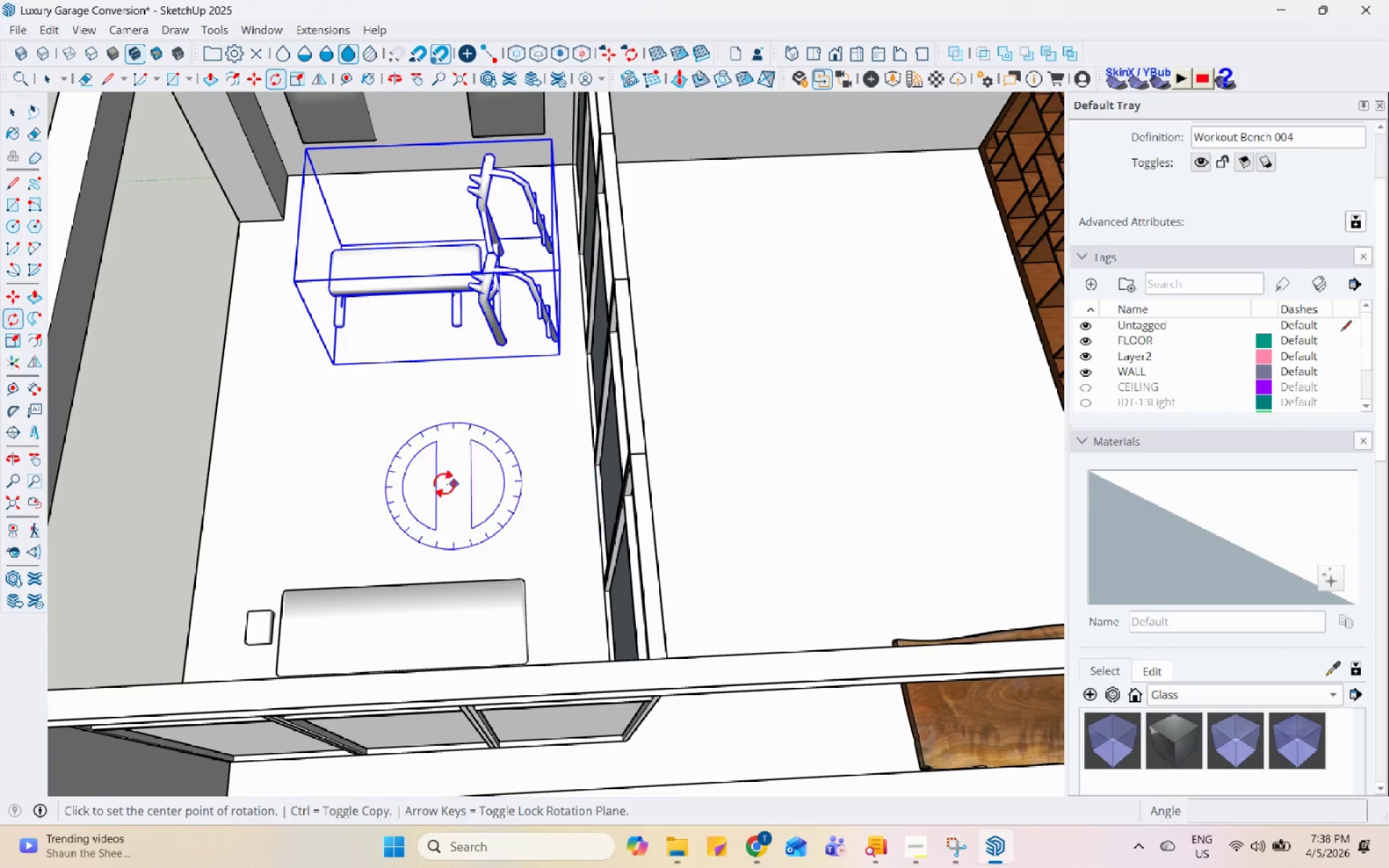 
left_click([438, 392])
 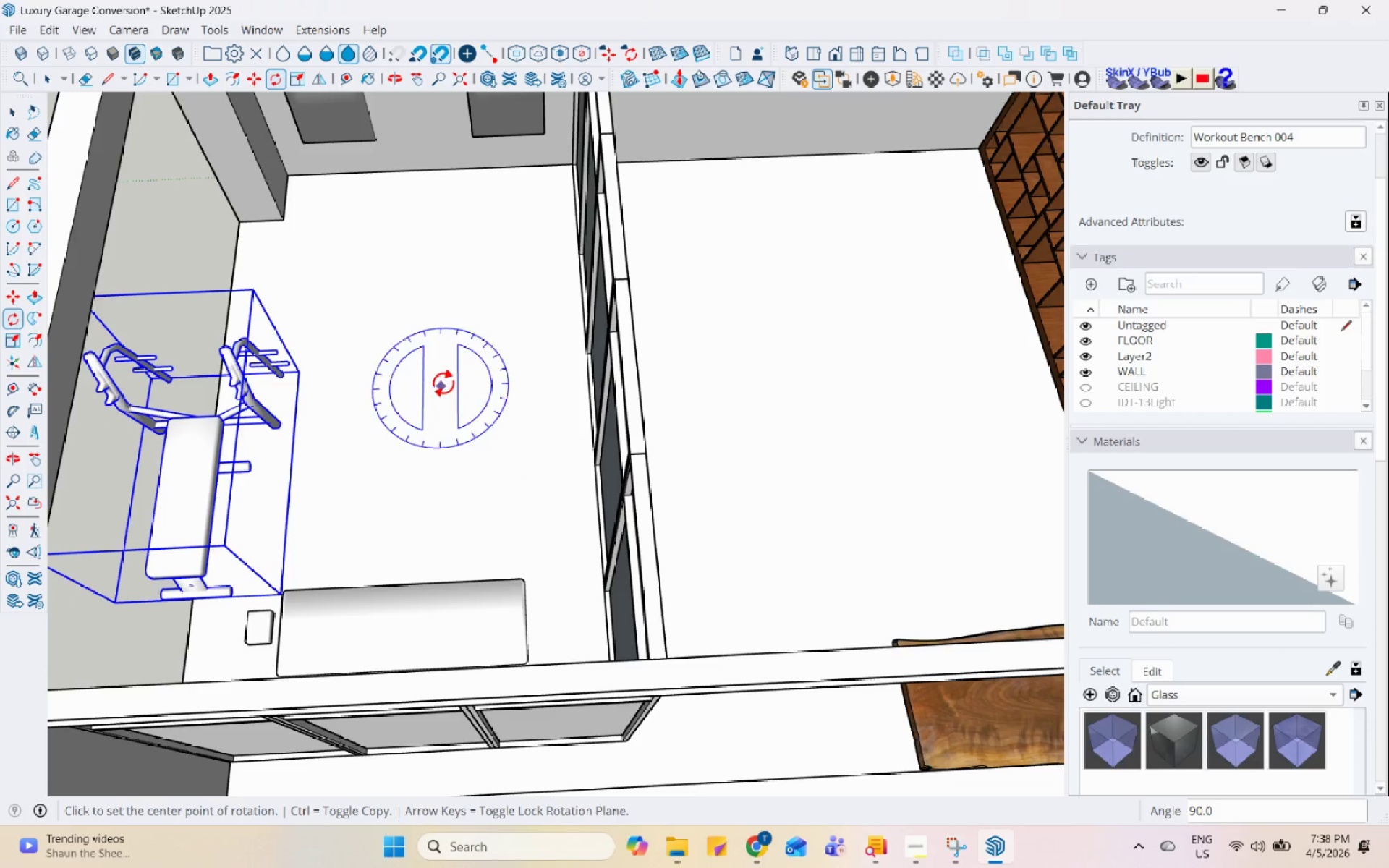 
scroll: coordinate [463, 373], scroll_direction: down, amount: 4.0
 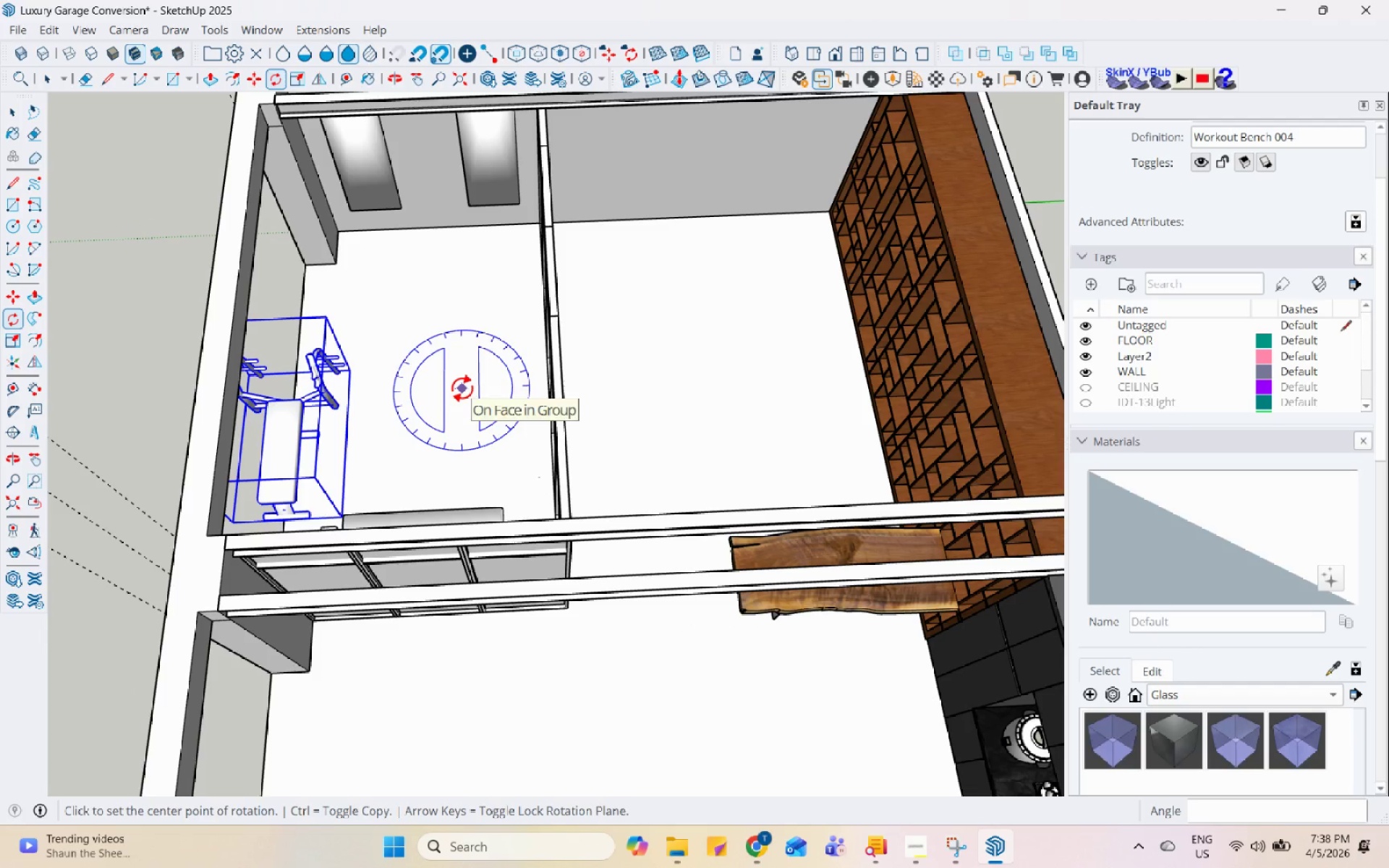 
key(M)
 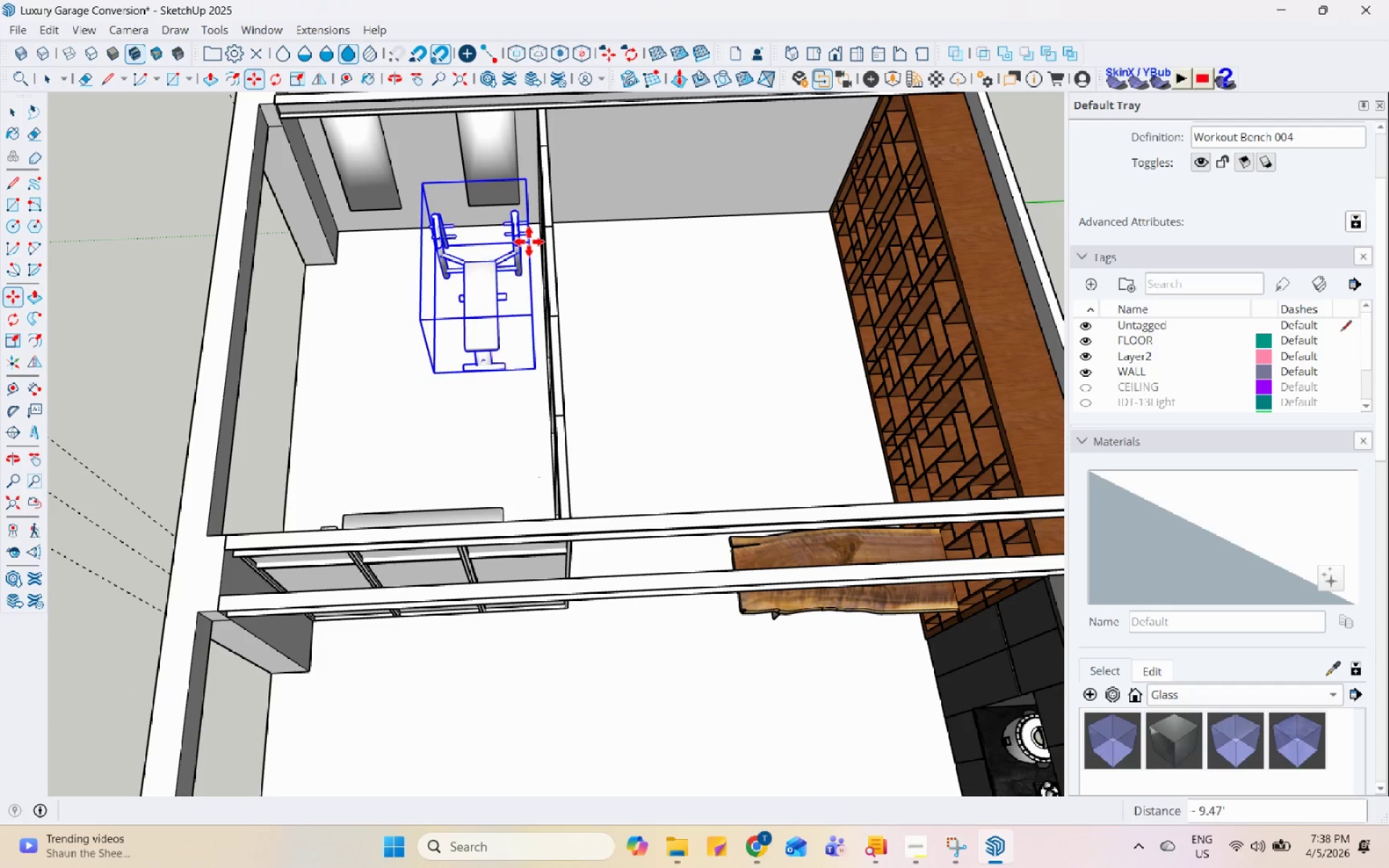 
scroll: coordinate [430, 433], scroll_direction: up, amount: 4.0
 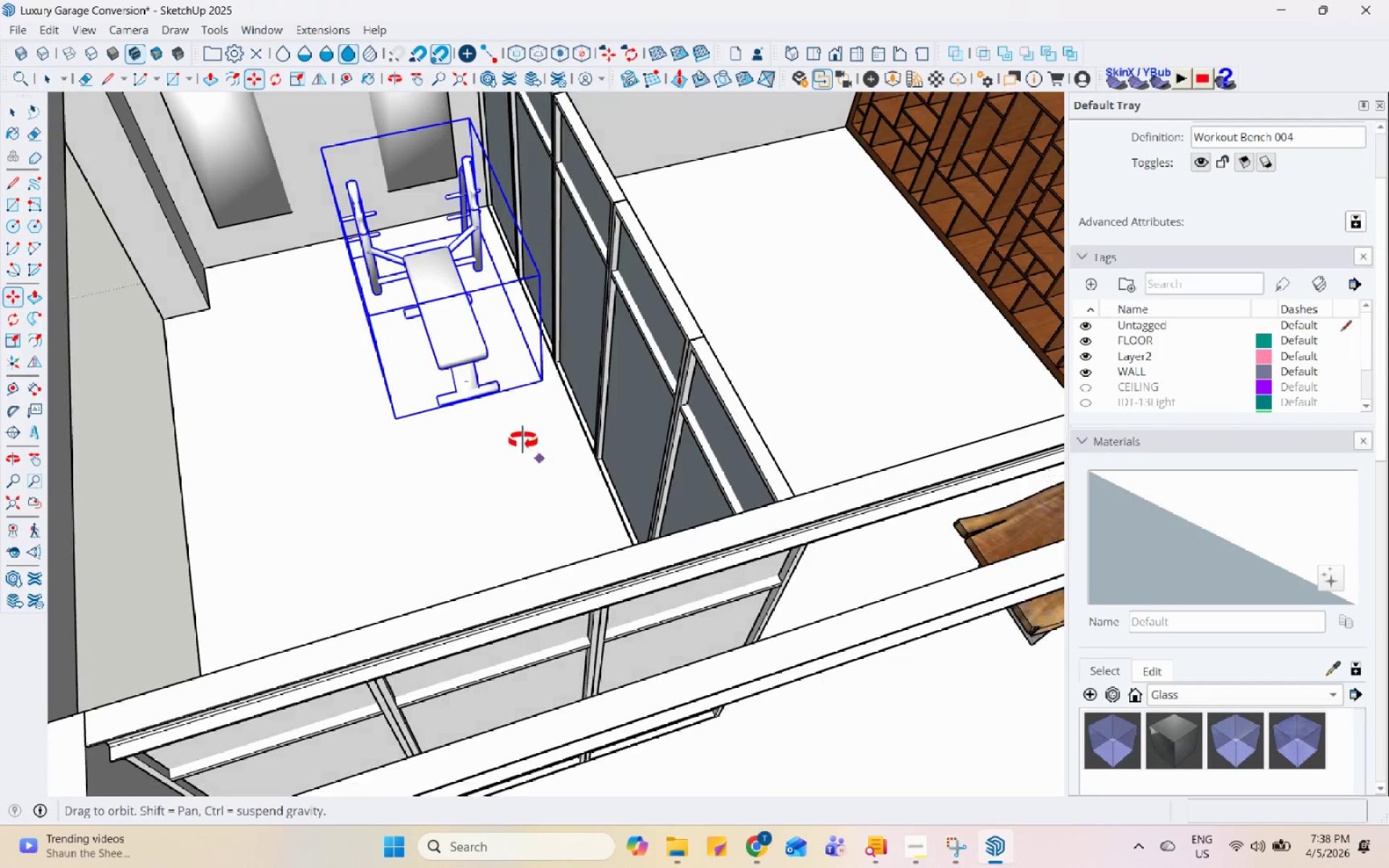 
key(Space)
 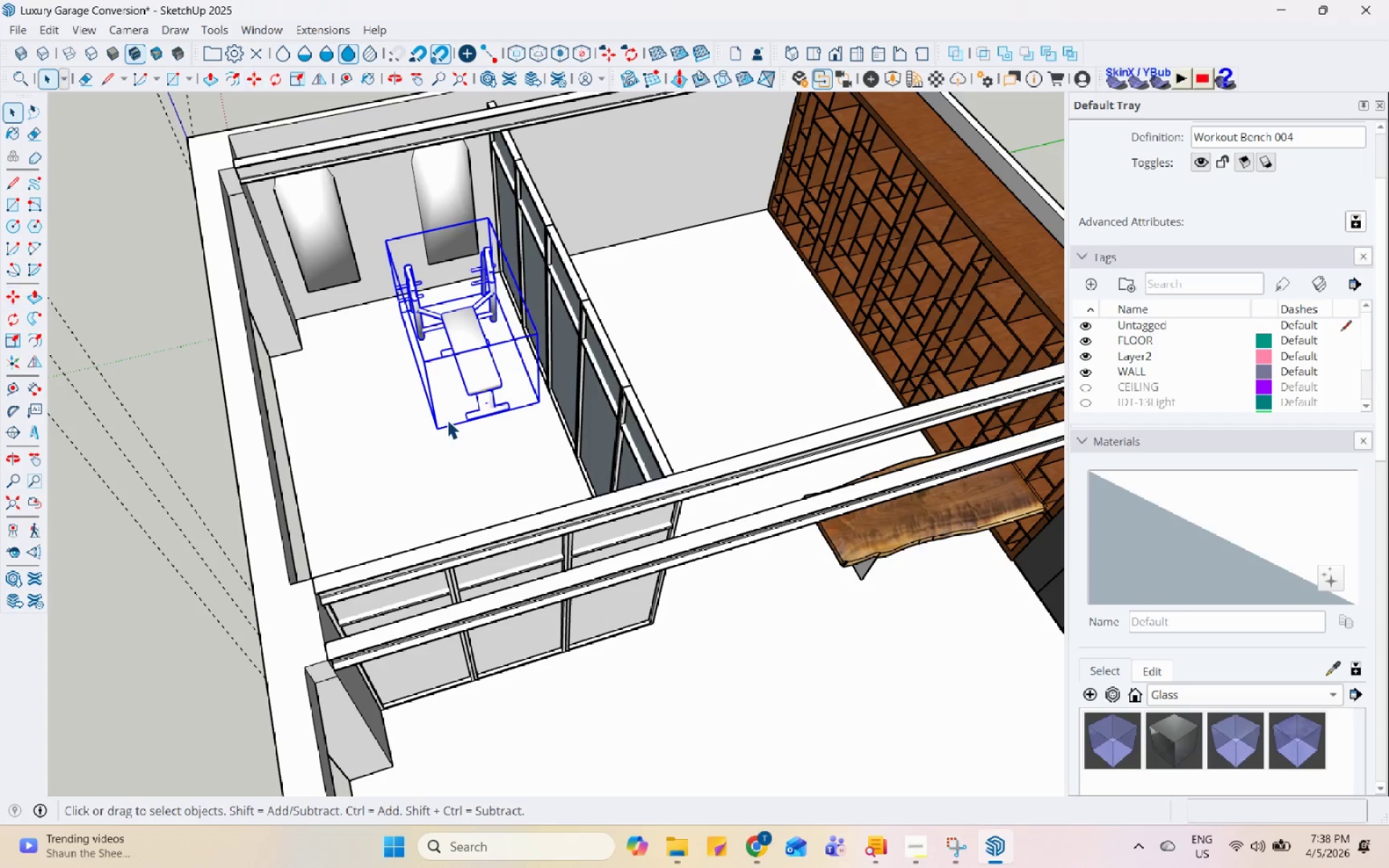 
scroll: coordinate [534, 458], scroll_direction: down, amount: 4.0
 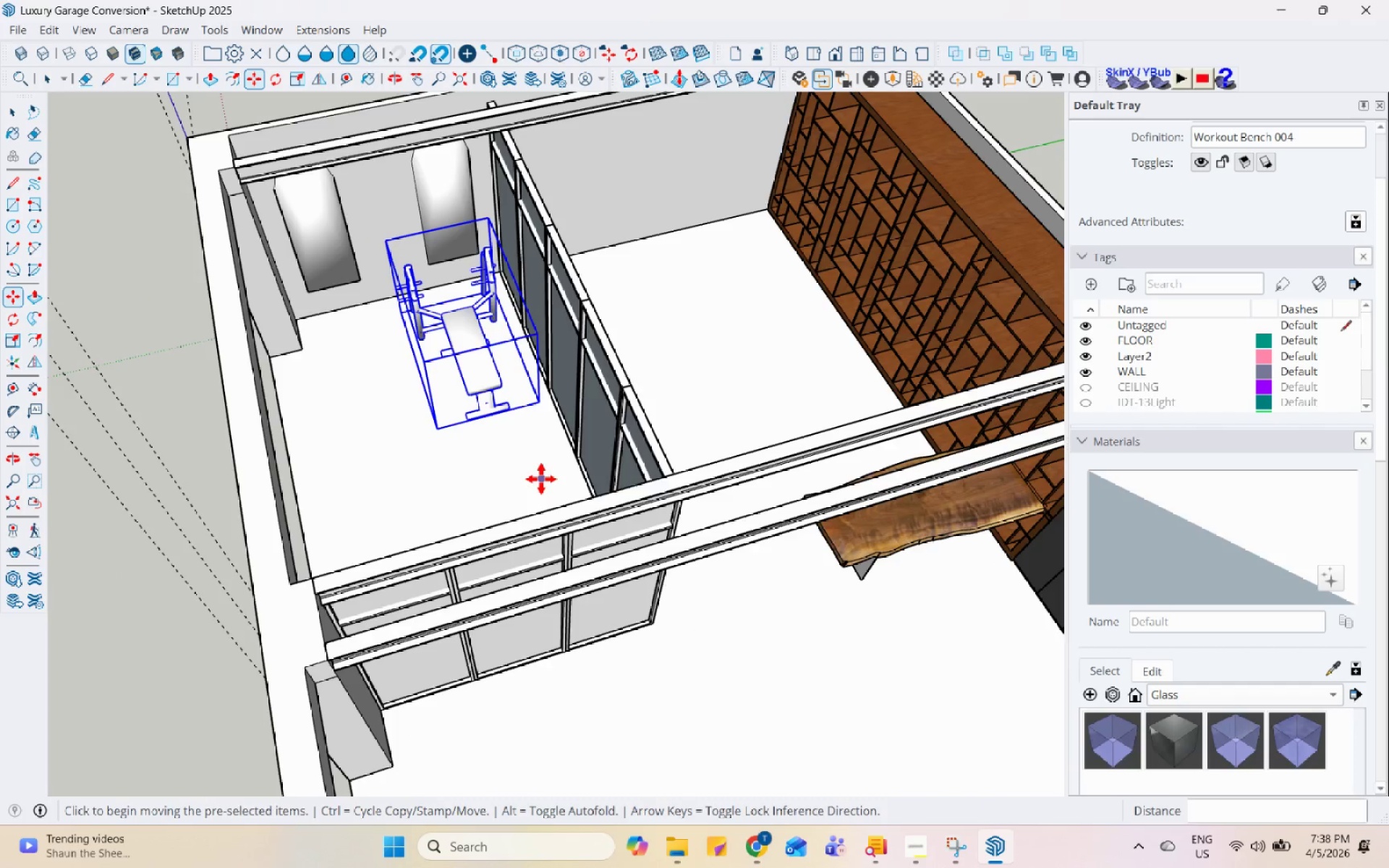 
left_click([447, 420])
 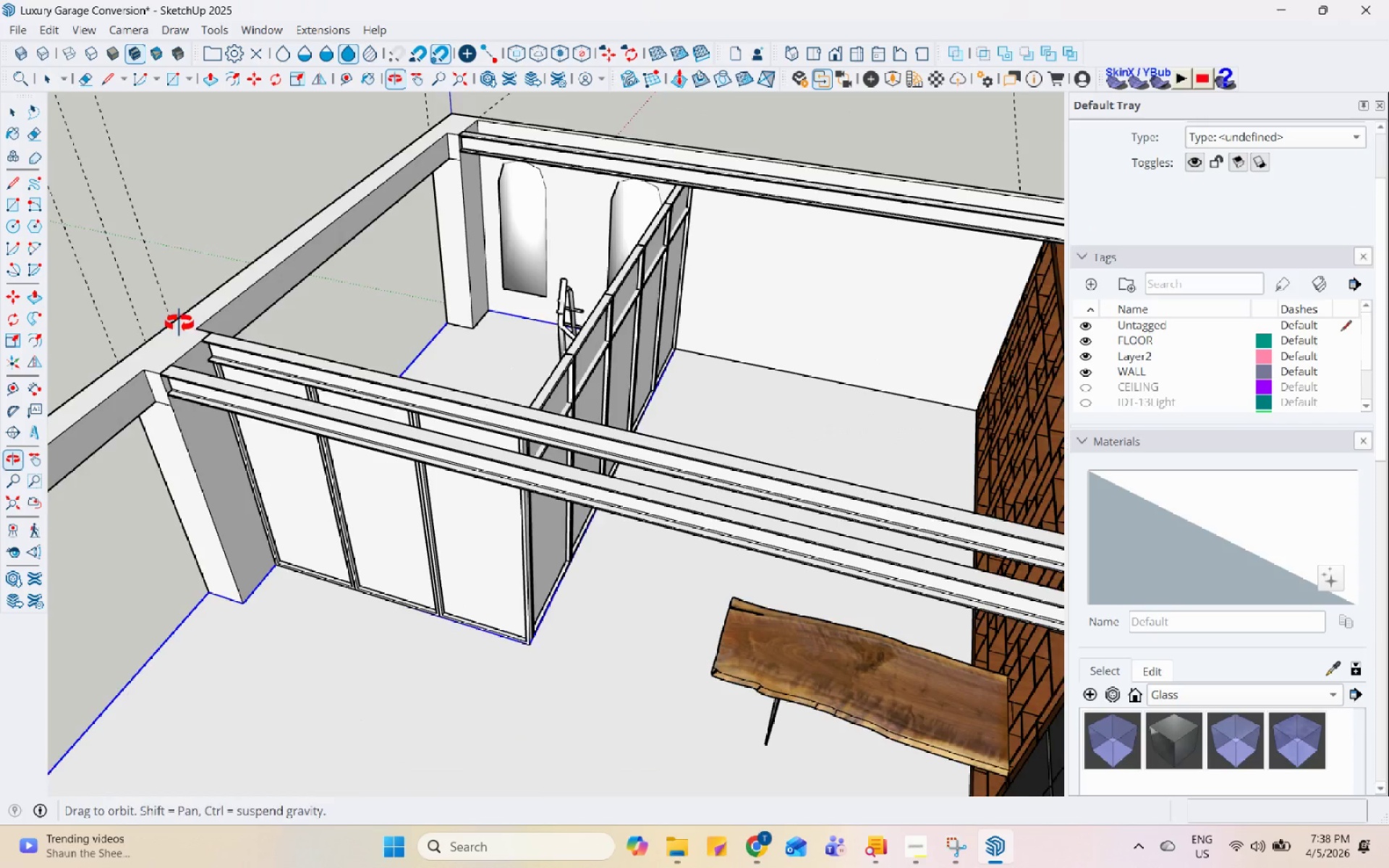 
left_click([454, 537])
 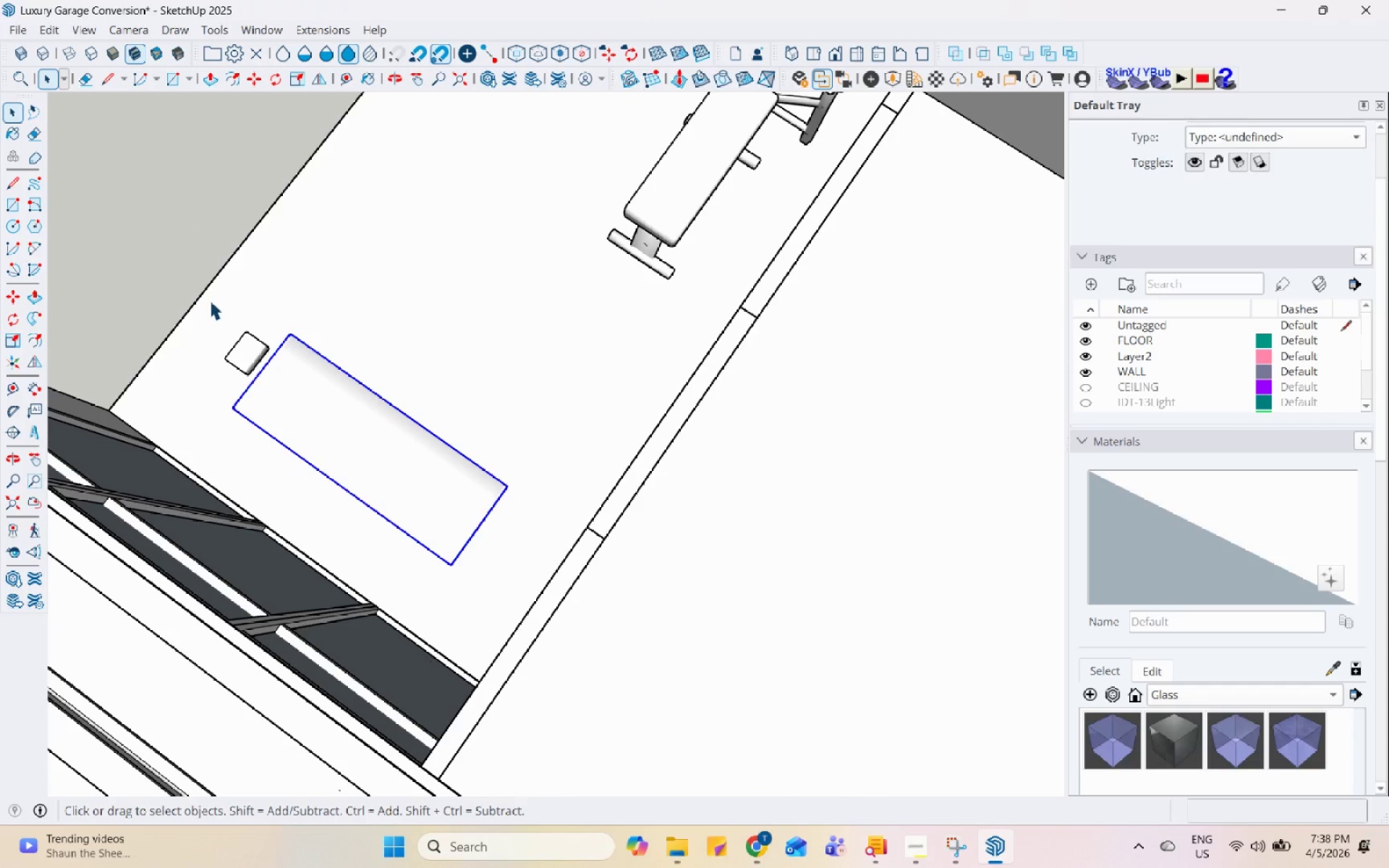 
scroll: coordinate [442, 539], scroll_direction: up, amount: 5.0
 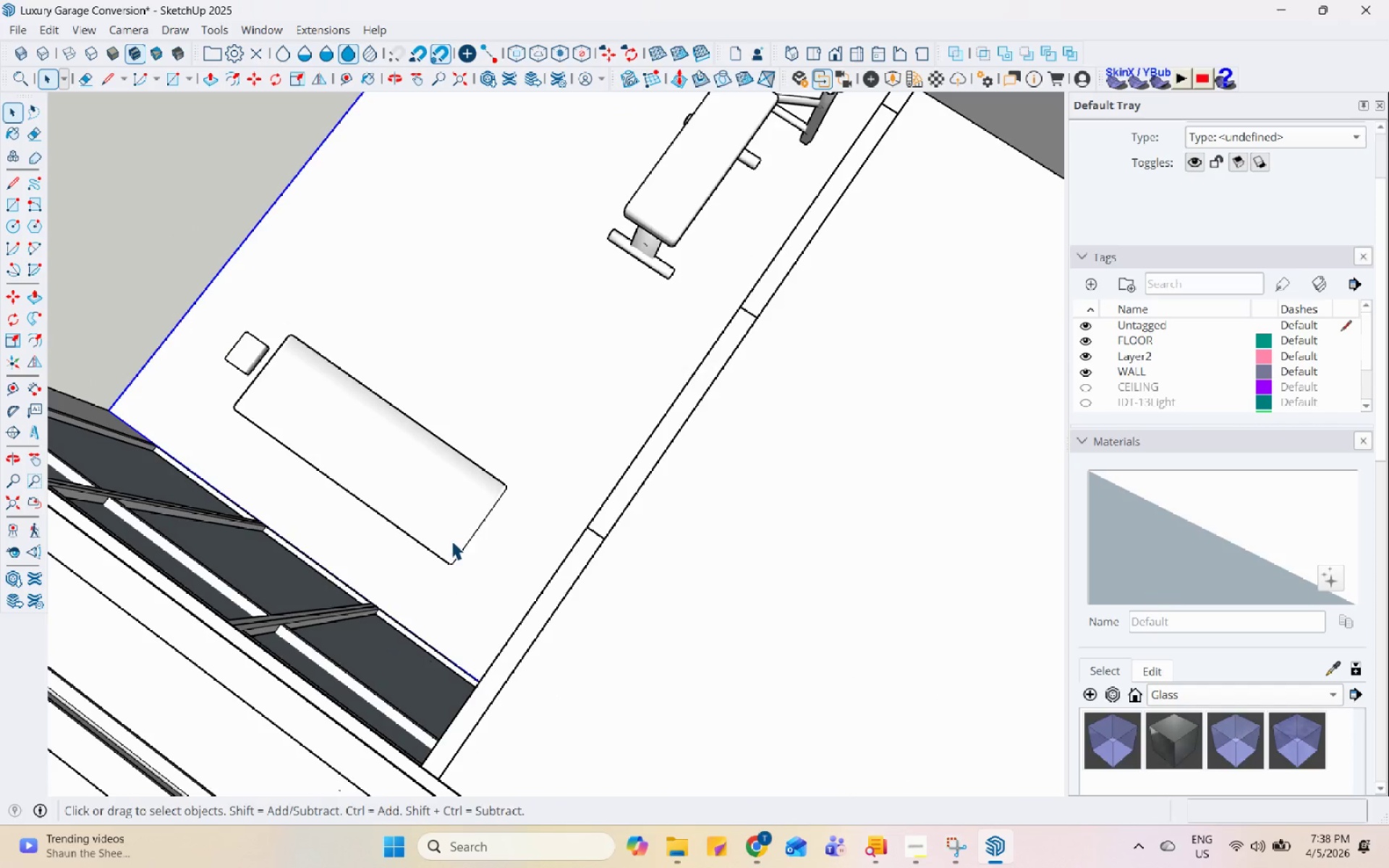 
scroll: coordinate [398, 556], scroll_direction: down, amount: 4.0
 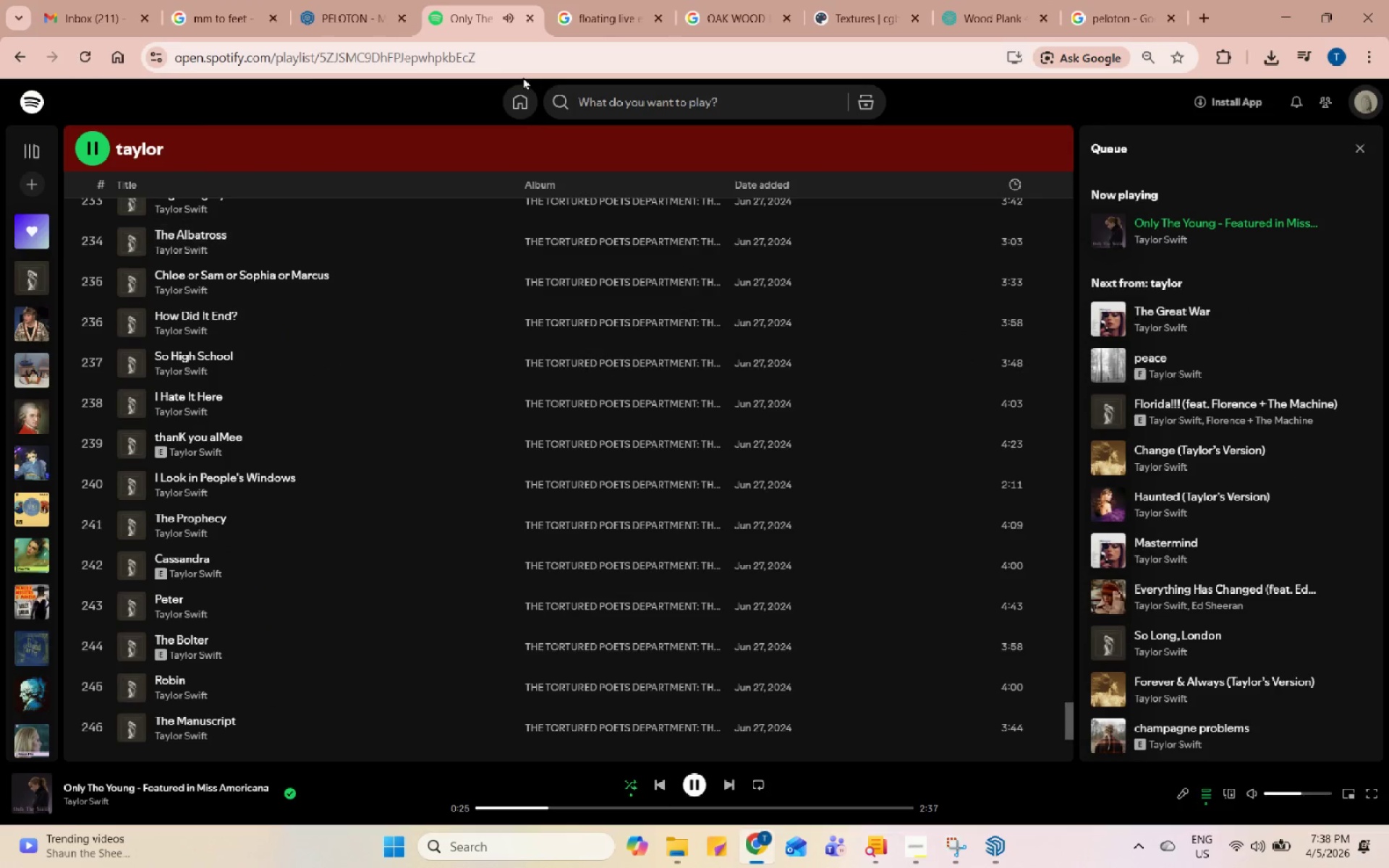 
left_click([1288, 0])
 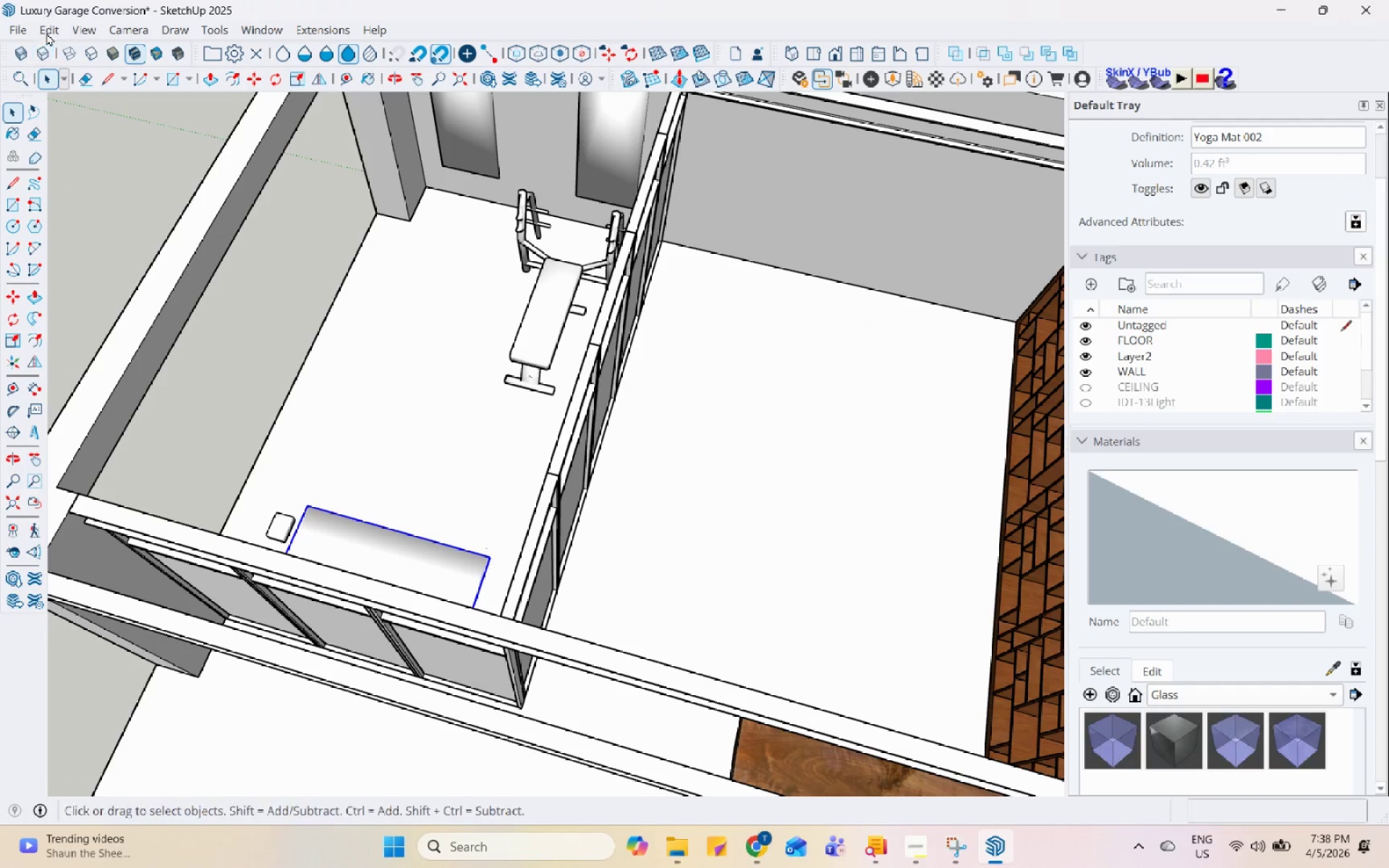 
left_click([12, 26])
 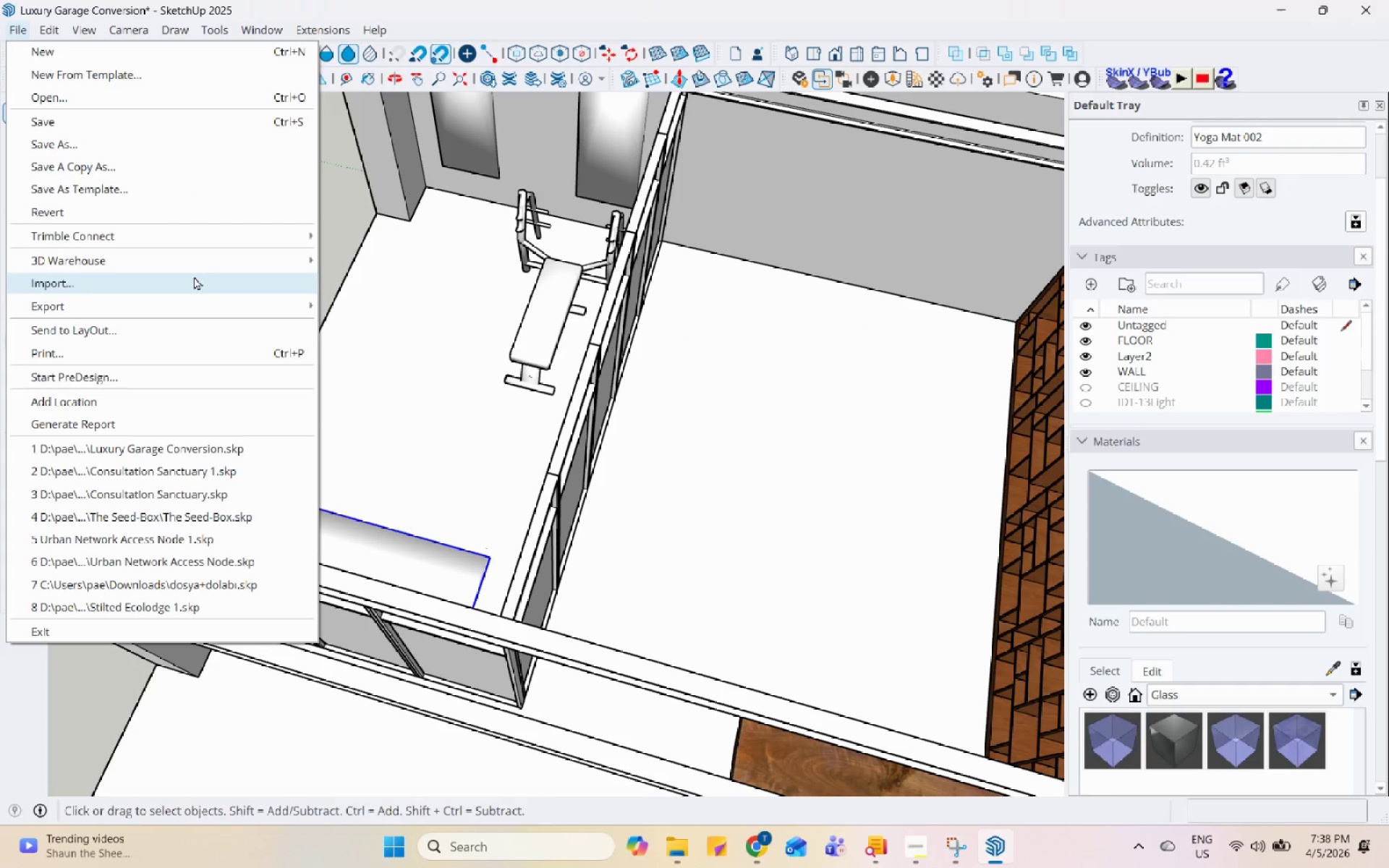 
left_click([193, 275])
 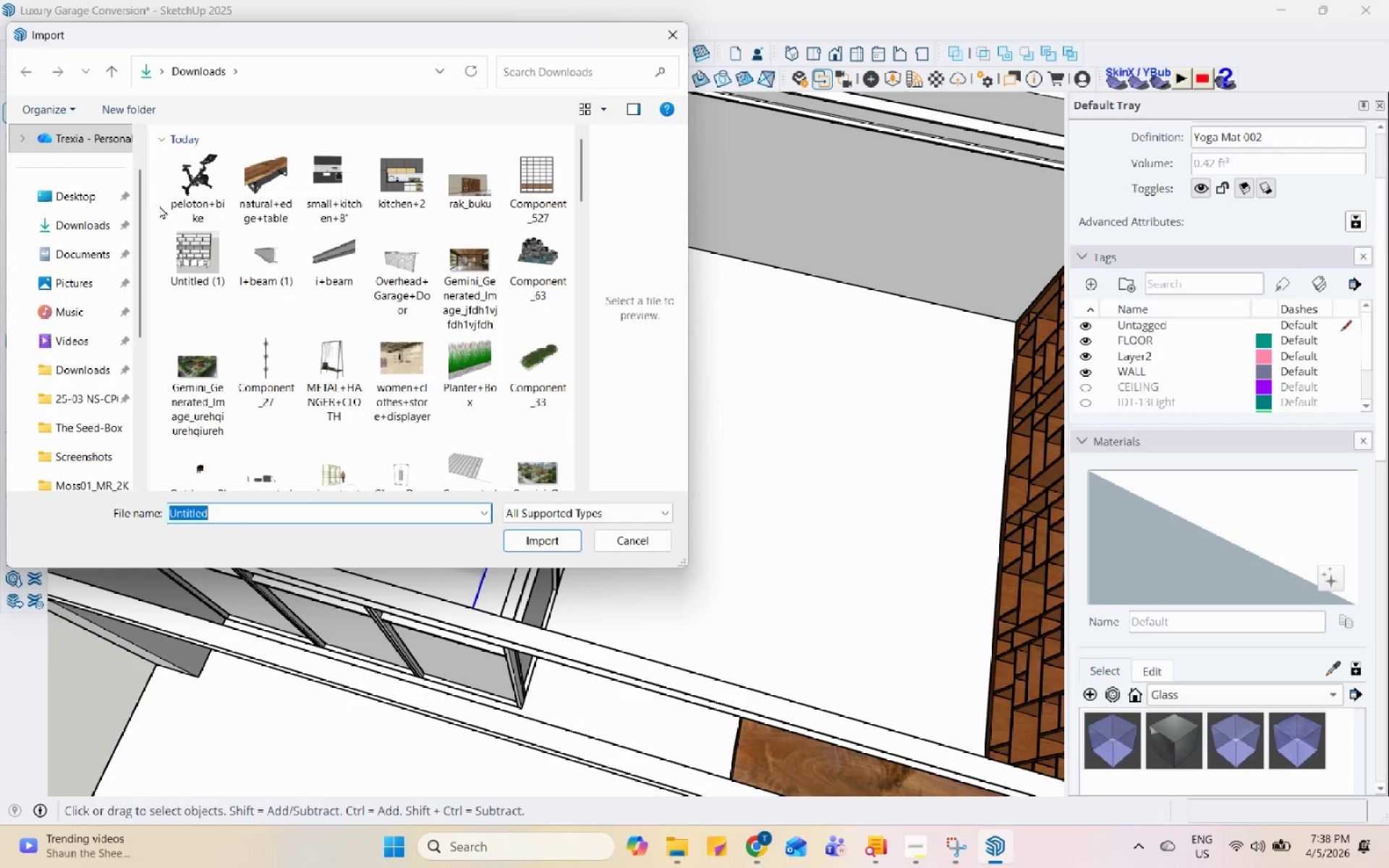 
left_click([203, 205])
 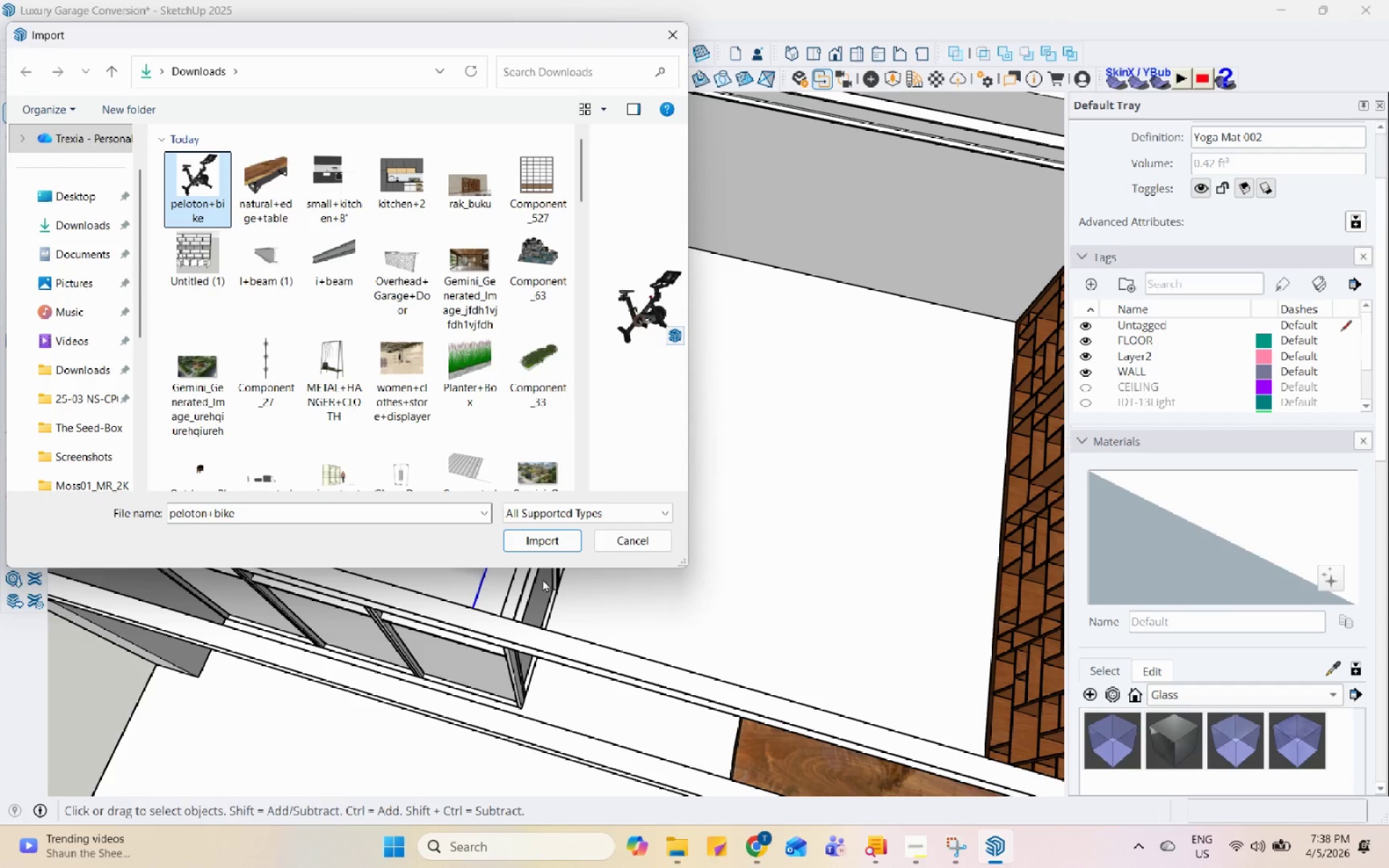 
left_click([545, 547])
 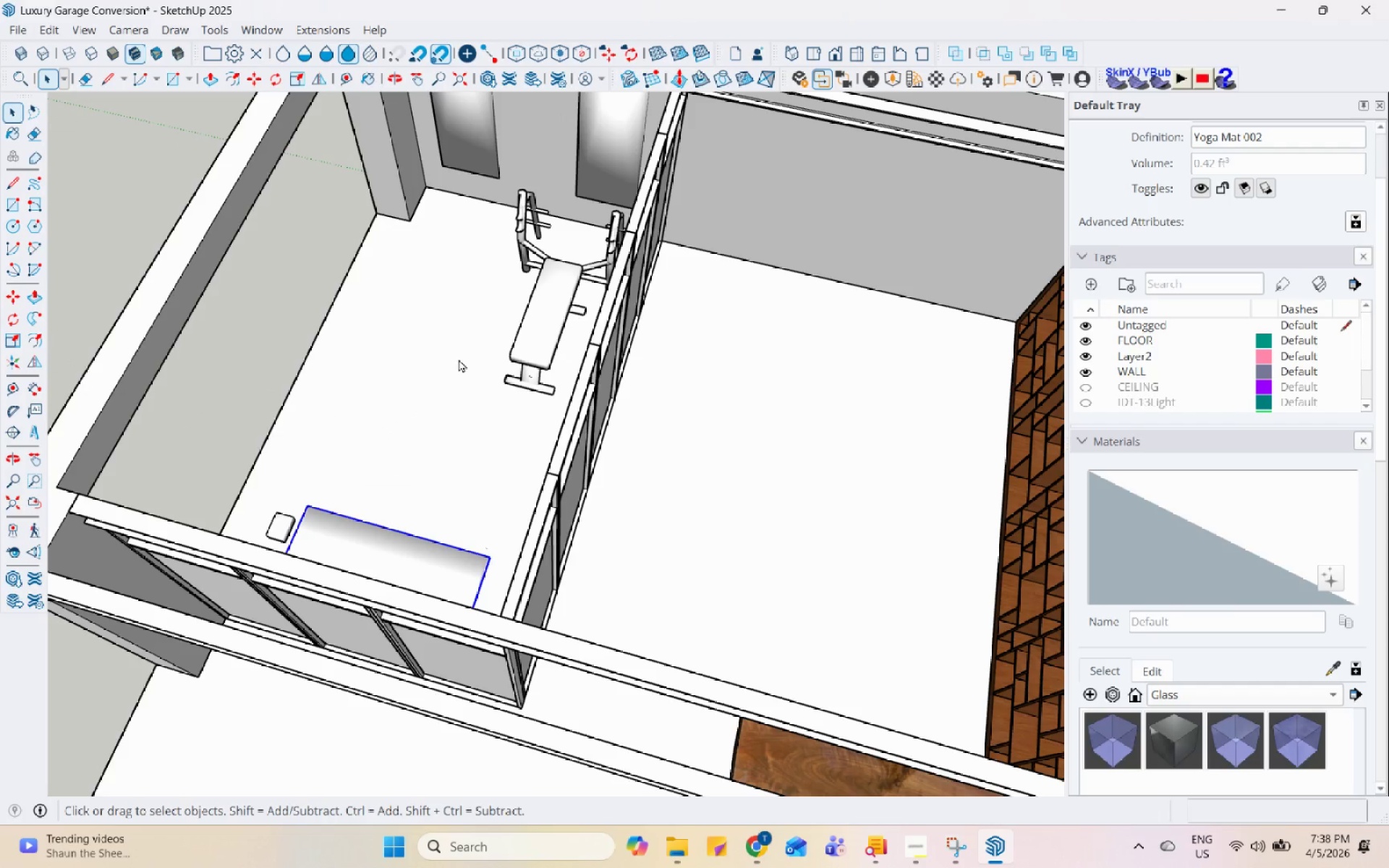 
scroll: coordinate [419, 279], scroll_direction: up, amount: 1.0
 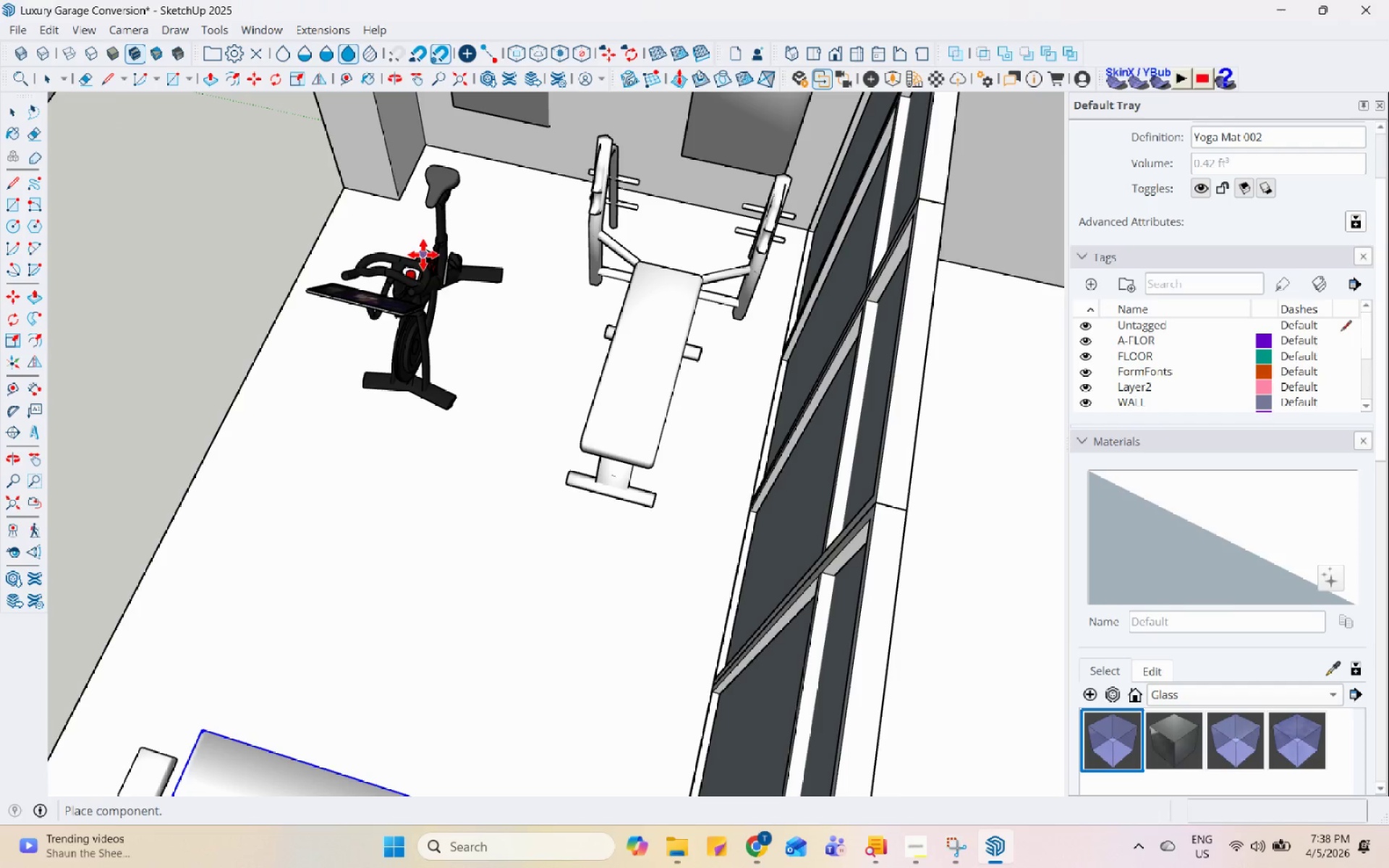 
left_click([423, 255])
 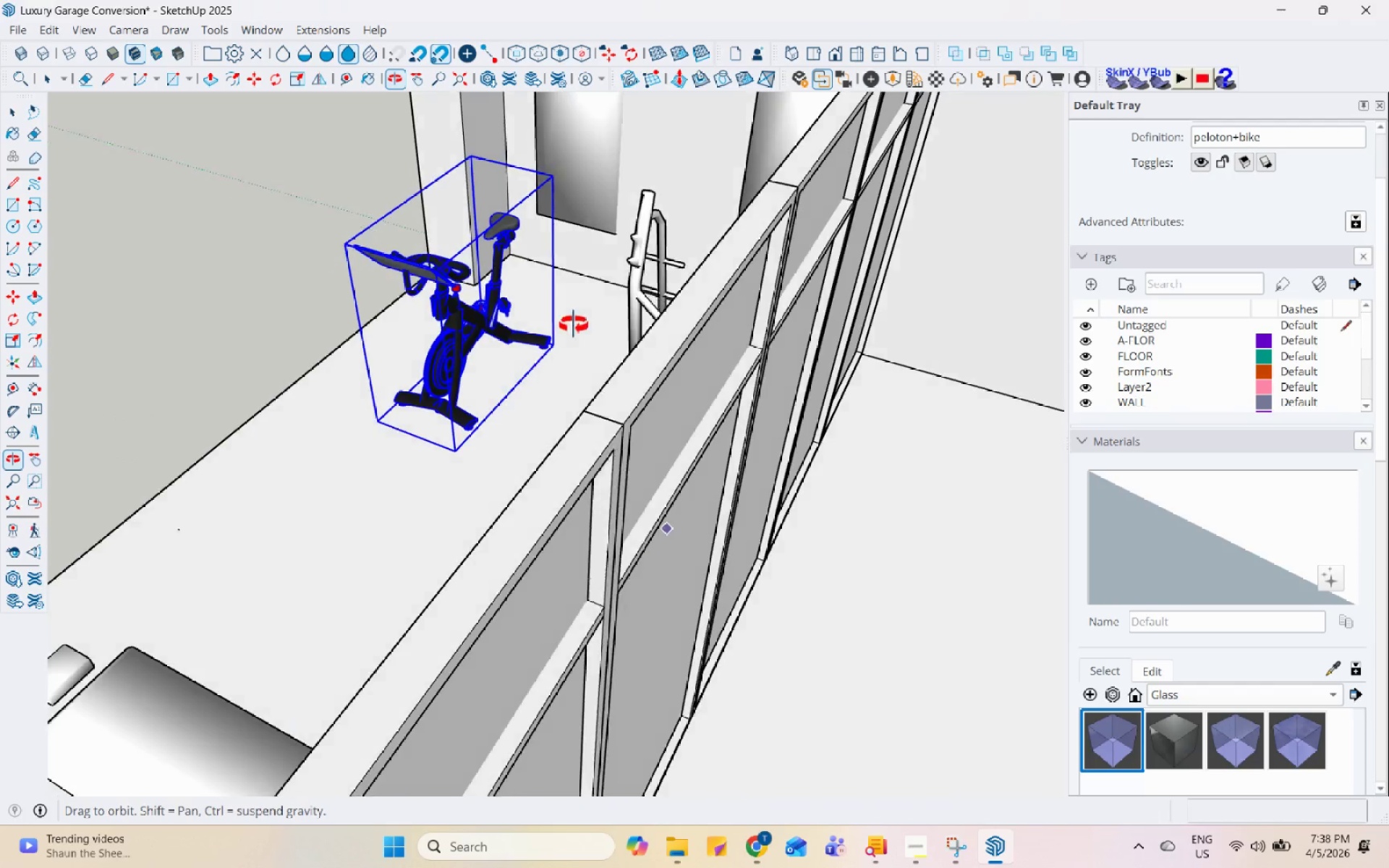 
key(Escape)
 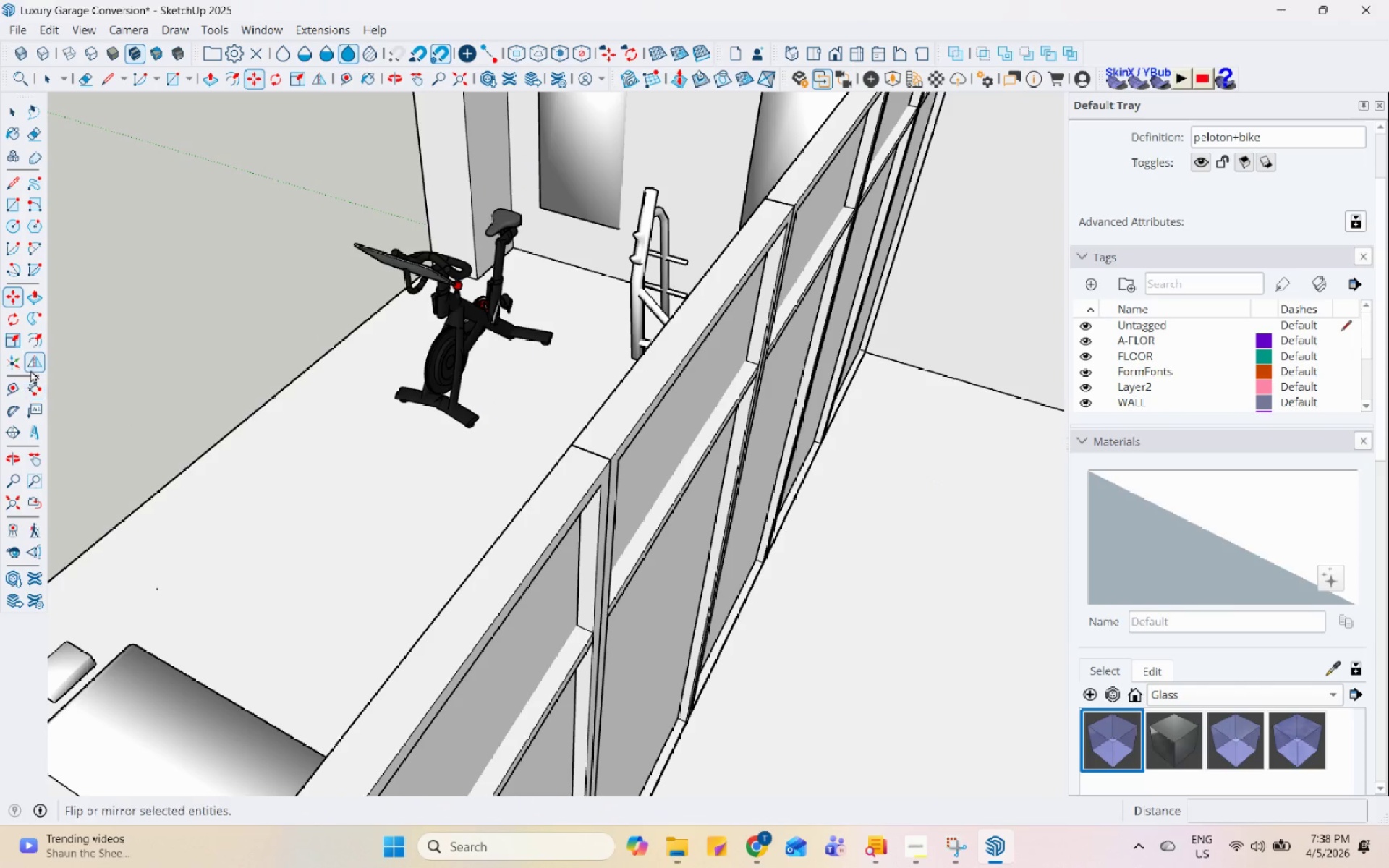 
left_click([36, 359])
 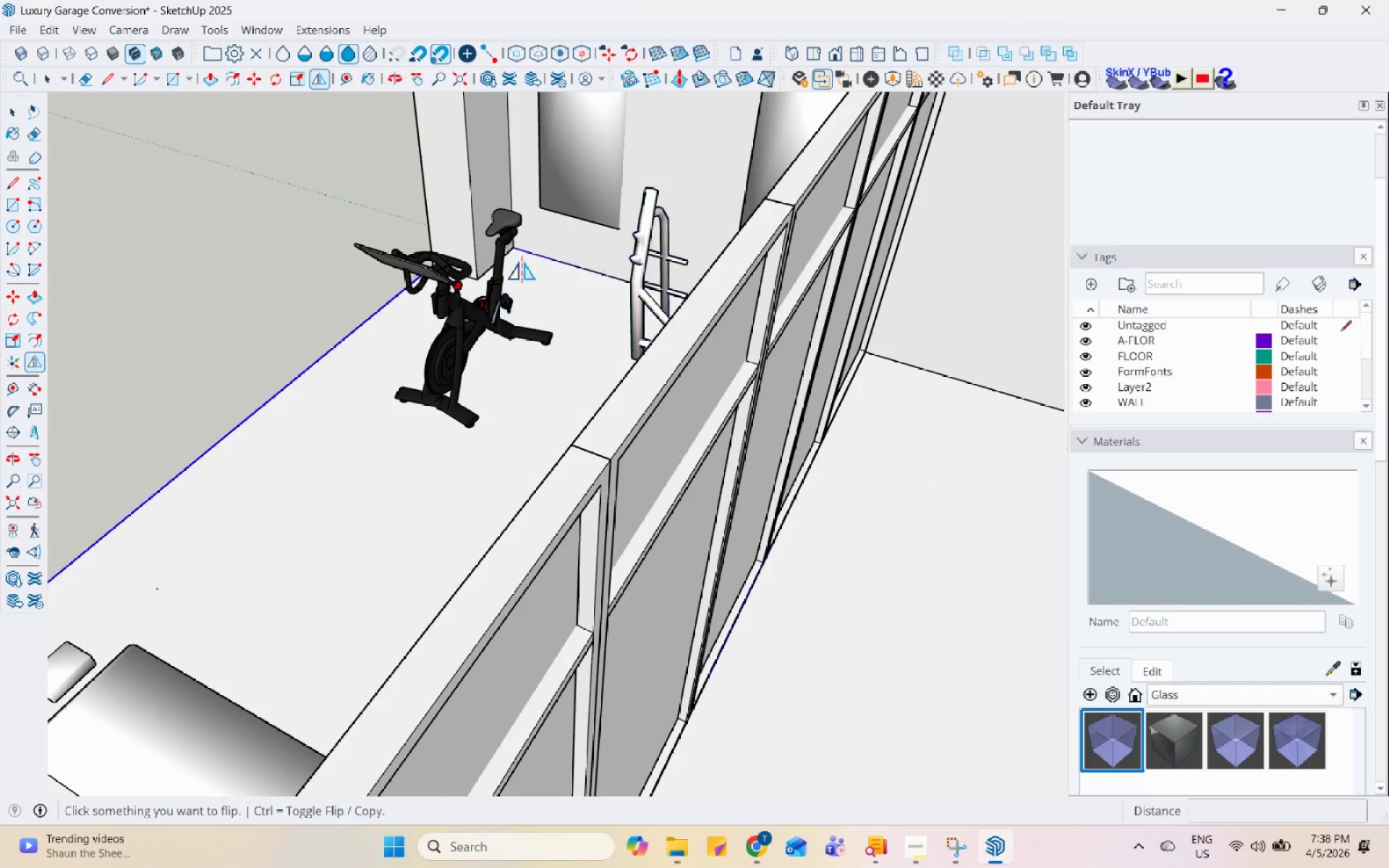 
key(Space)
 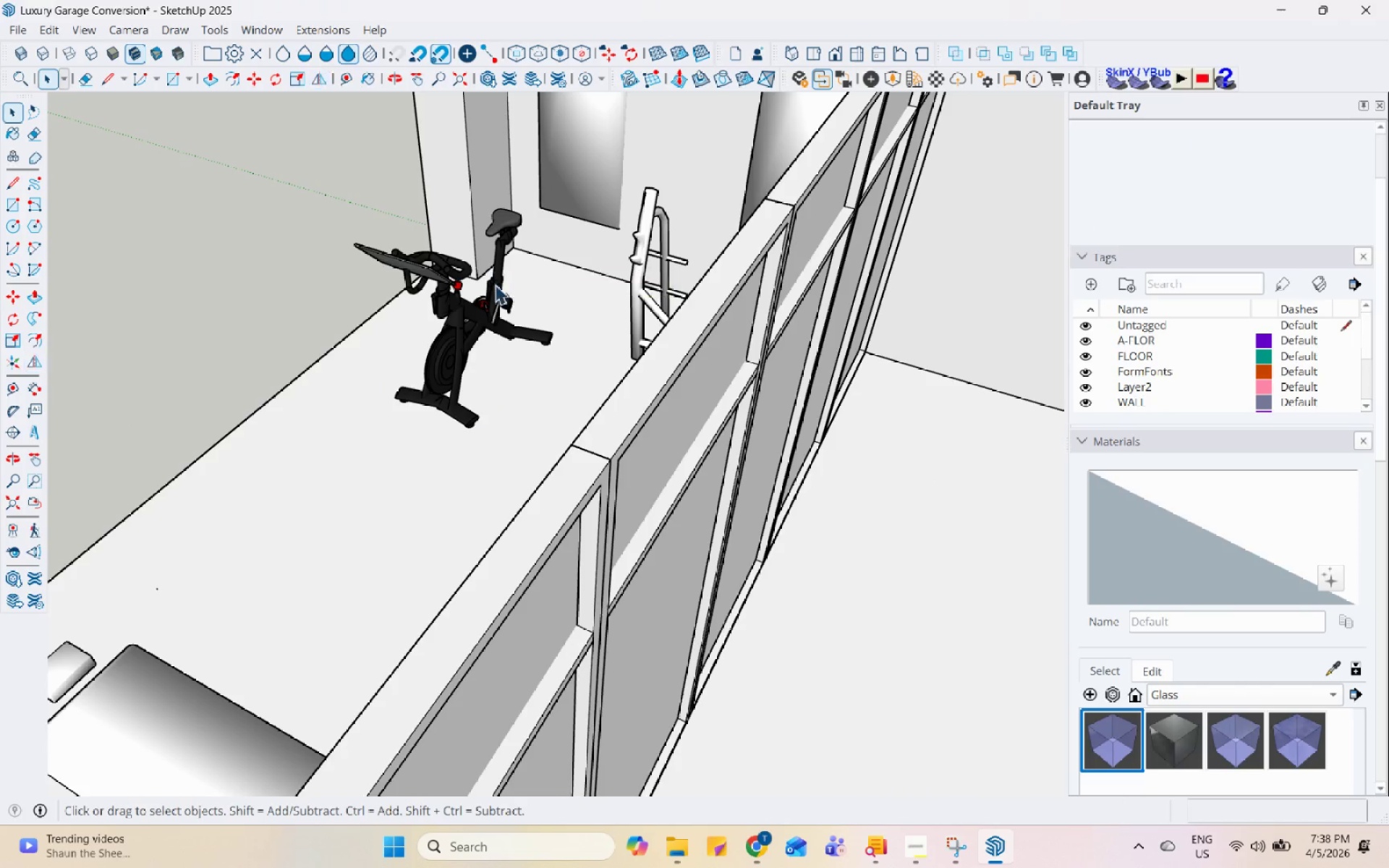 
left_click([496, 286])
 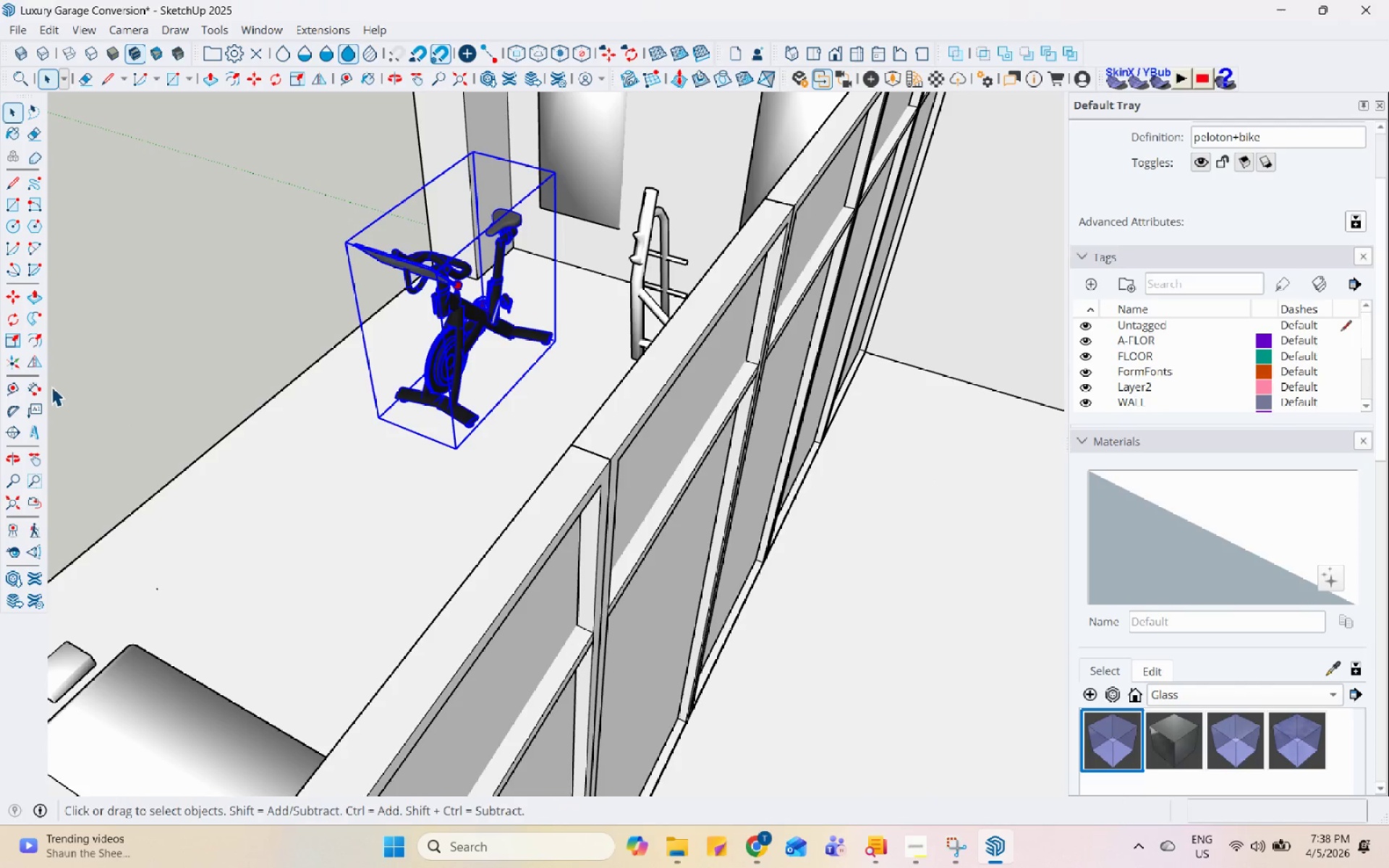 
left_click([31, 362])
 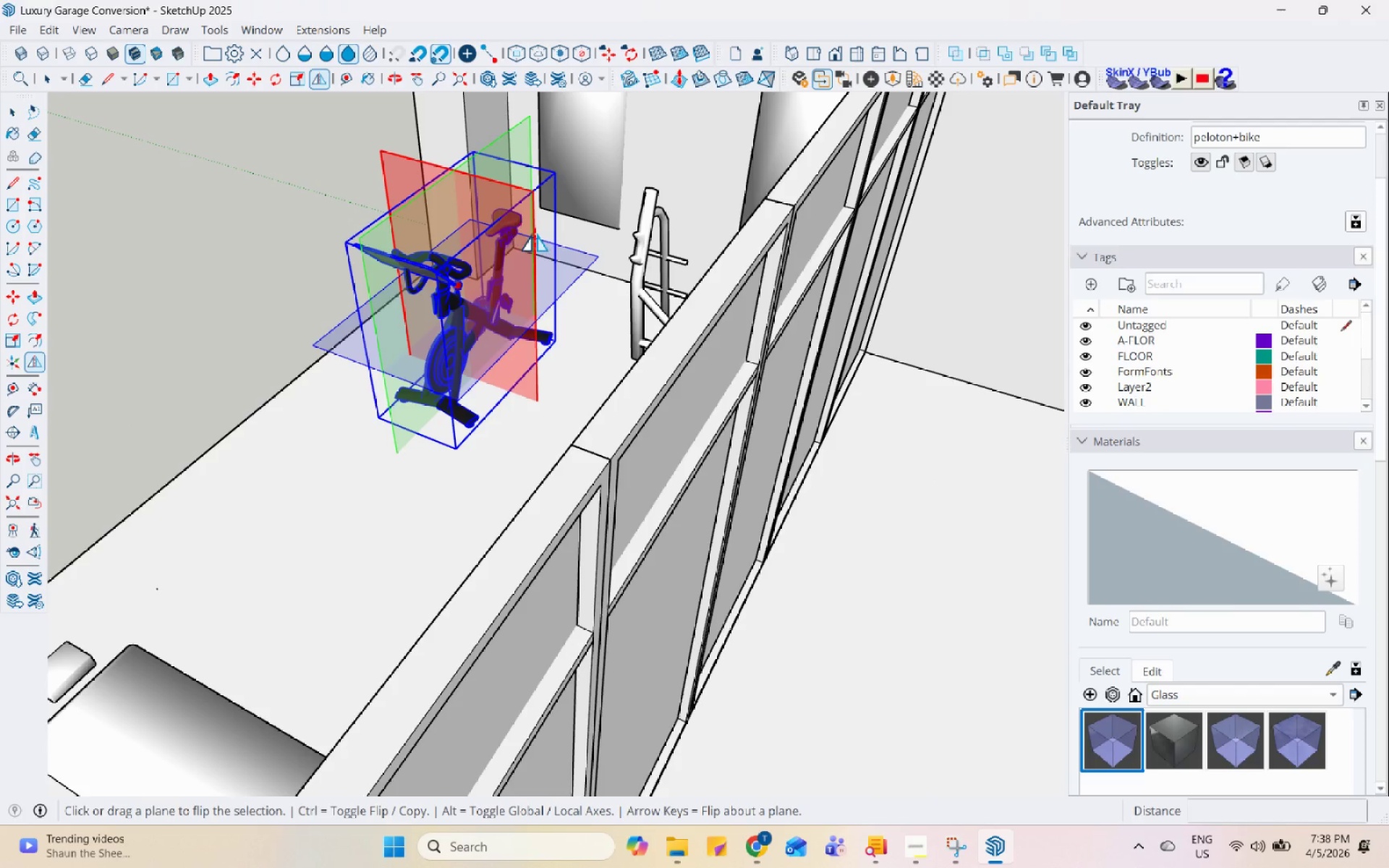 
left_click([535, 233])
 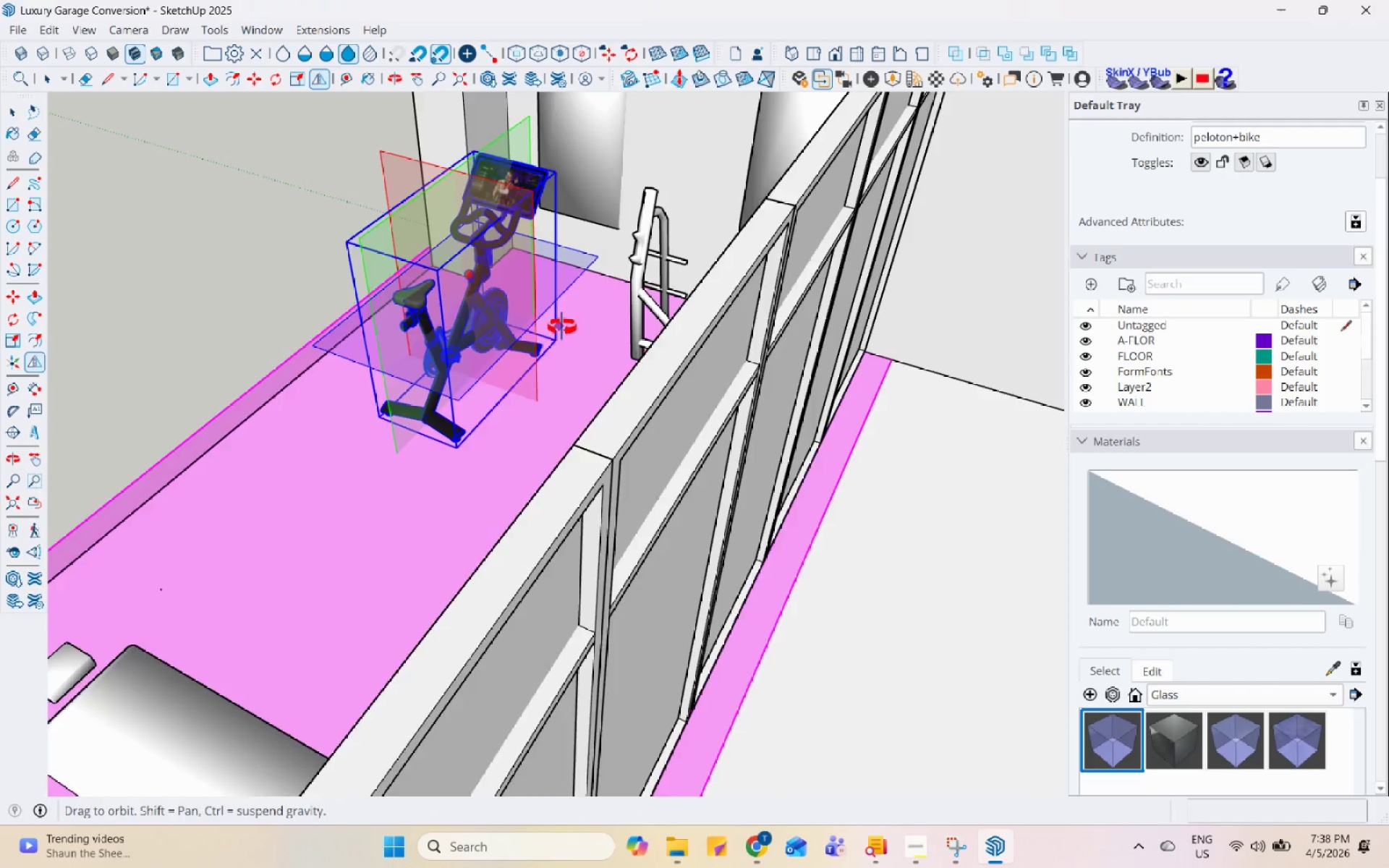 
key(Space)
 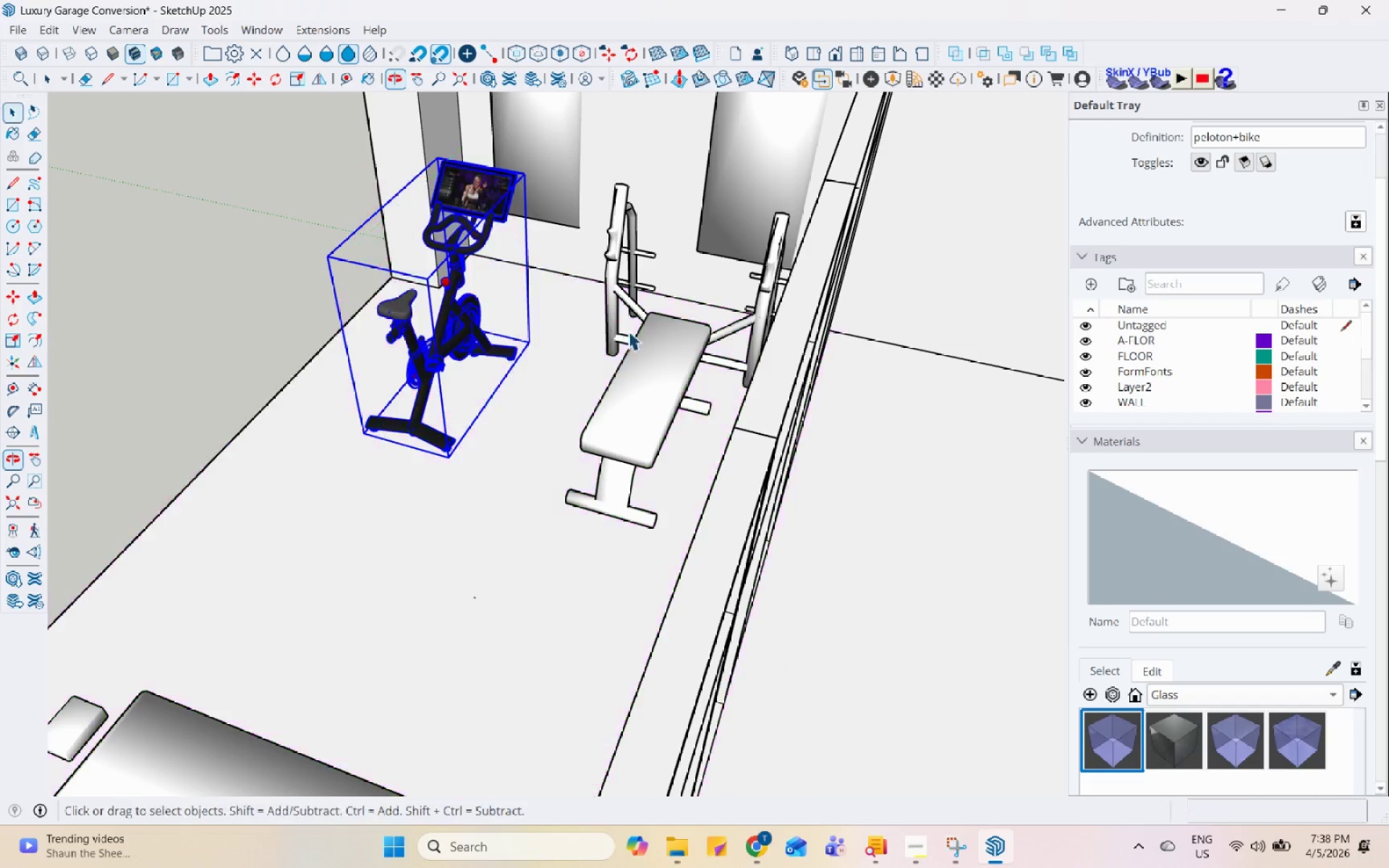 
key(Escape)
 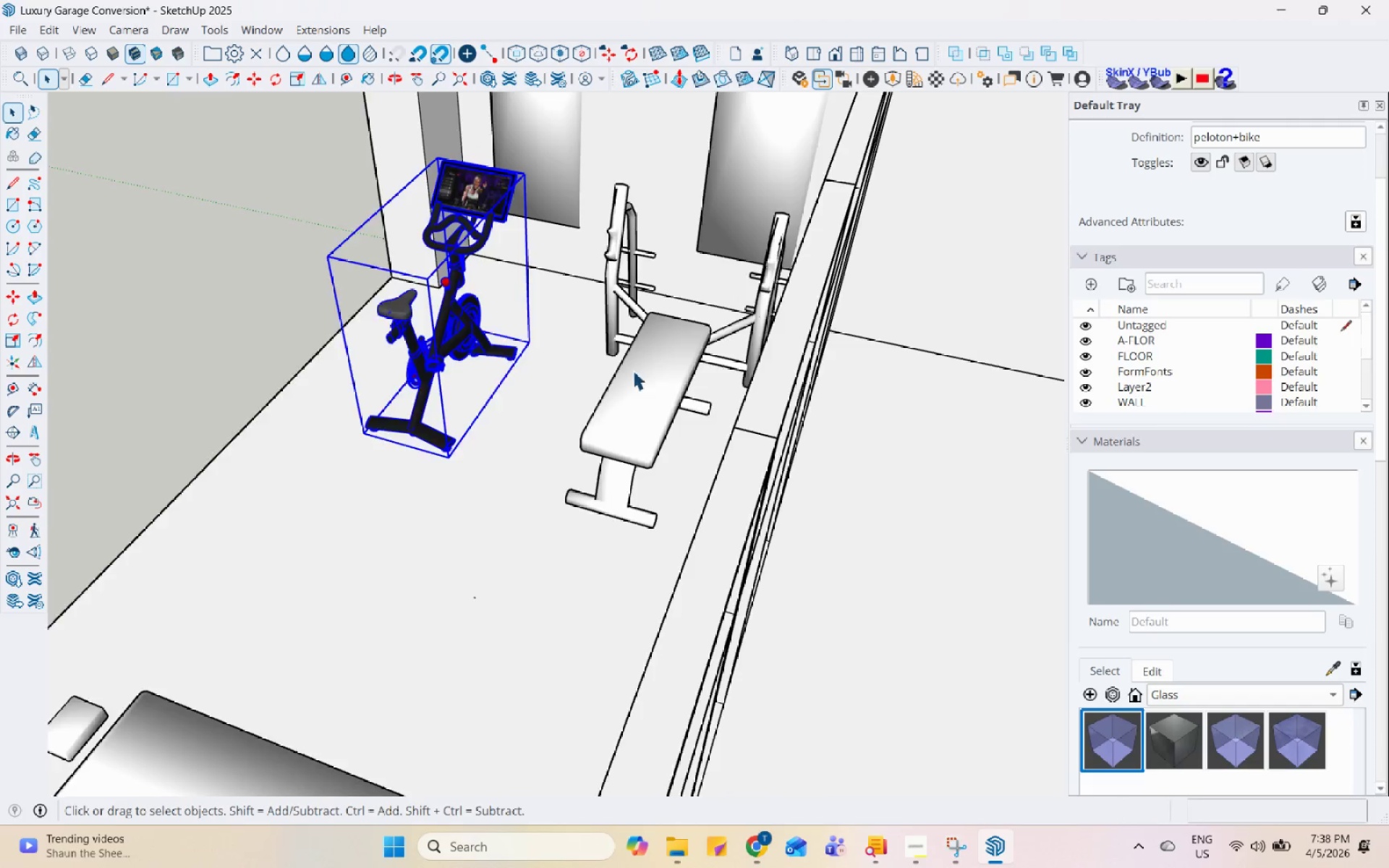 
scroll: coordinate [633, 410], scroll_direction: down, amount: 2.0
 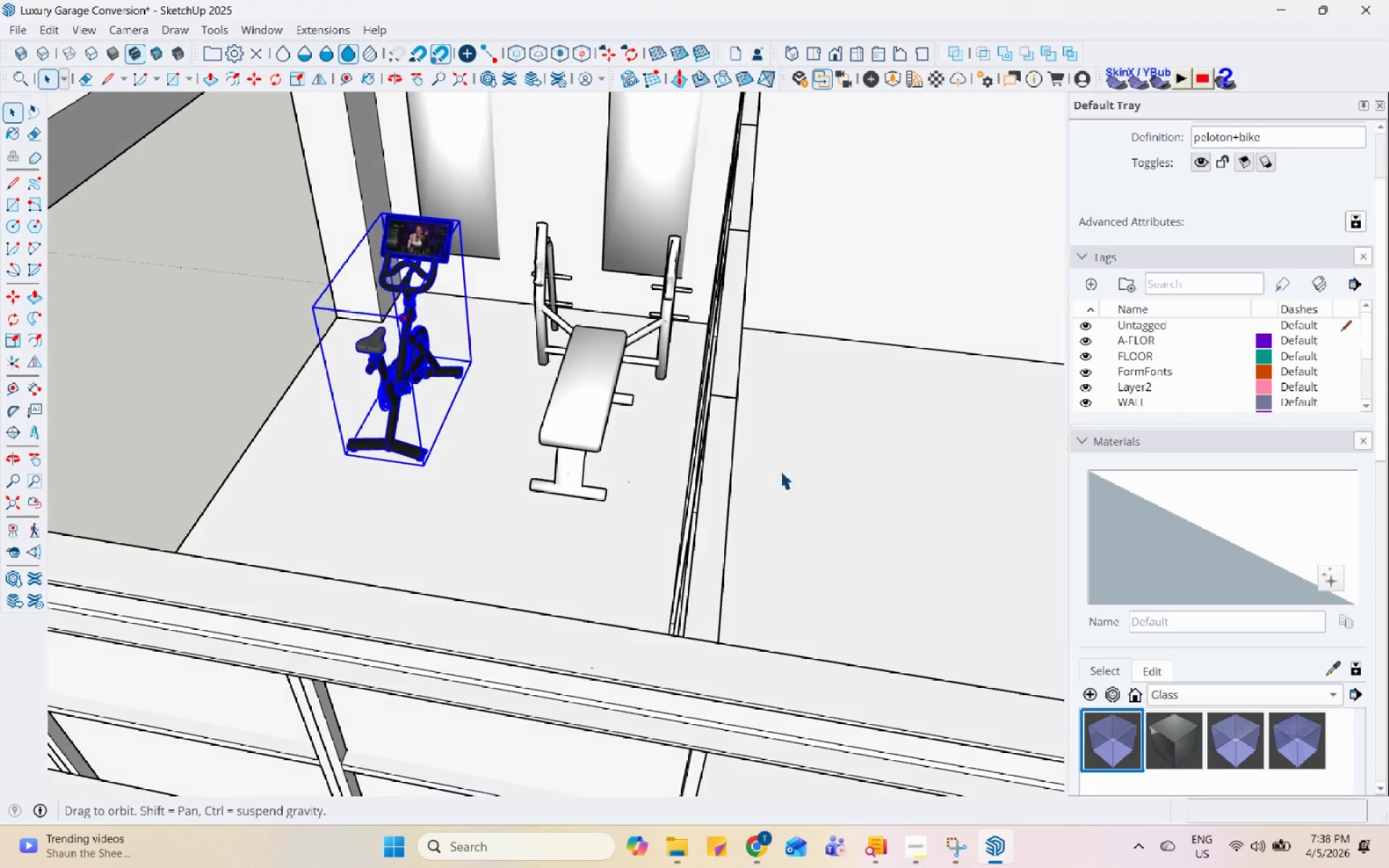 
scroll: coordinate [543, 128], scroll_direction: up, amount: 24.0
 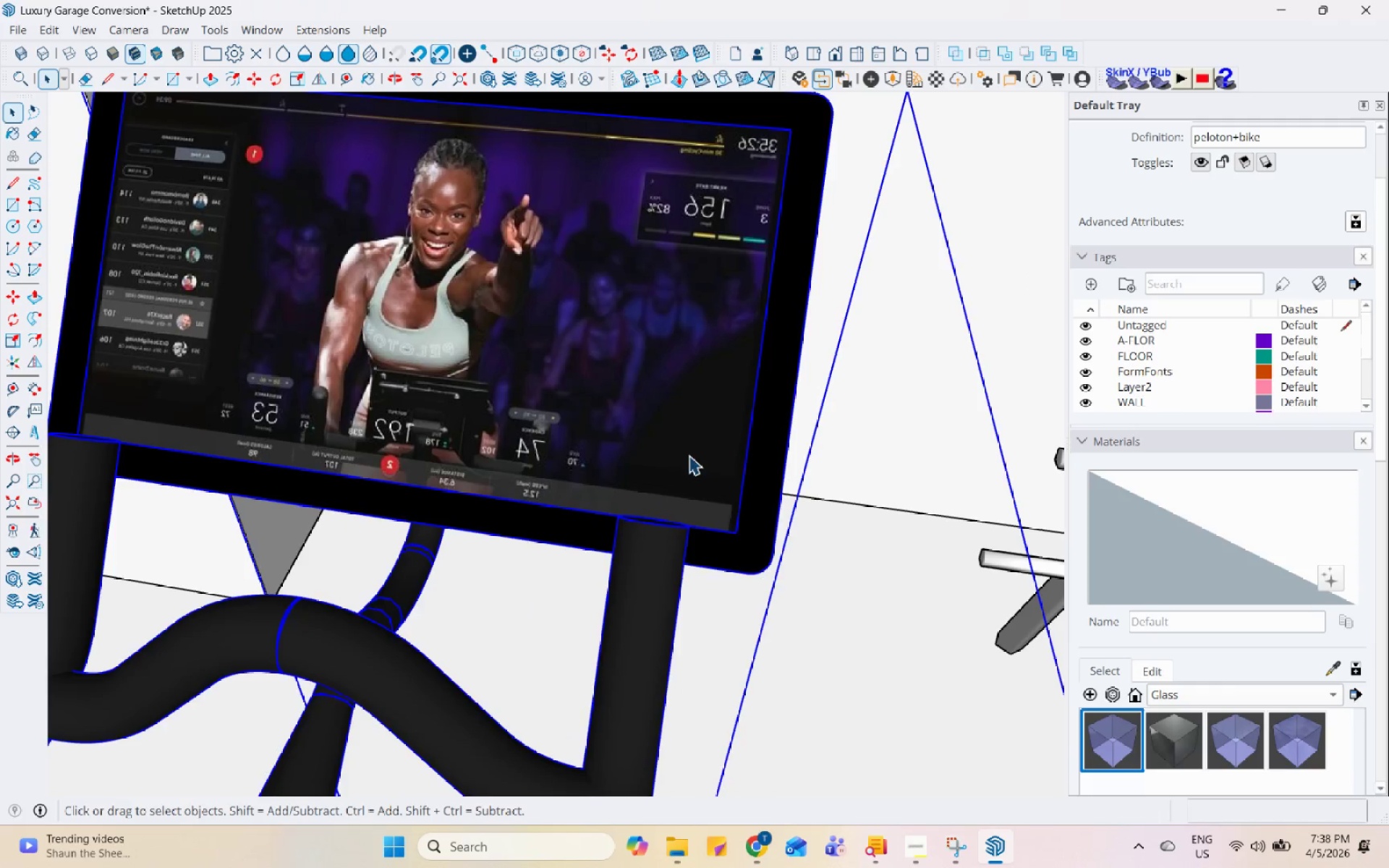 
scroll: coordinate [671, 462], scroll_direction: down, amount: 21.0
 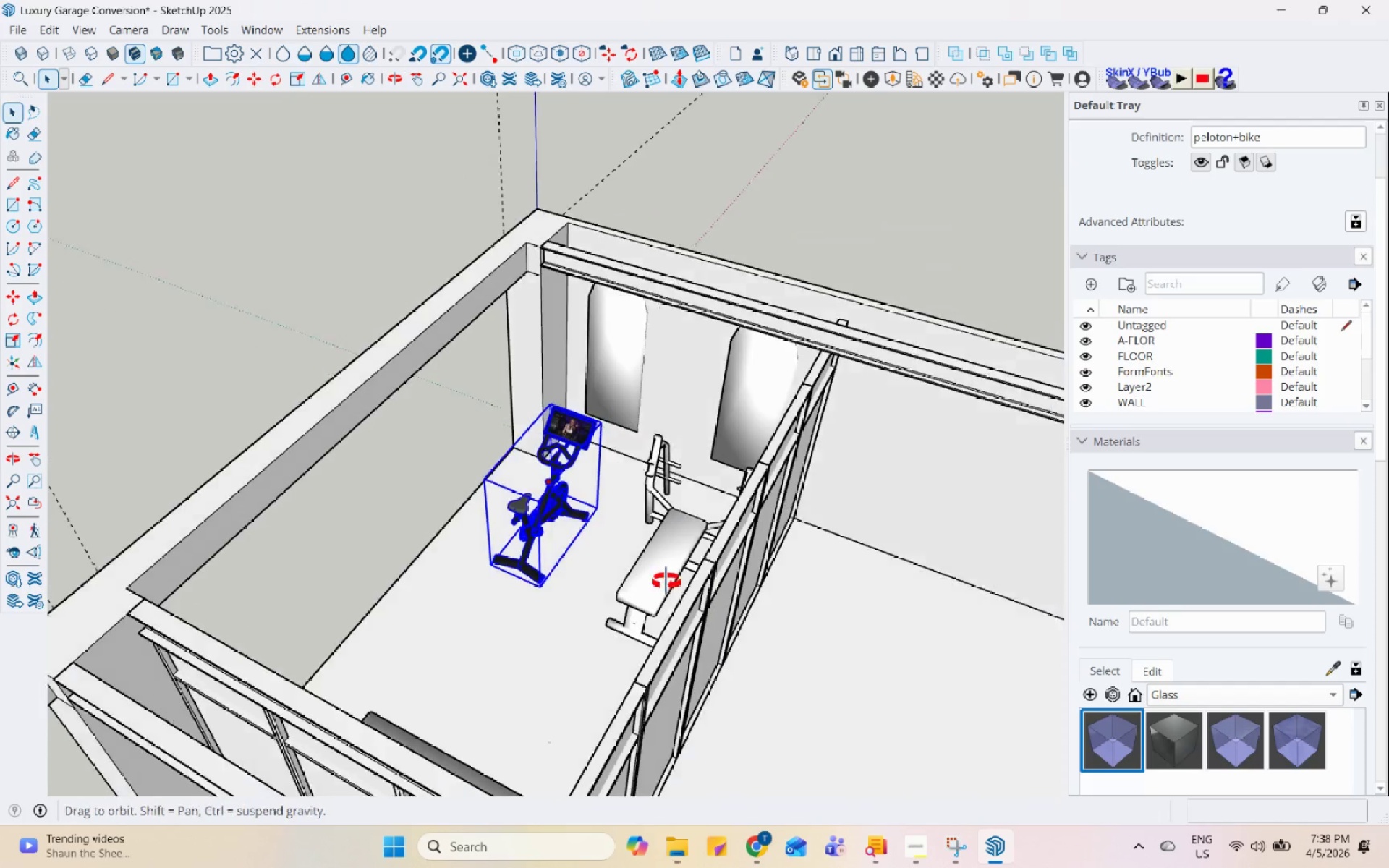 
left_click([398, 572])
 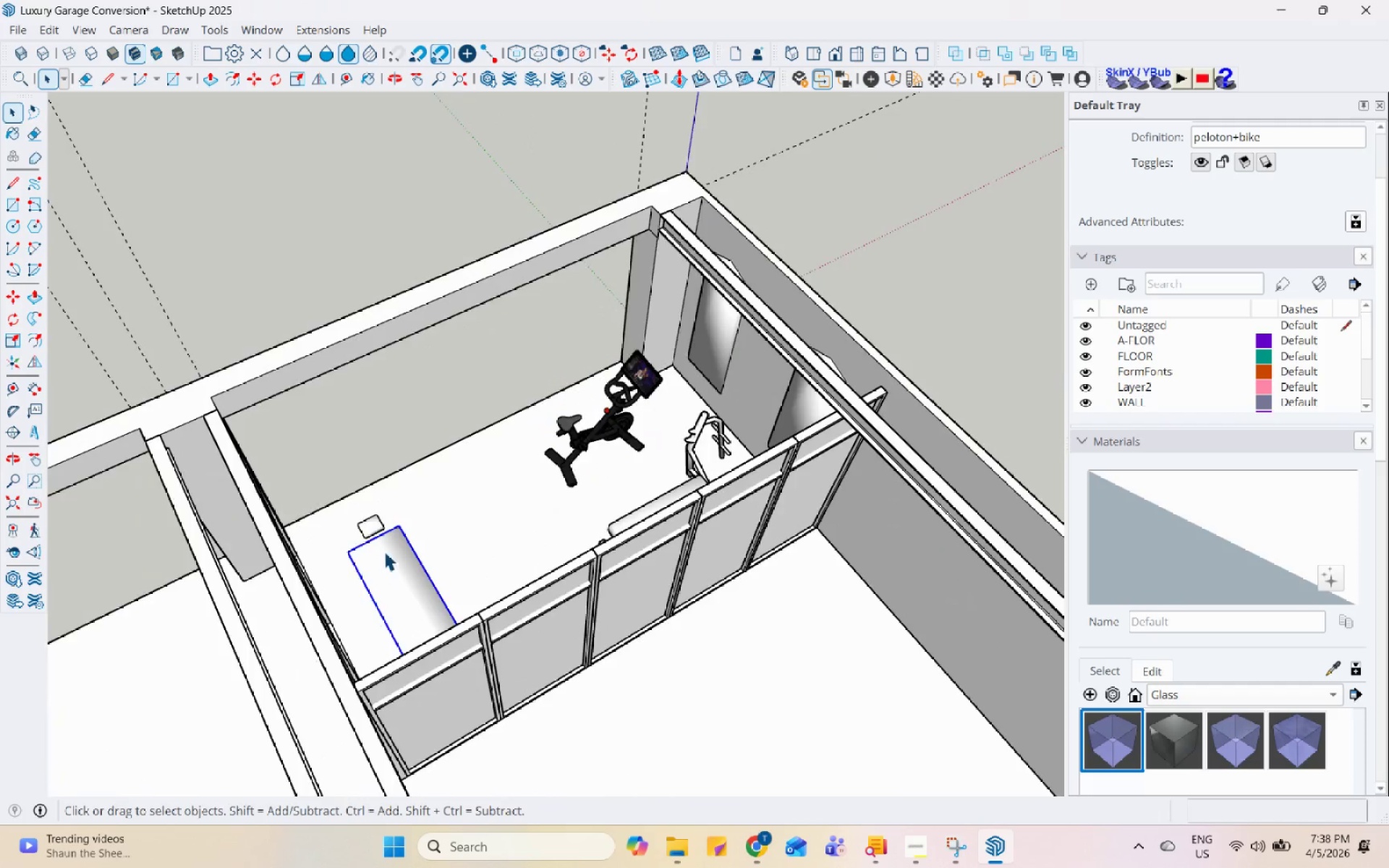 
scroll: coordinate [386, 617], scroll_direction: down, amount: 1.0
 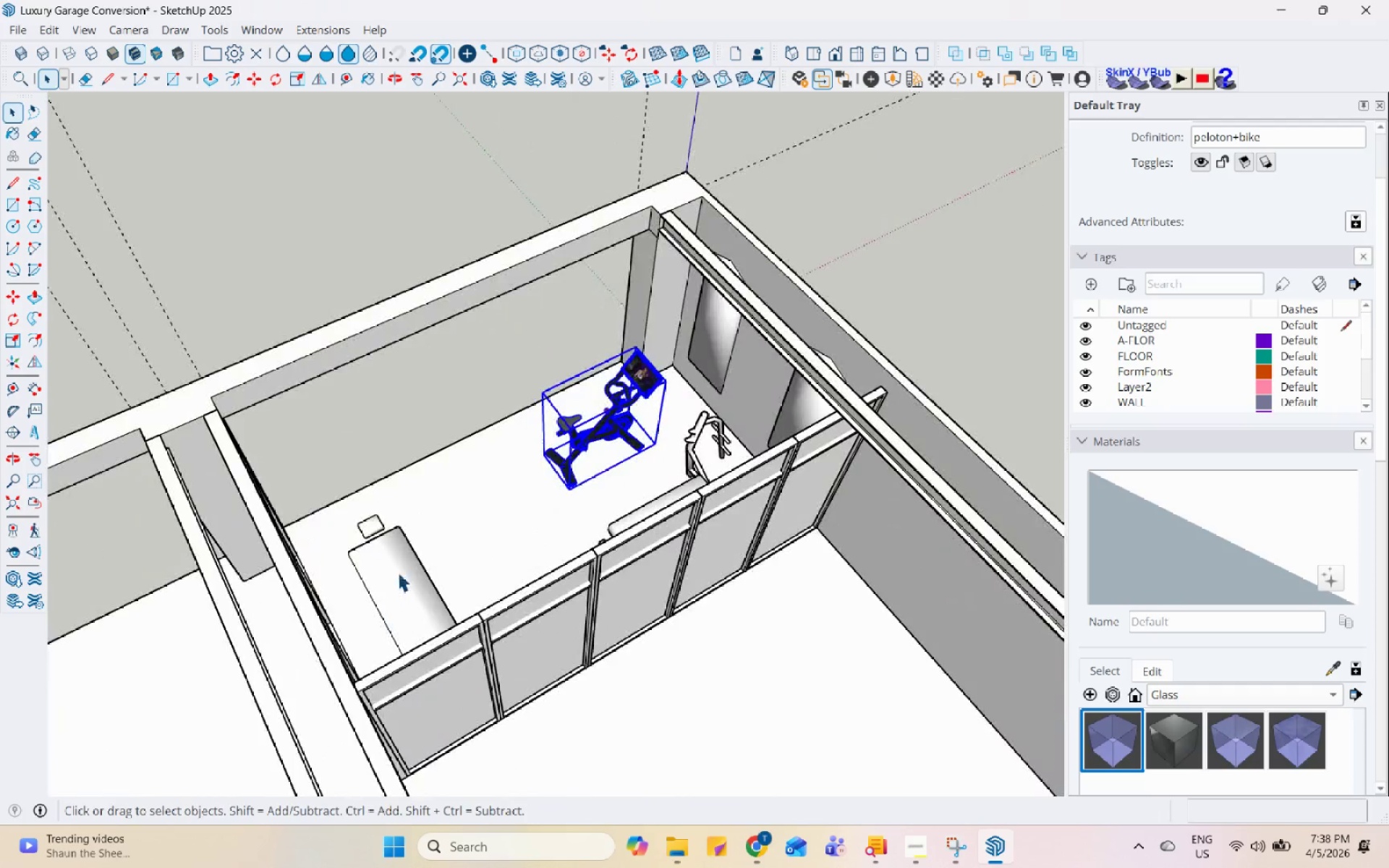 
hold_key(key=ControlLeft, duration=0.38)
left_click([364, 517])
 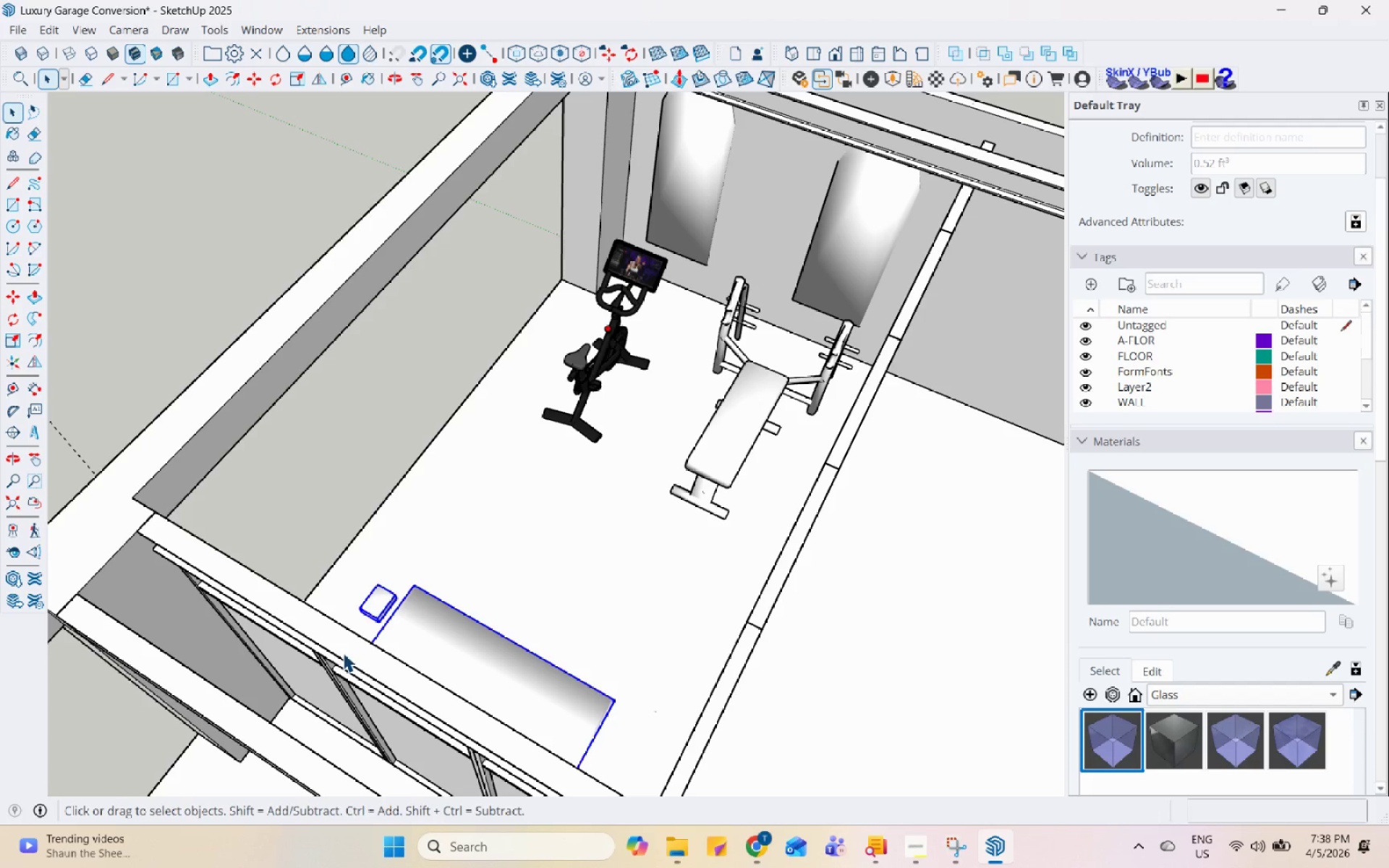 
scroll: coordinate [378, 539], scroll_direction: up, amount: 3.0
 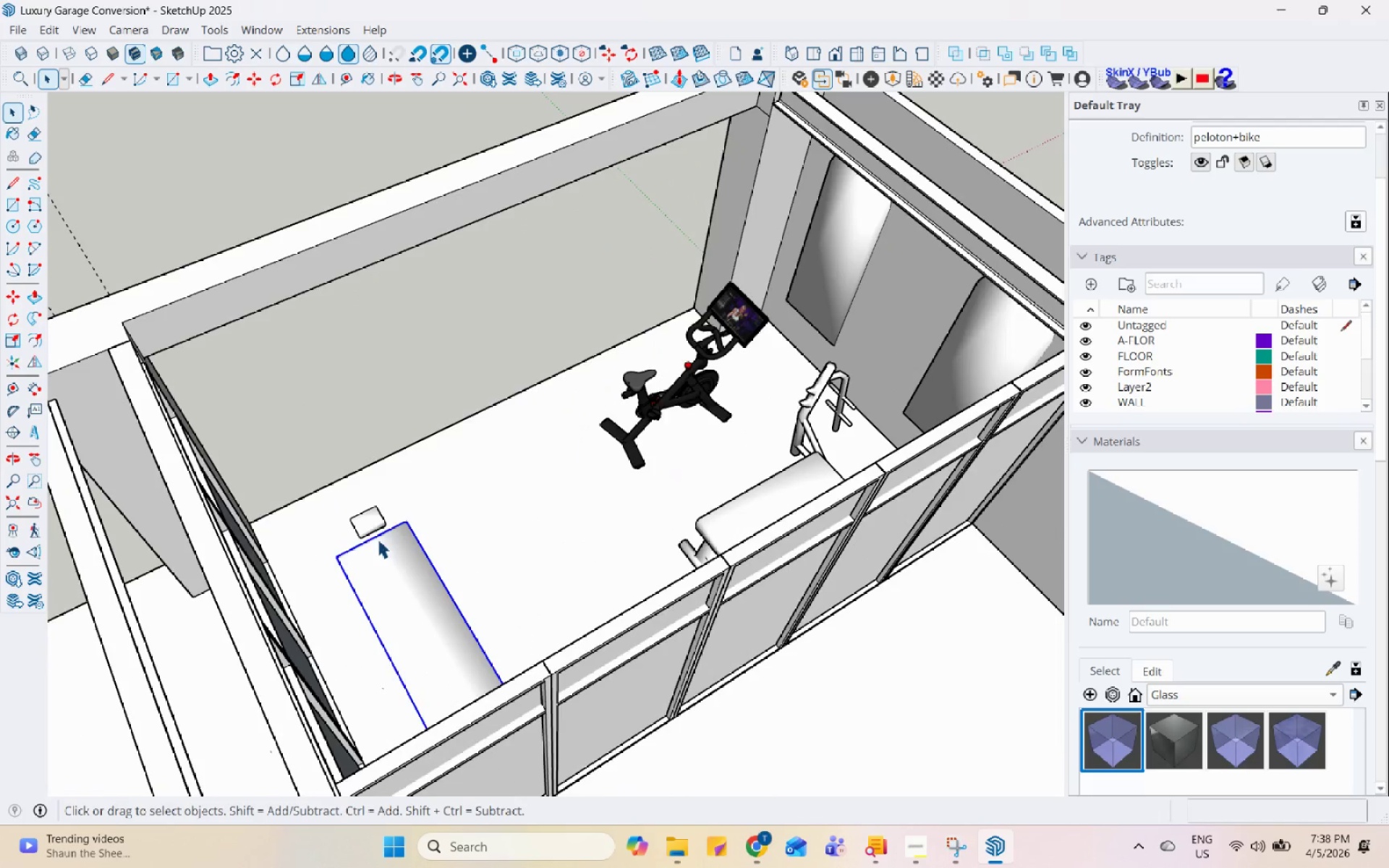 
key(M)
 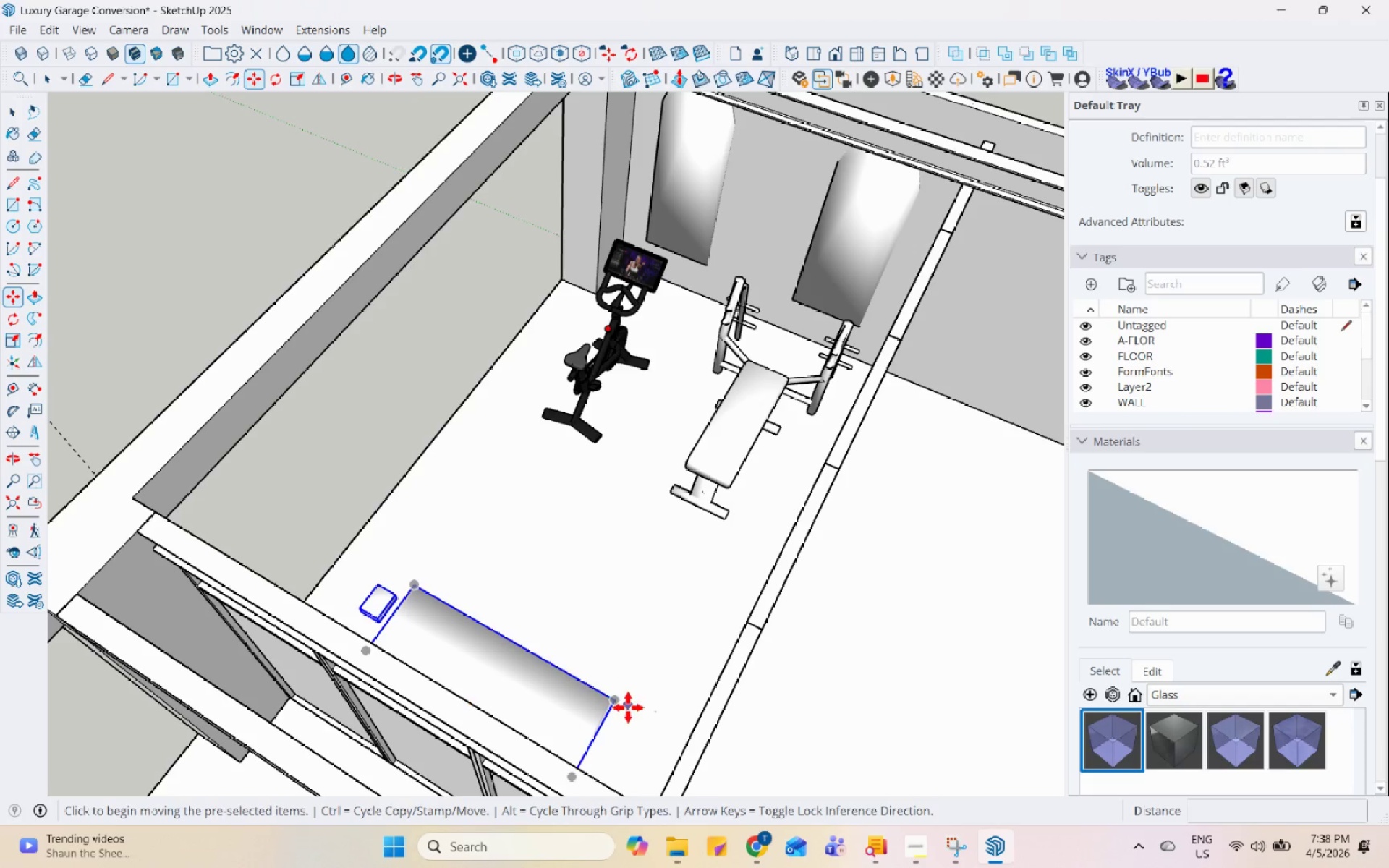 
key(Control+ControlLeft)
 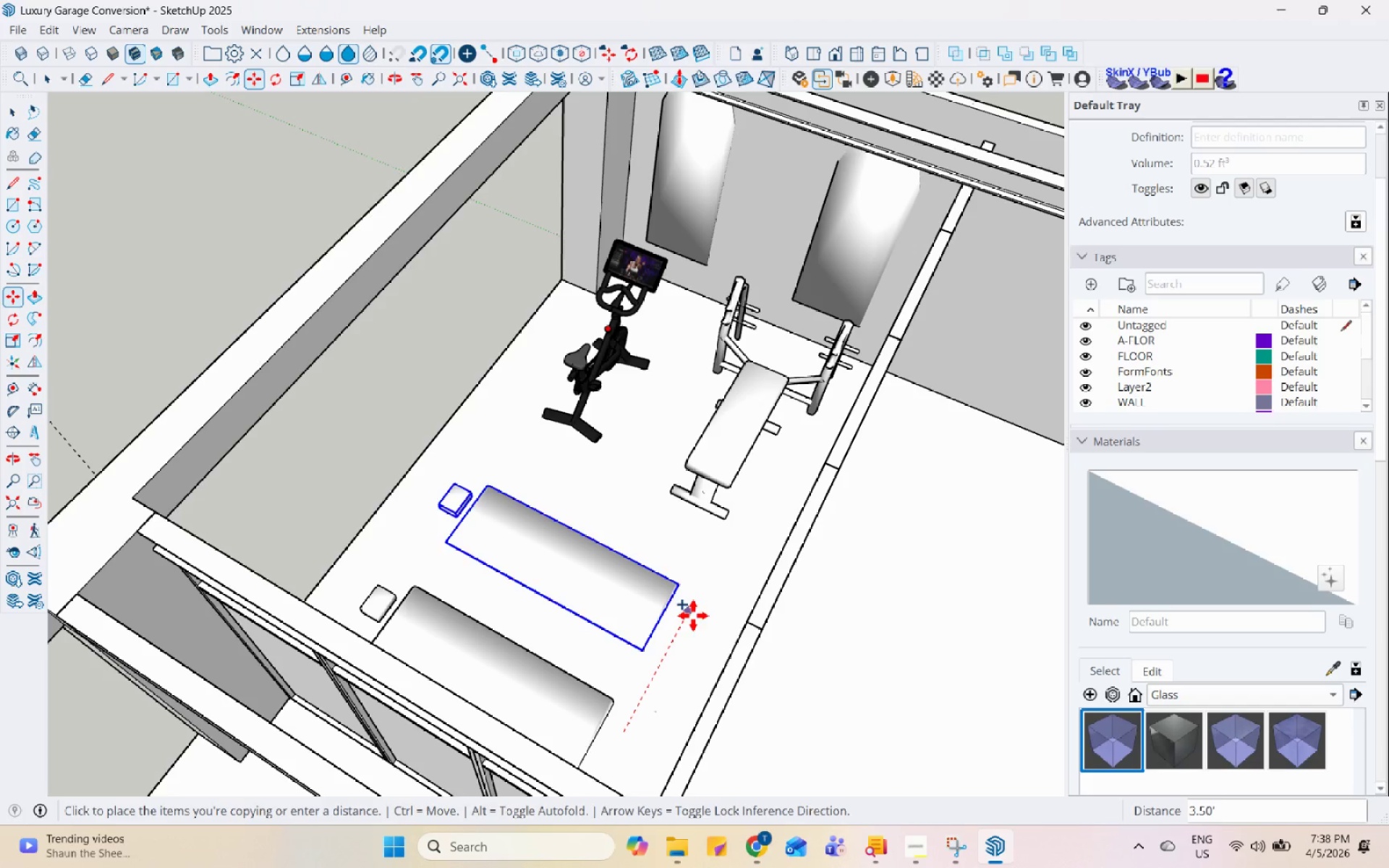 
left_click([687, 613])
 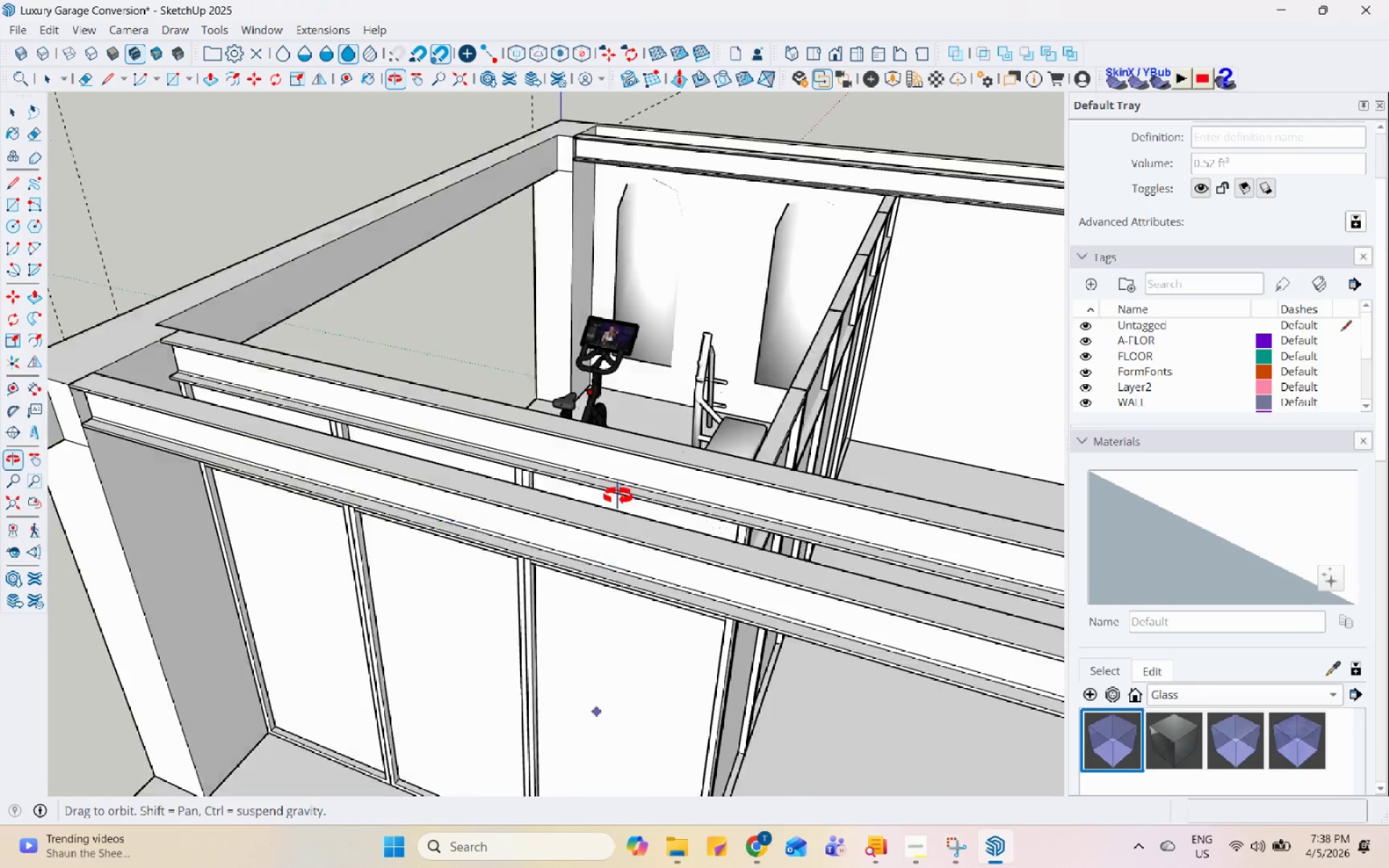 
key(Space)
 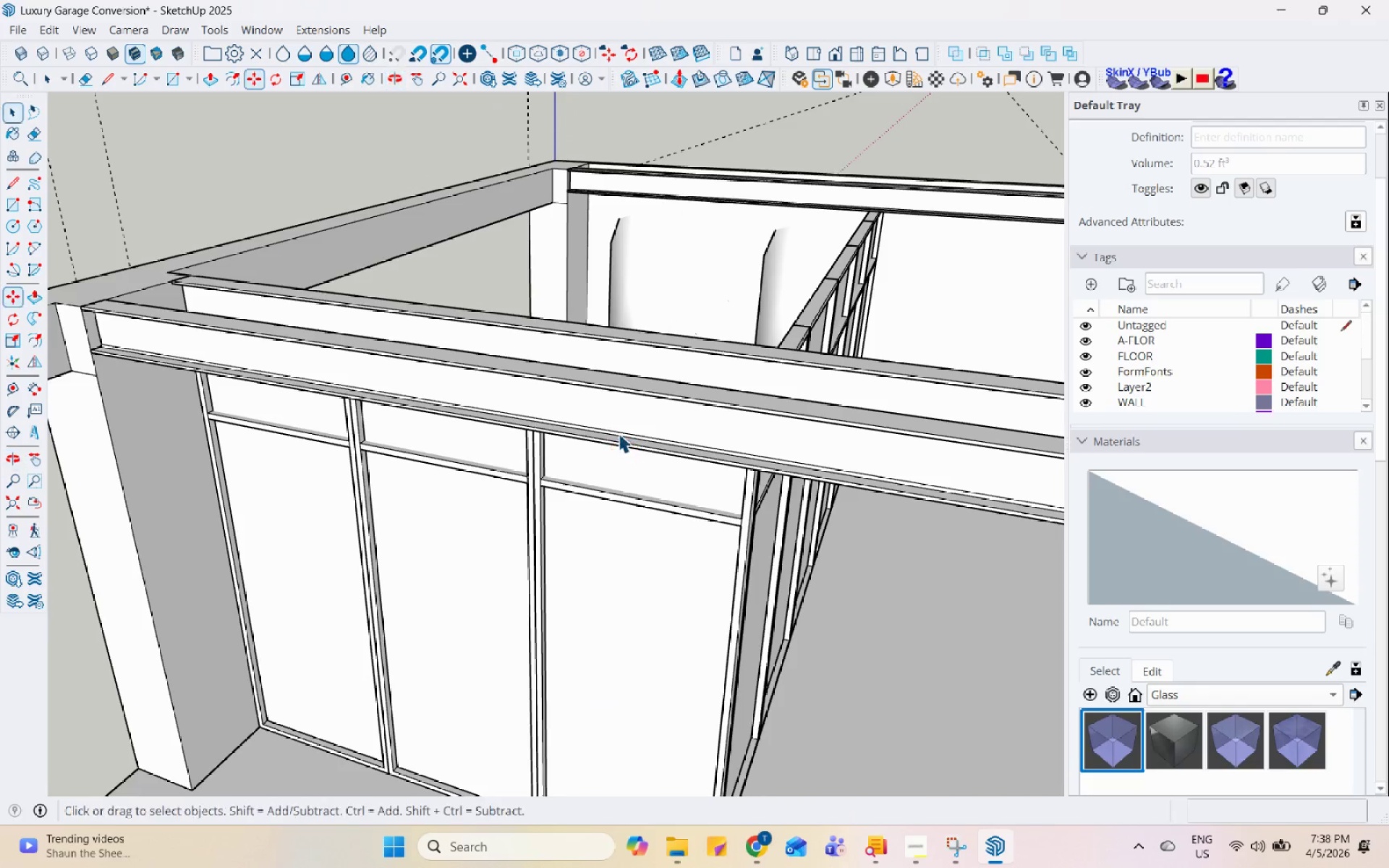 
scroll: coordinate [589, 502], scroll_direction: down, amount: 4.0
 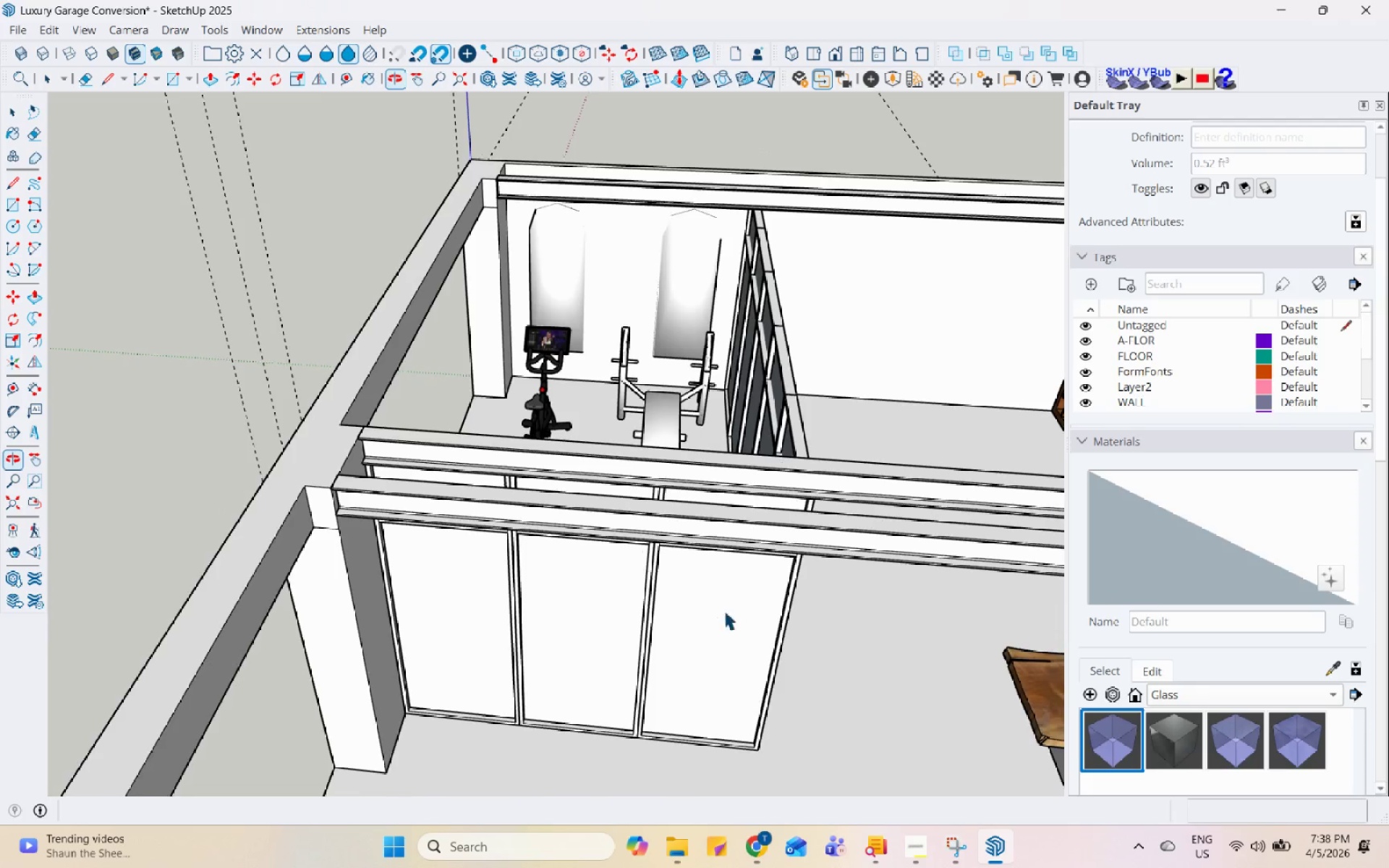 
scroll: coordinate [674, 273], scroll_direction: up, amount: 4.0
 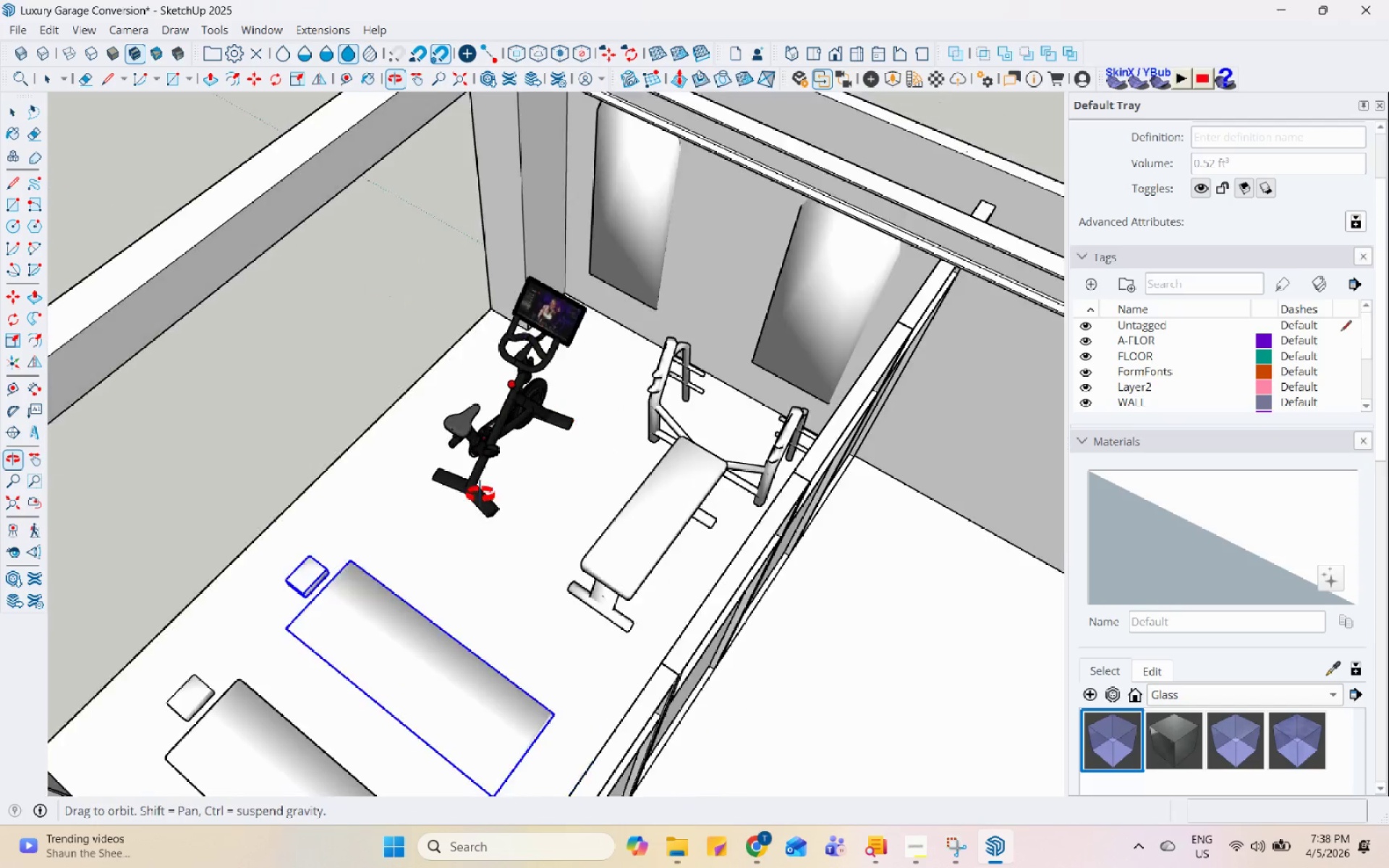 
scroll: coordinate [514, 586], scroll_direction: down, amount: 8.0
 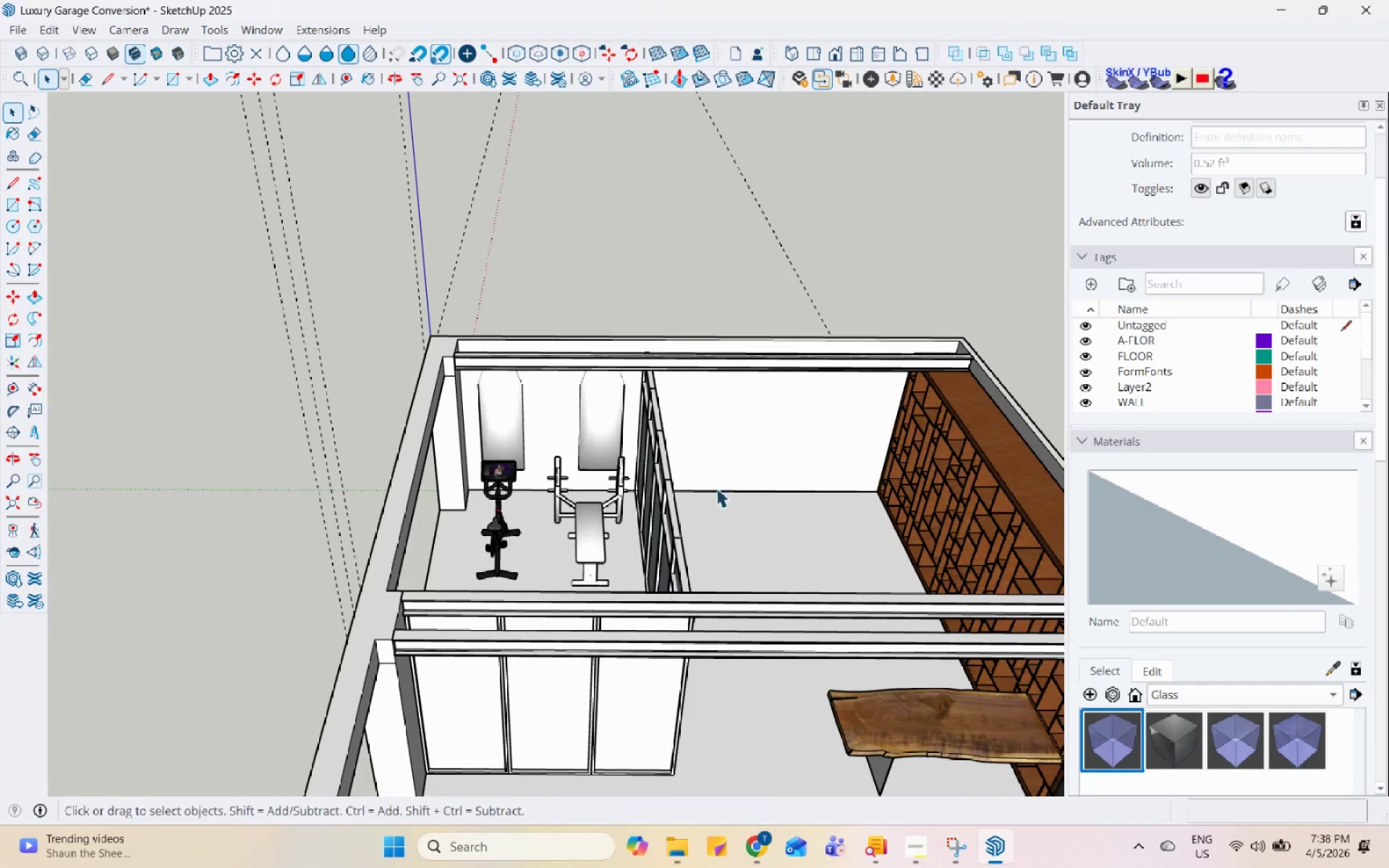 
left_click([584, 514])
 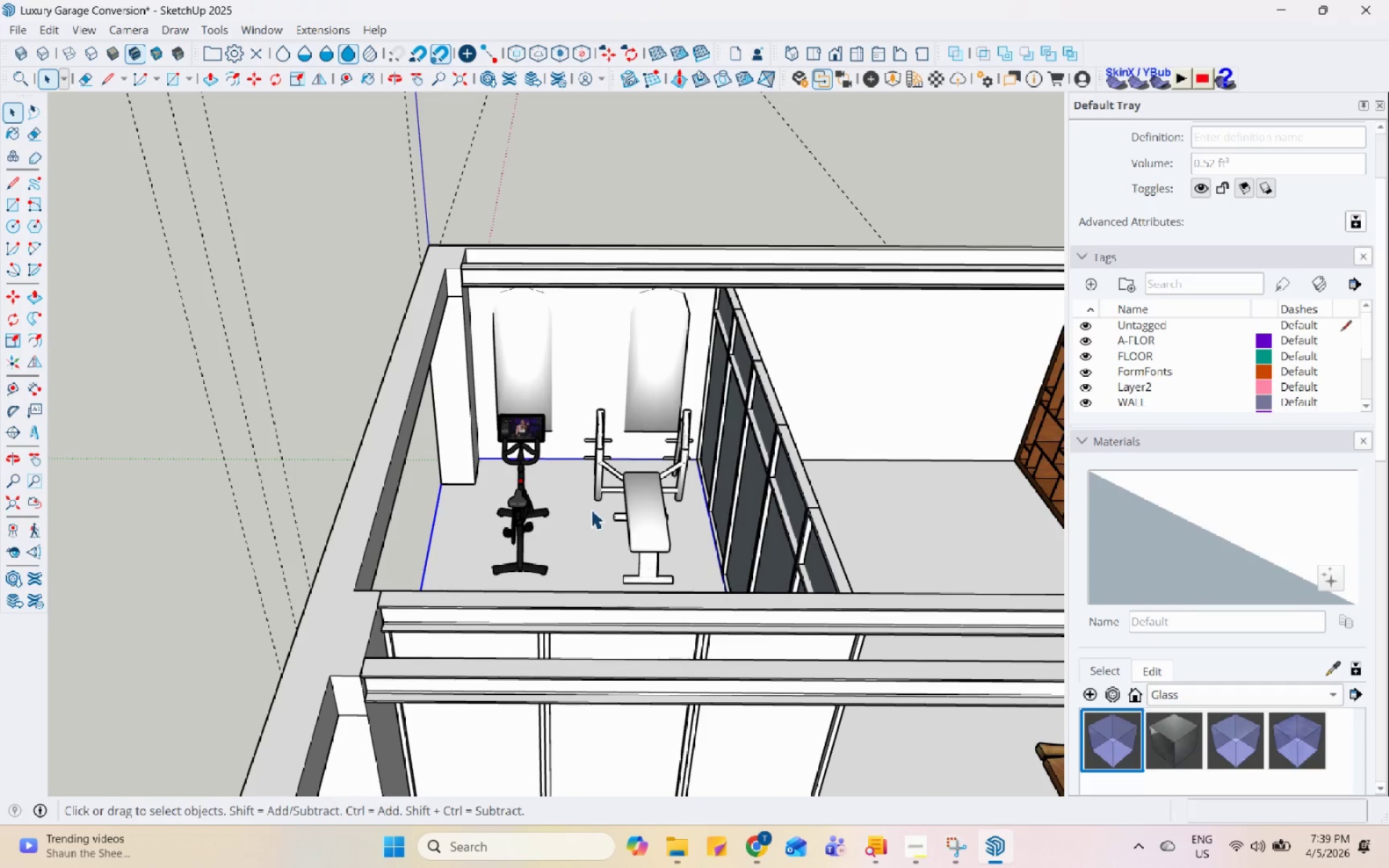 
scroll: coordinate [437, 590], scroll_direction: up, amount: 5.0
 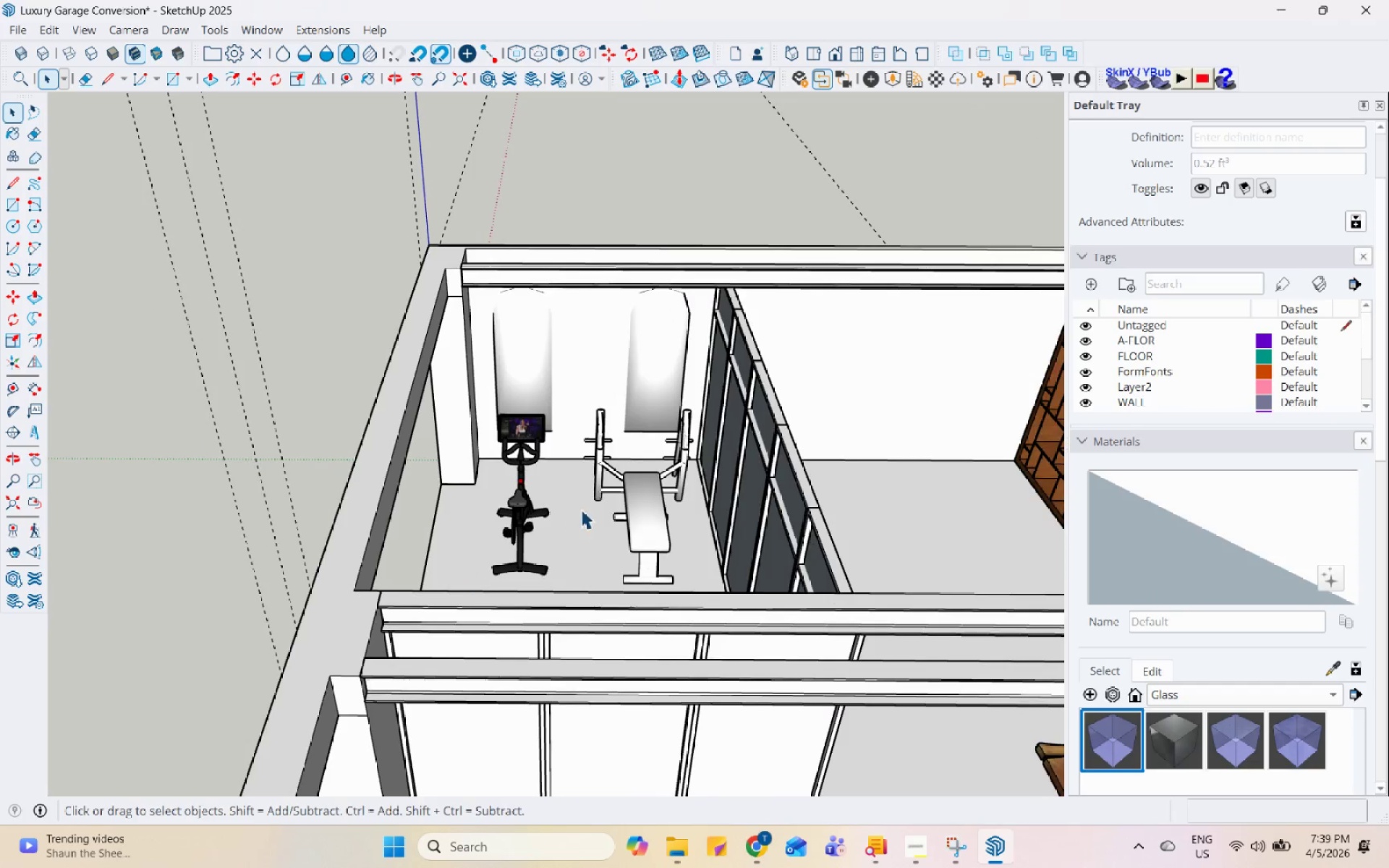 
double_click([595, 508])
 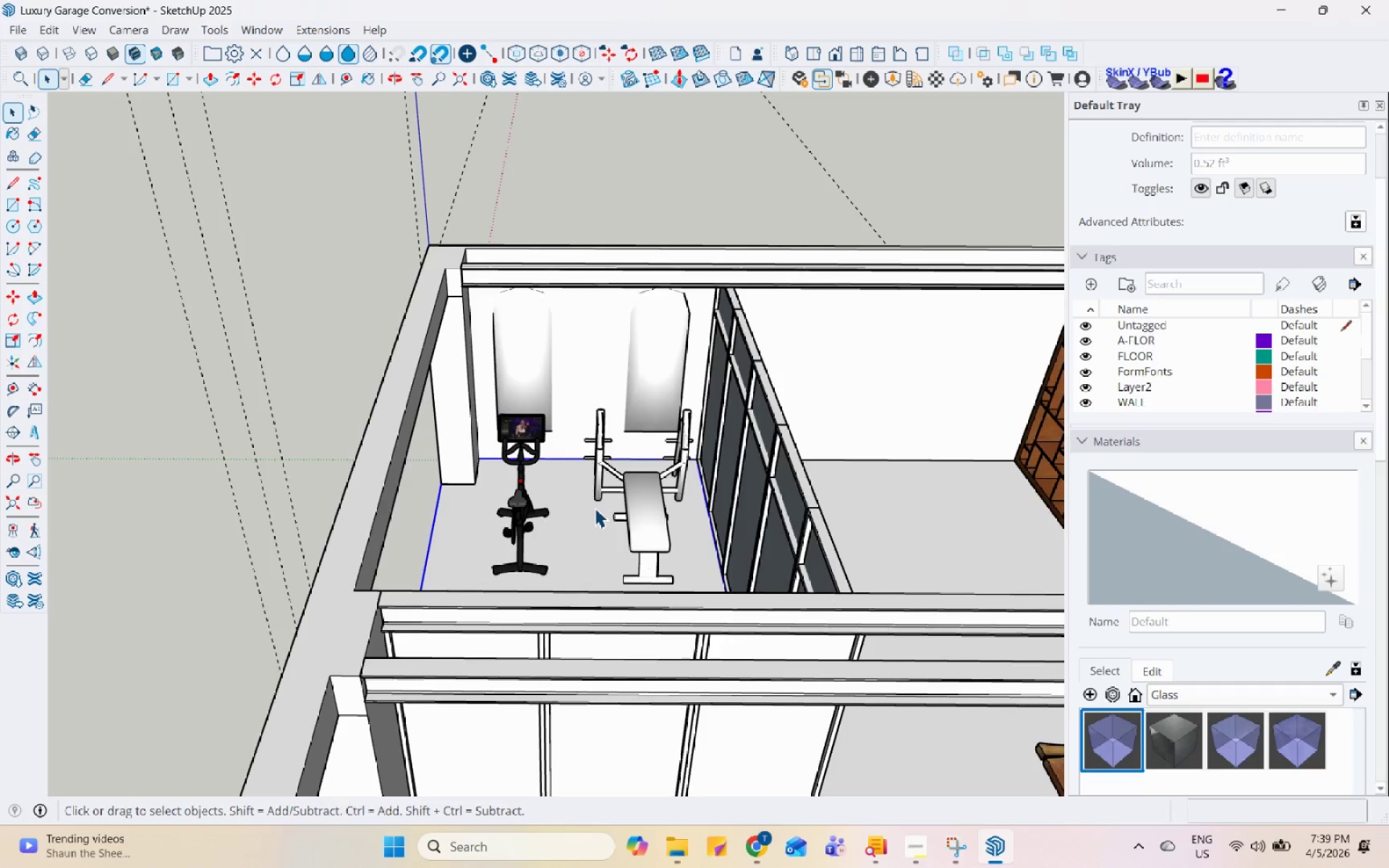 
triple_click([595, 508])
 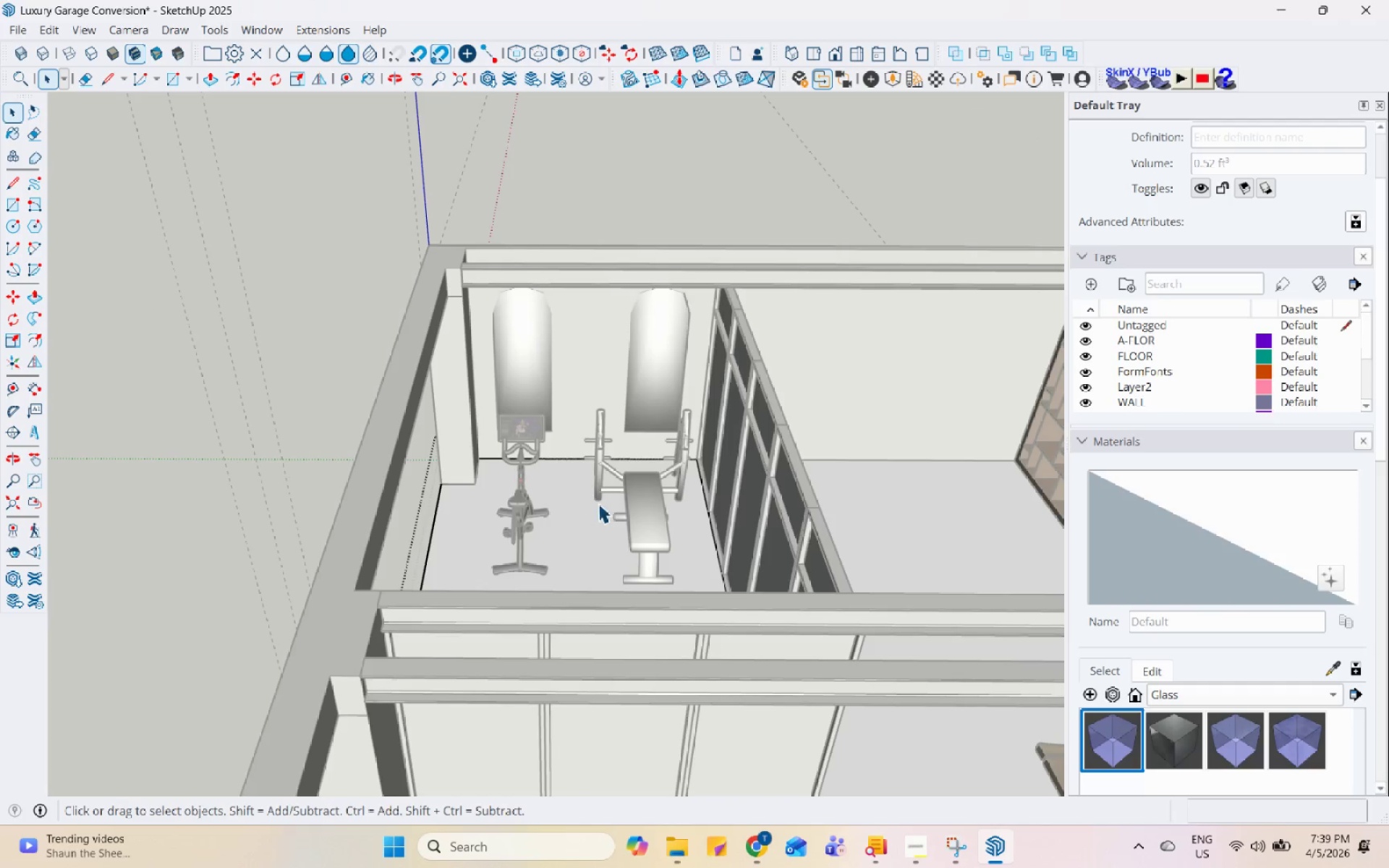 
triple_click([601, 497])
 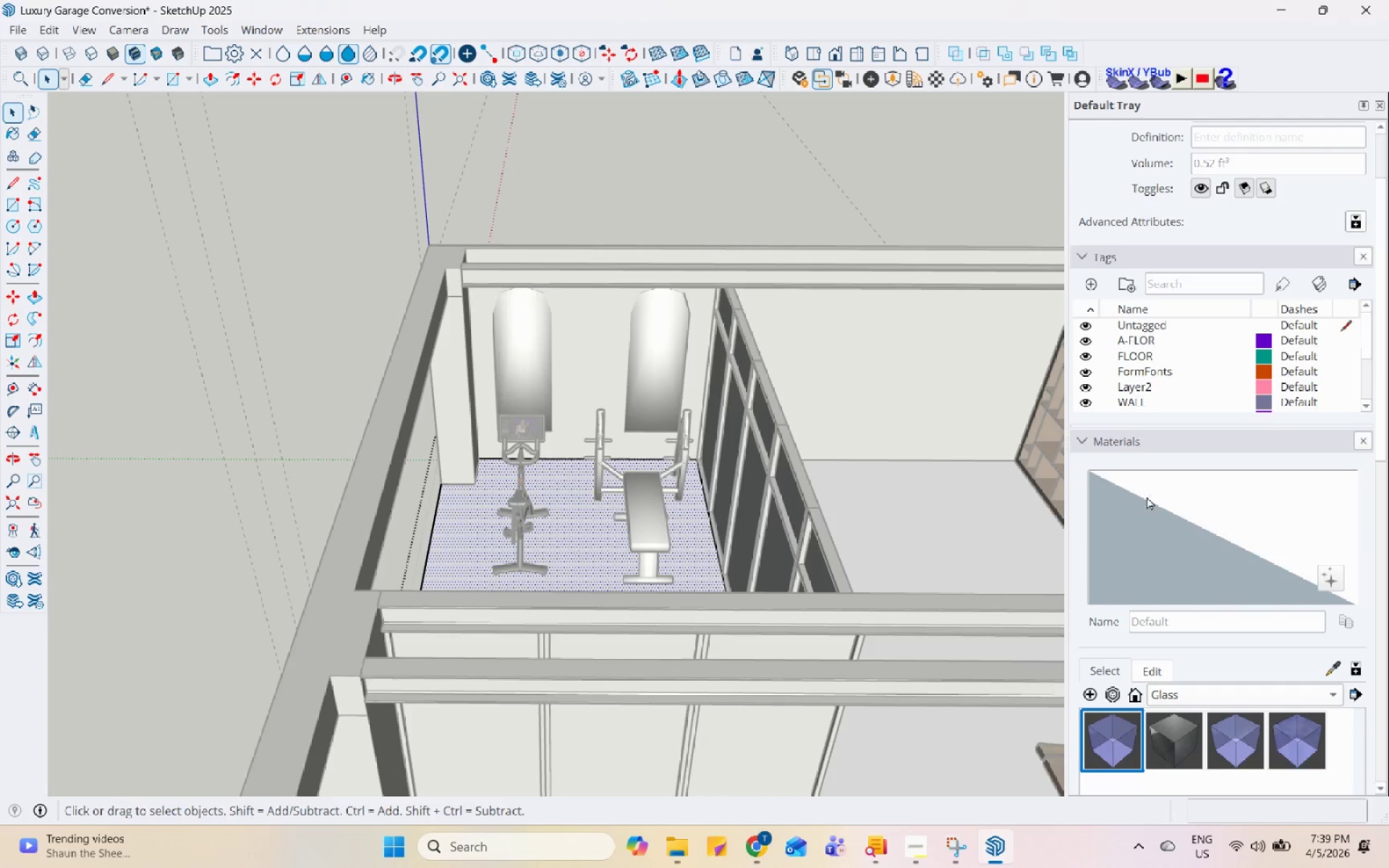 
scroll: coordinate [1148, 616], scroll_direction: down, amount: 5.0
 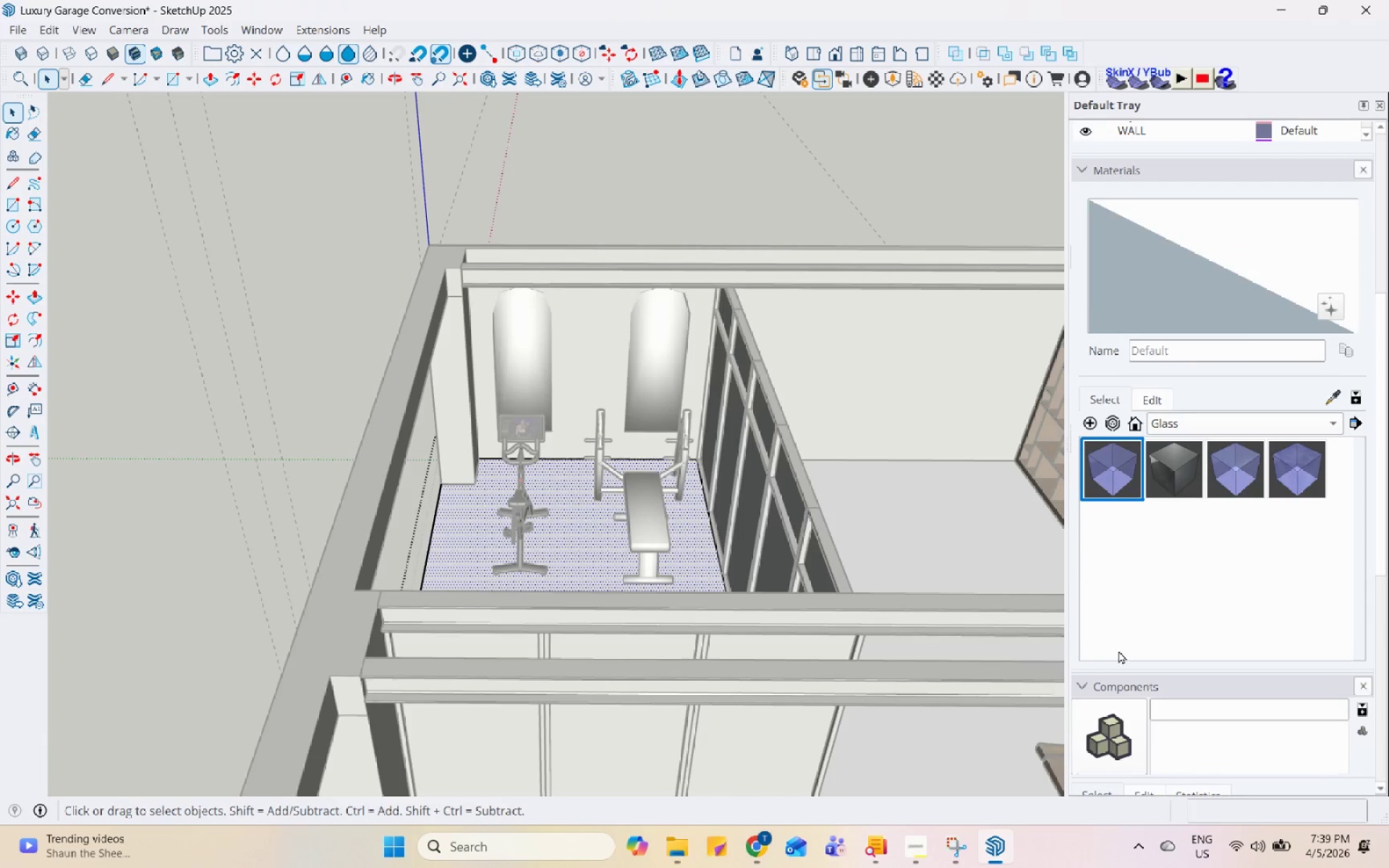 
scroll: coordinate [1139, 642], scroll_direction: up, amount: 3.0
 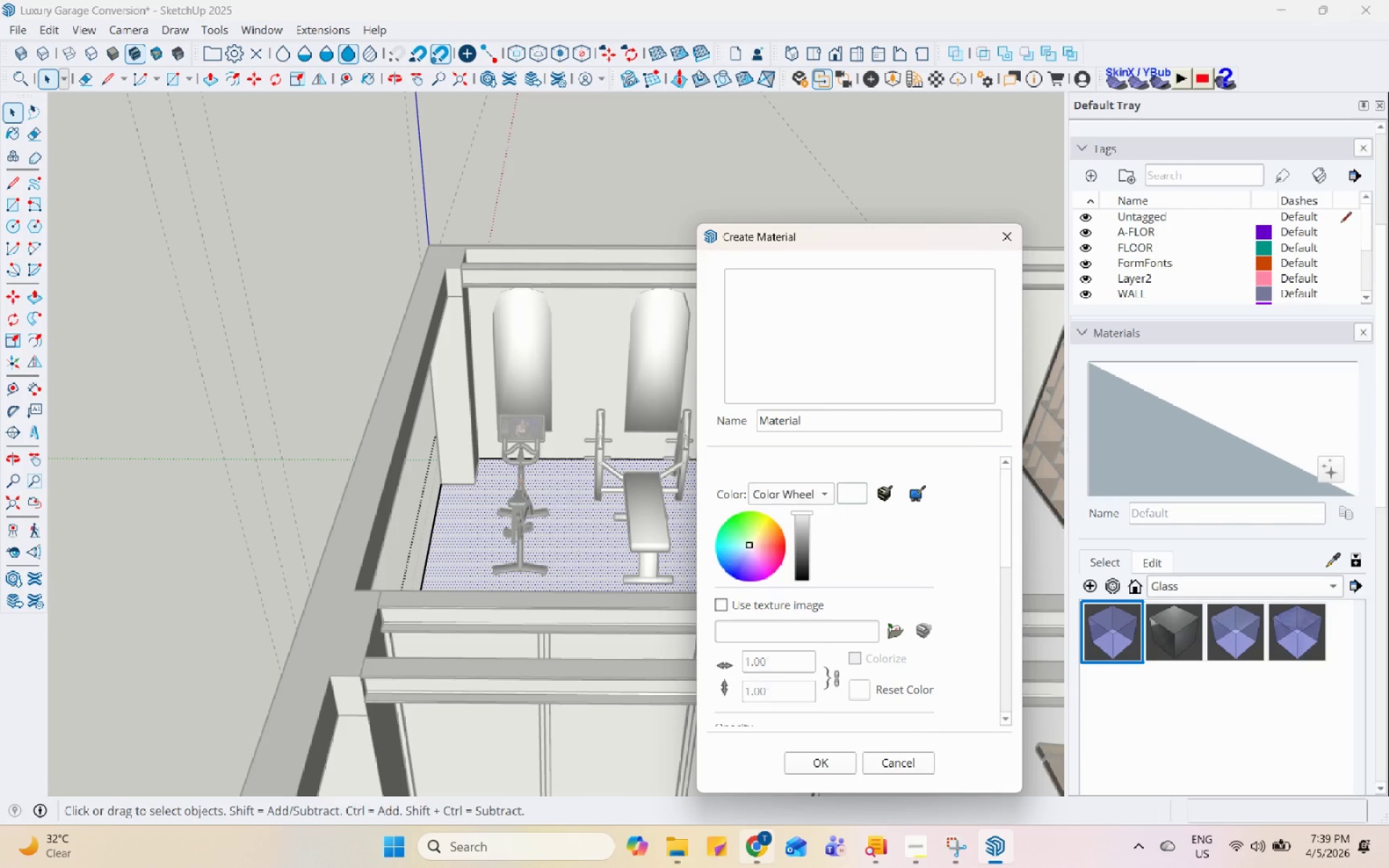 
left_click([673, 847])
 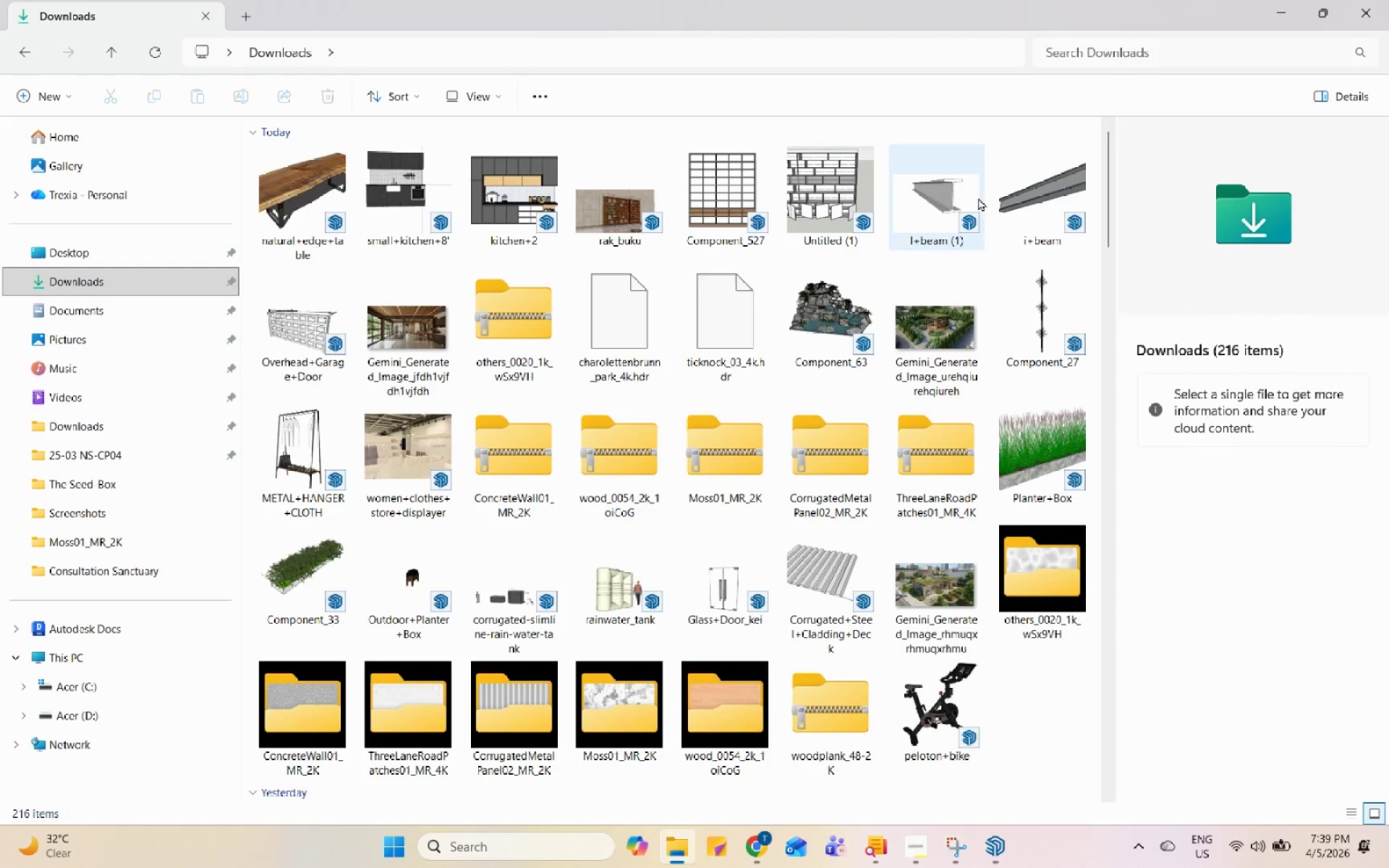 
scroll: coordinate [636, 455], scroll_direction: up, amount: 3.0
 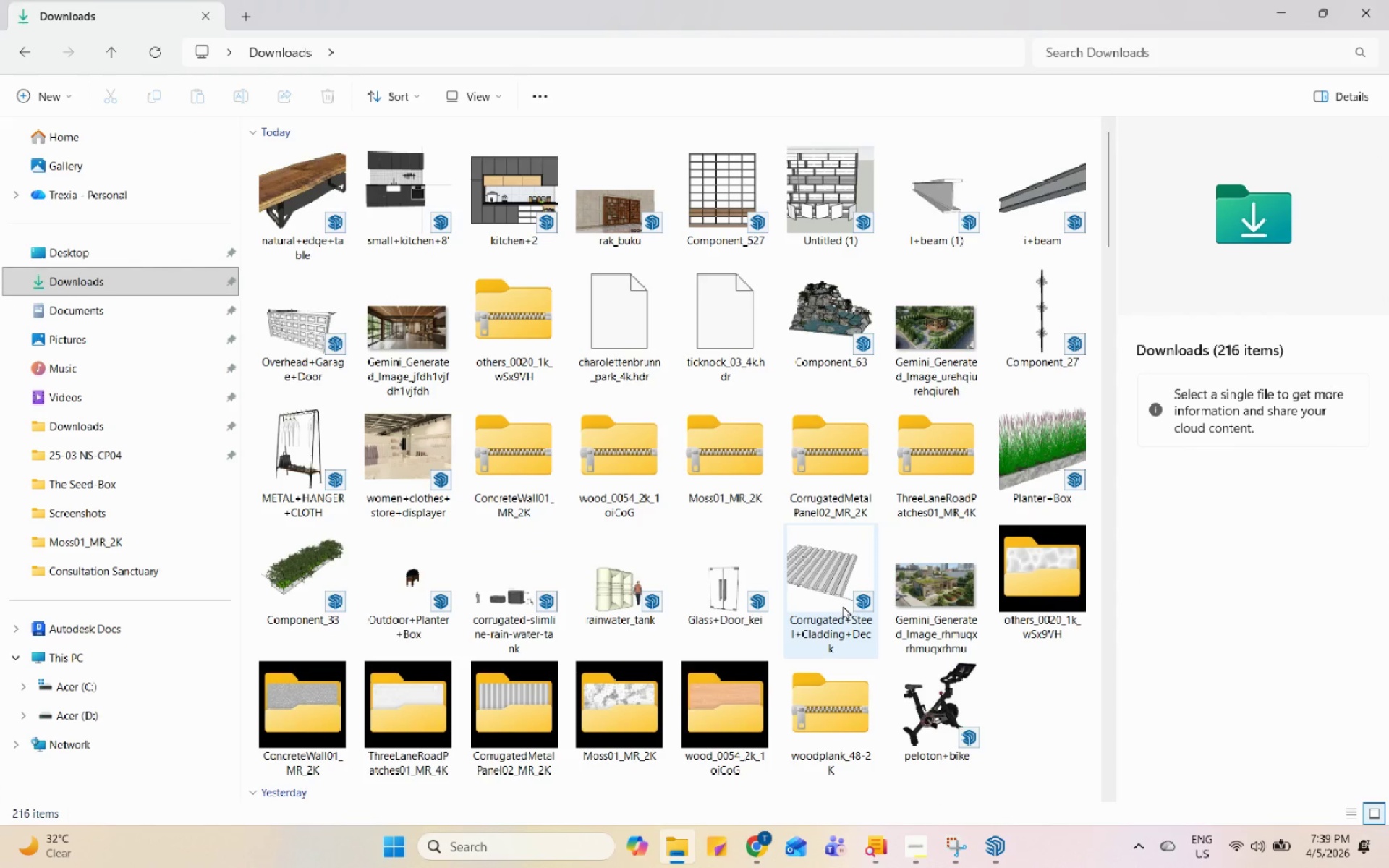 
scroll: coordinate [846, 618], scroll_direction: down, amount: 1.0
 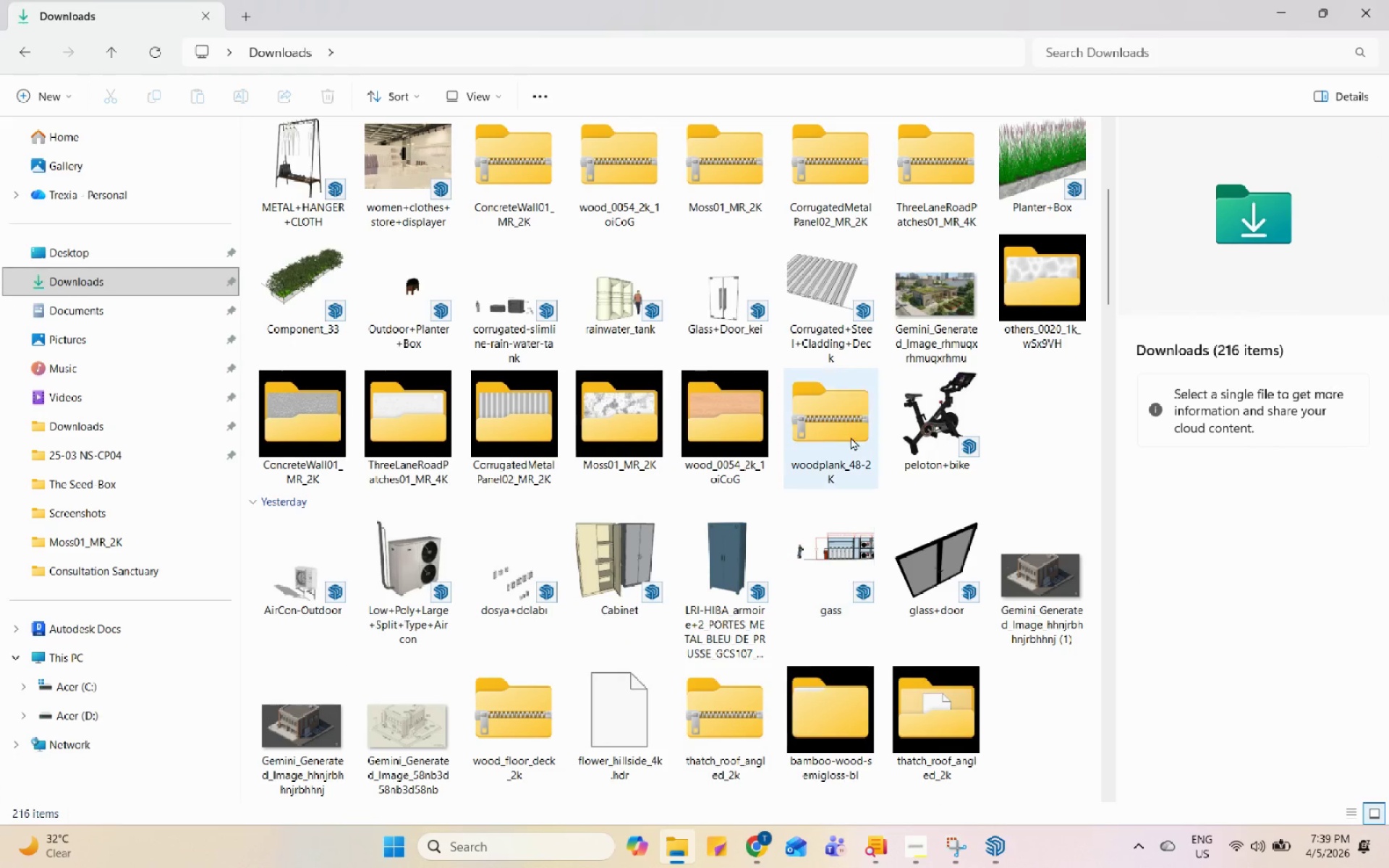 
left_click([851, 416])
 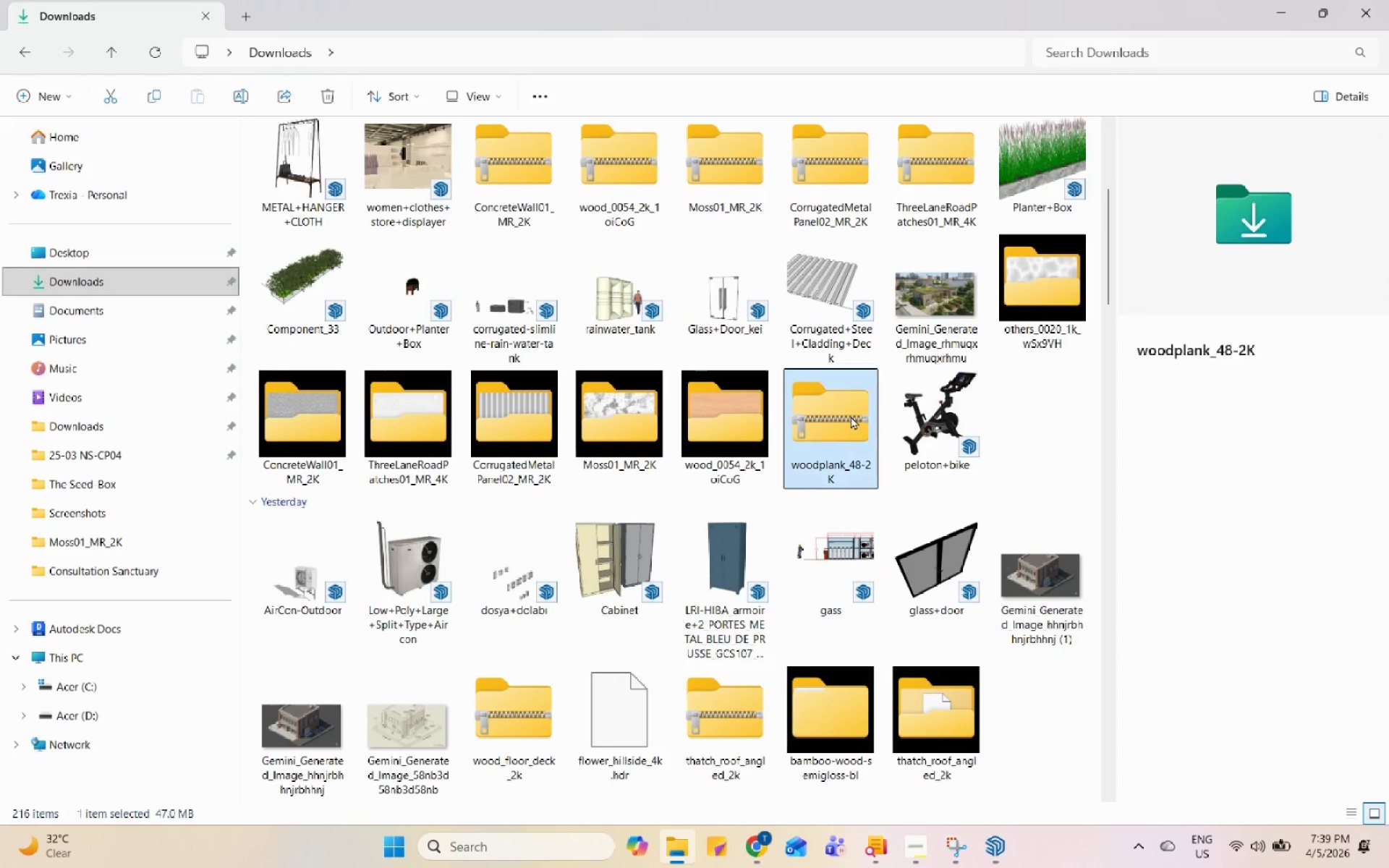 
right_click([851, 416])
 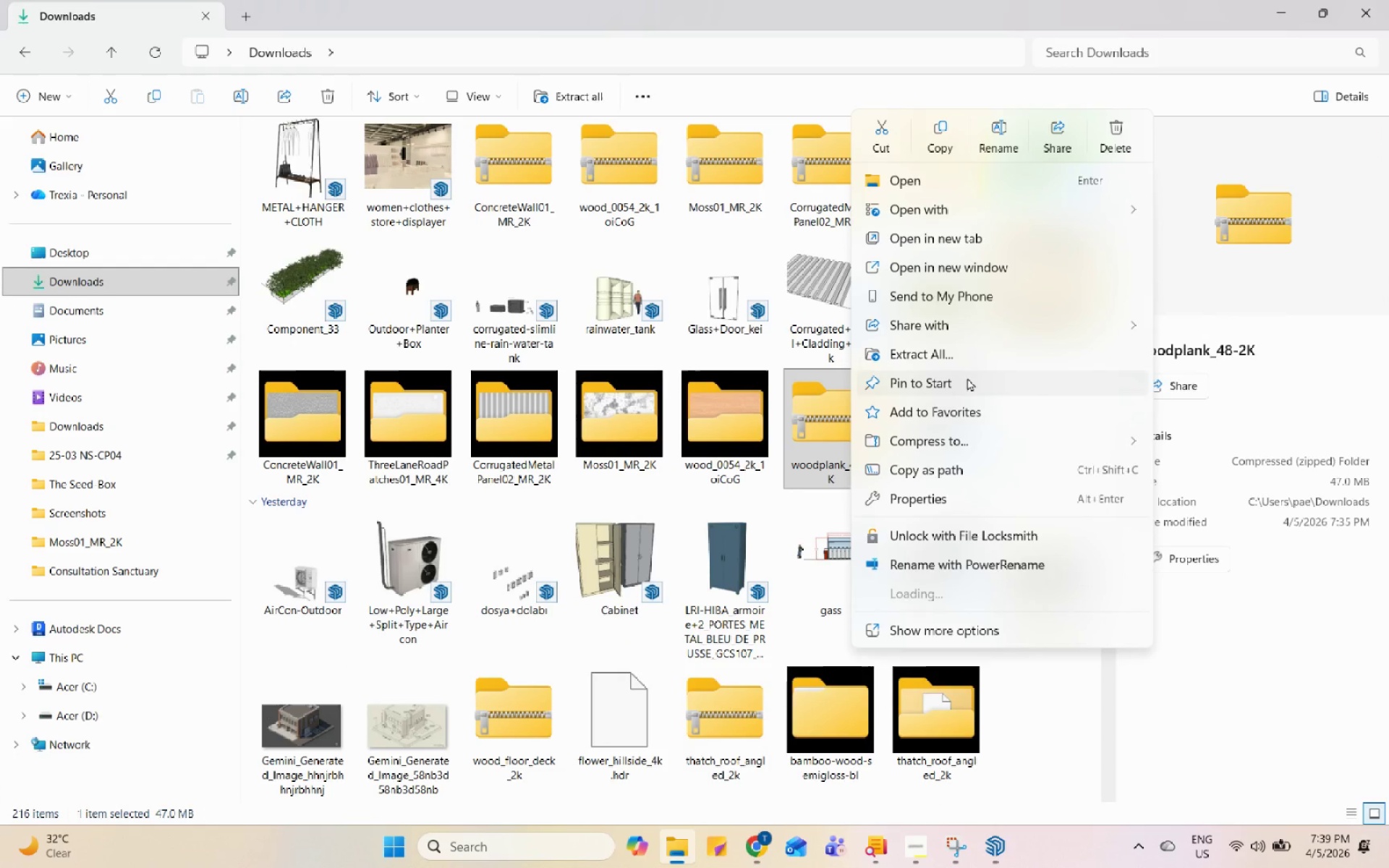 
left_click([988, 358])
 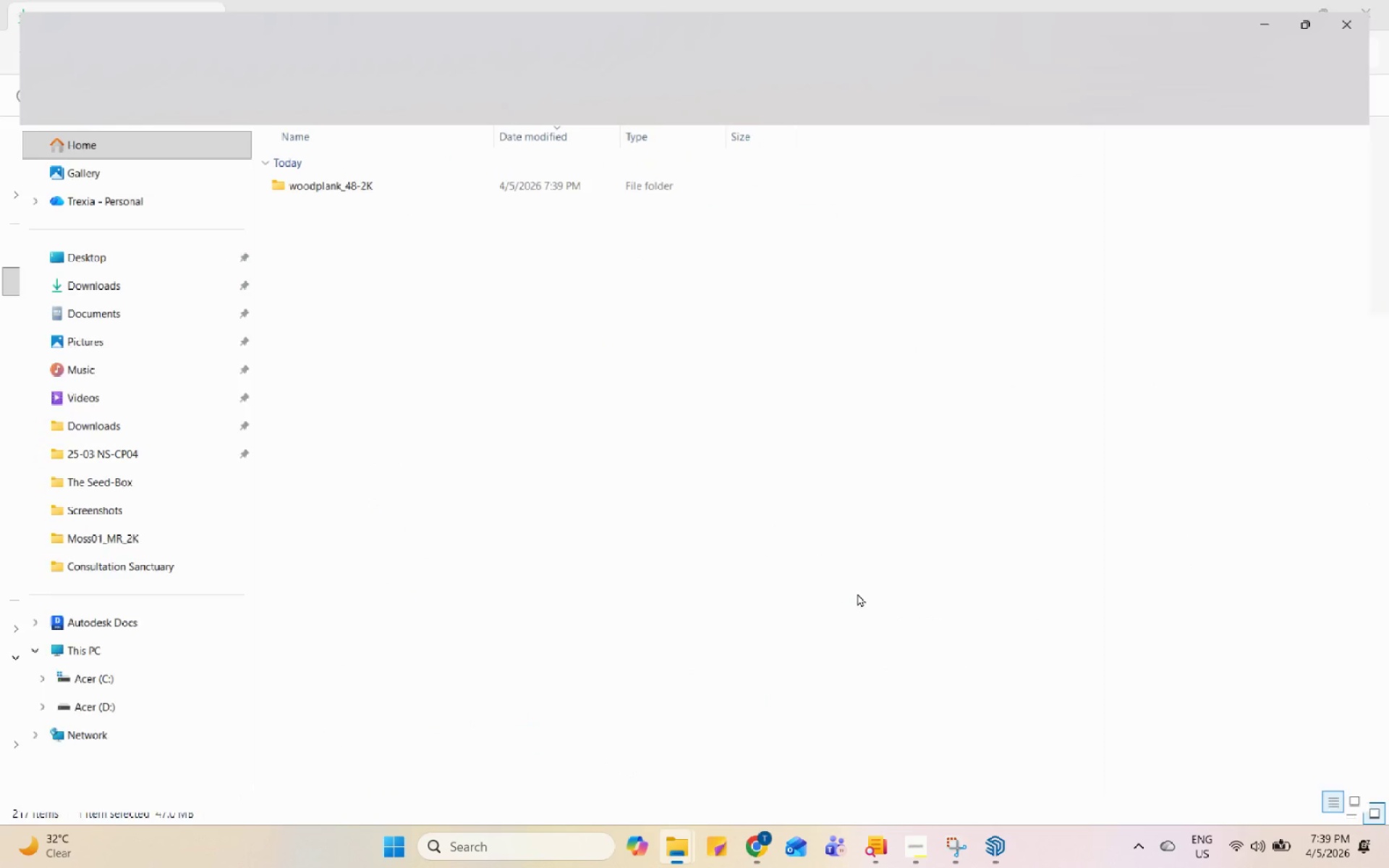 
double_click([492, 174])
 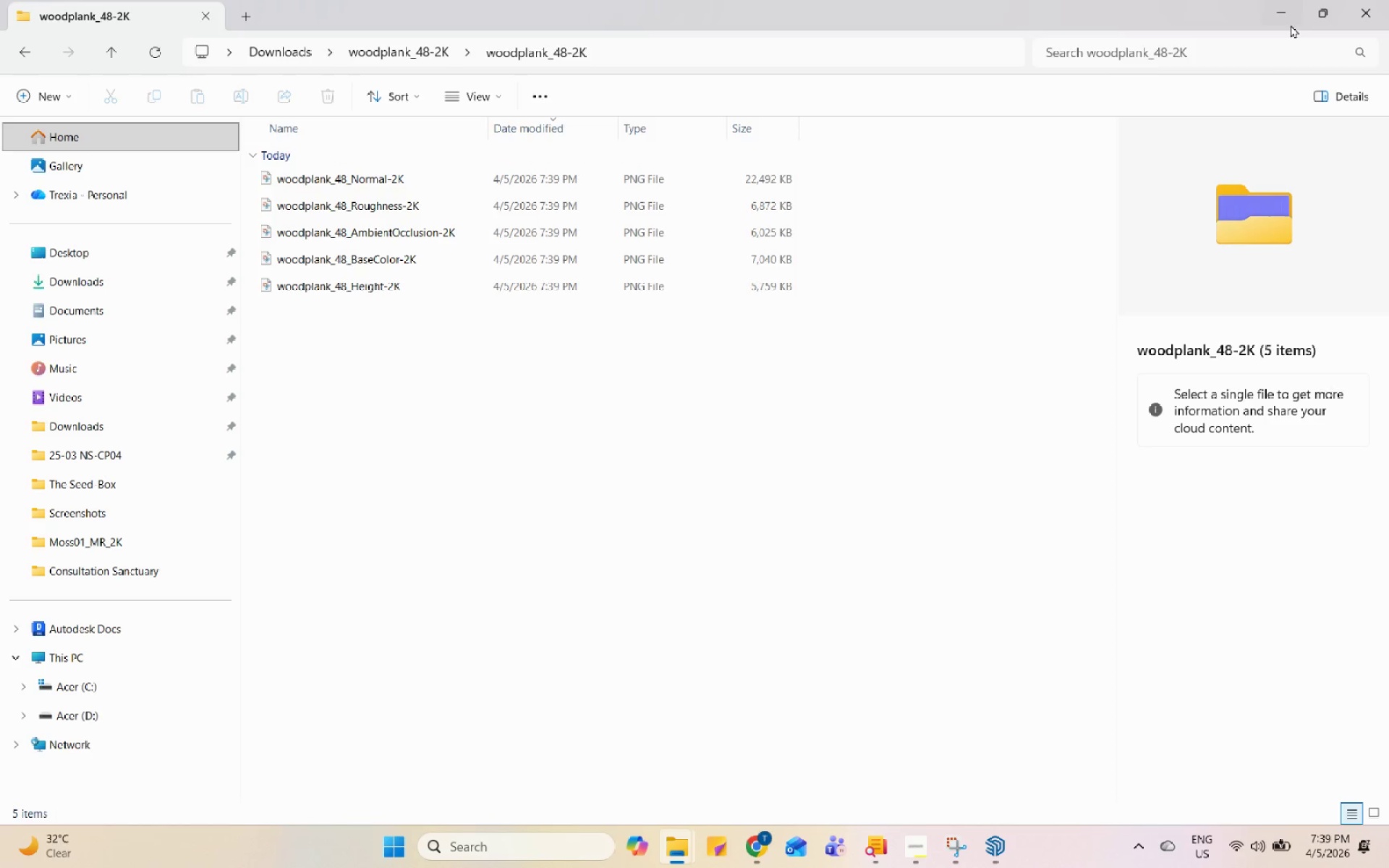 
double_click([1288, 5])
 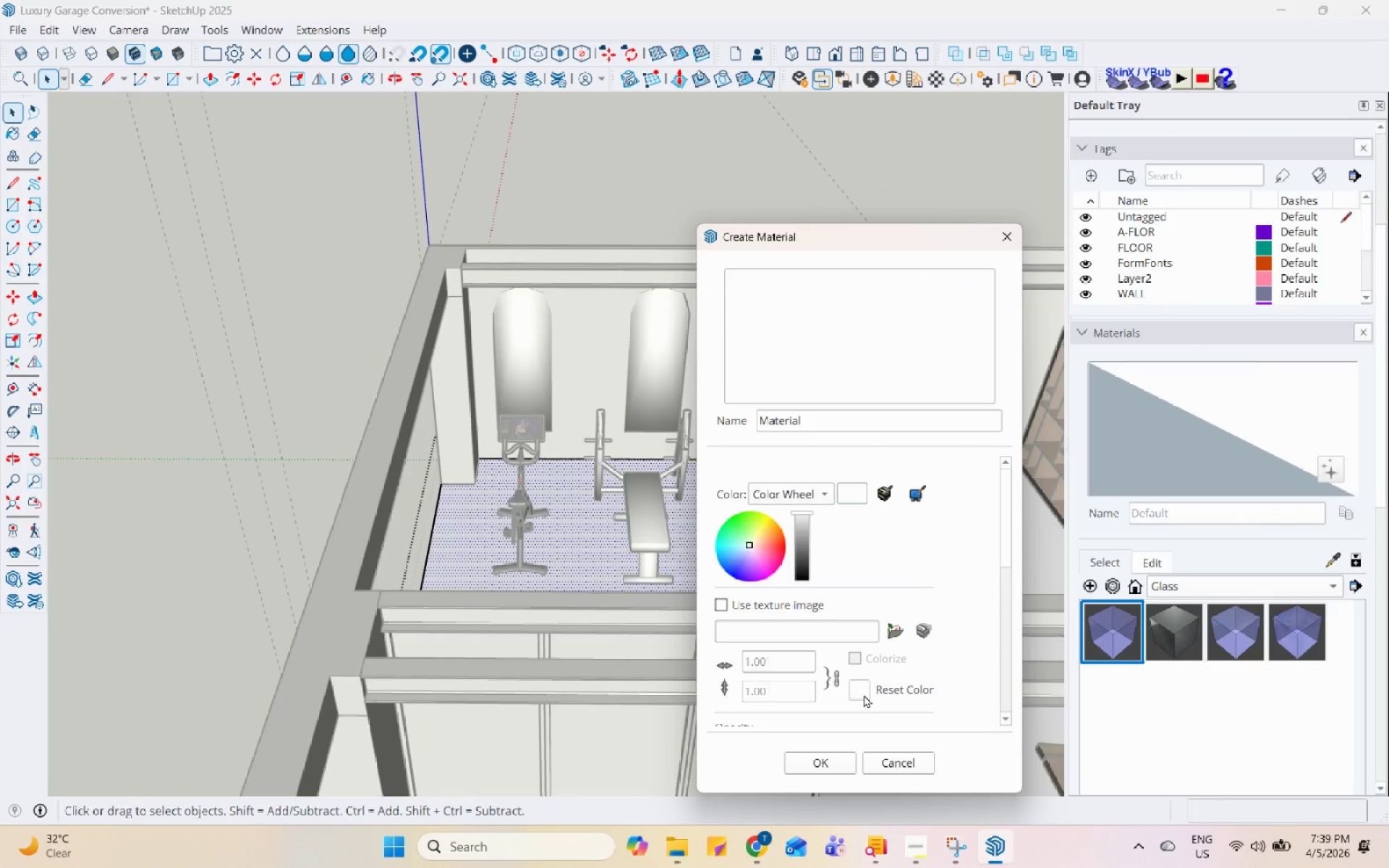 
left_click([889, 633])
 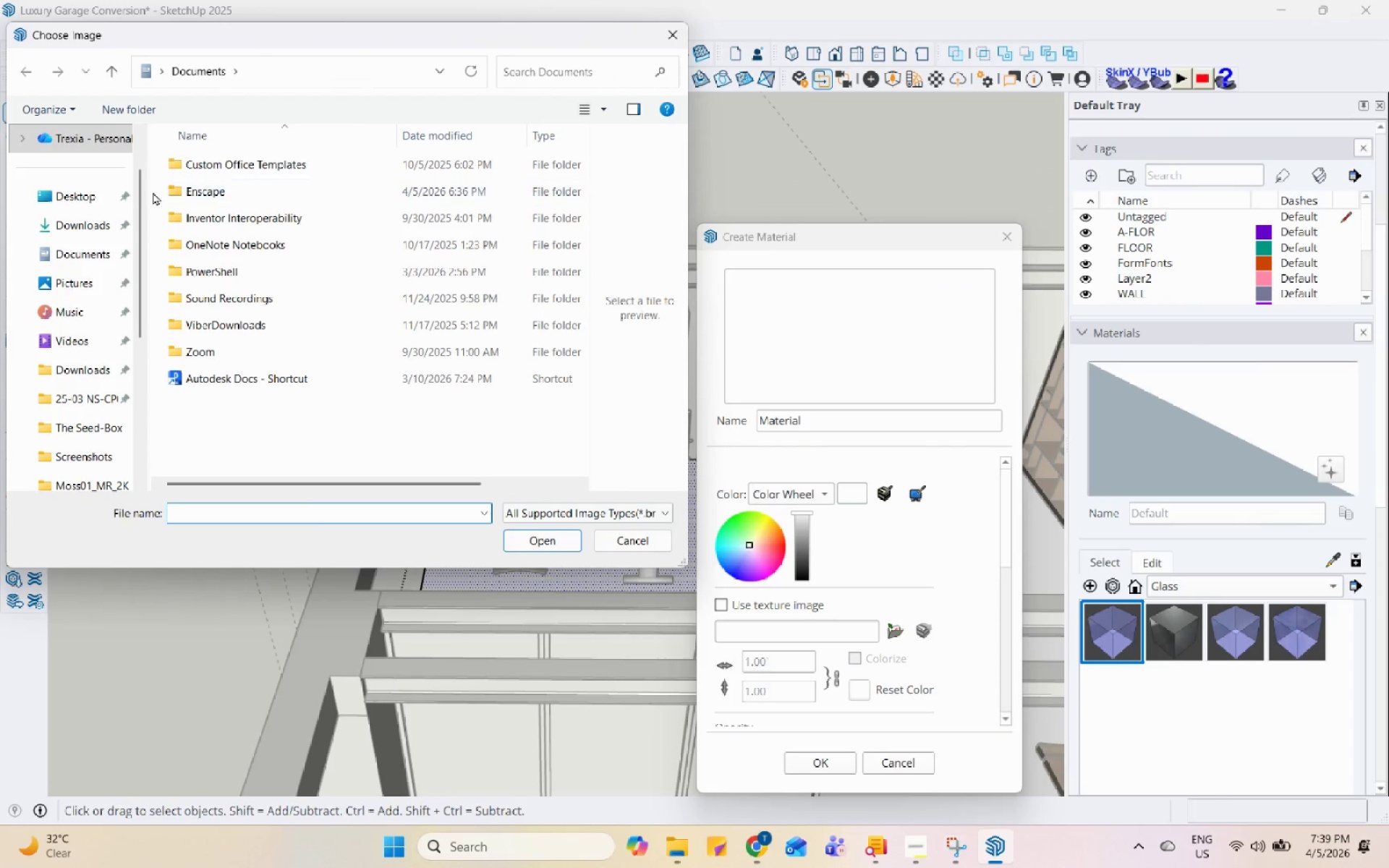 
left_click([52, 220])
 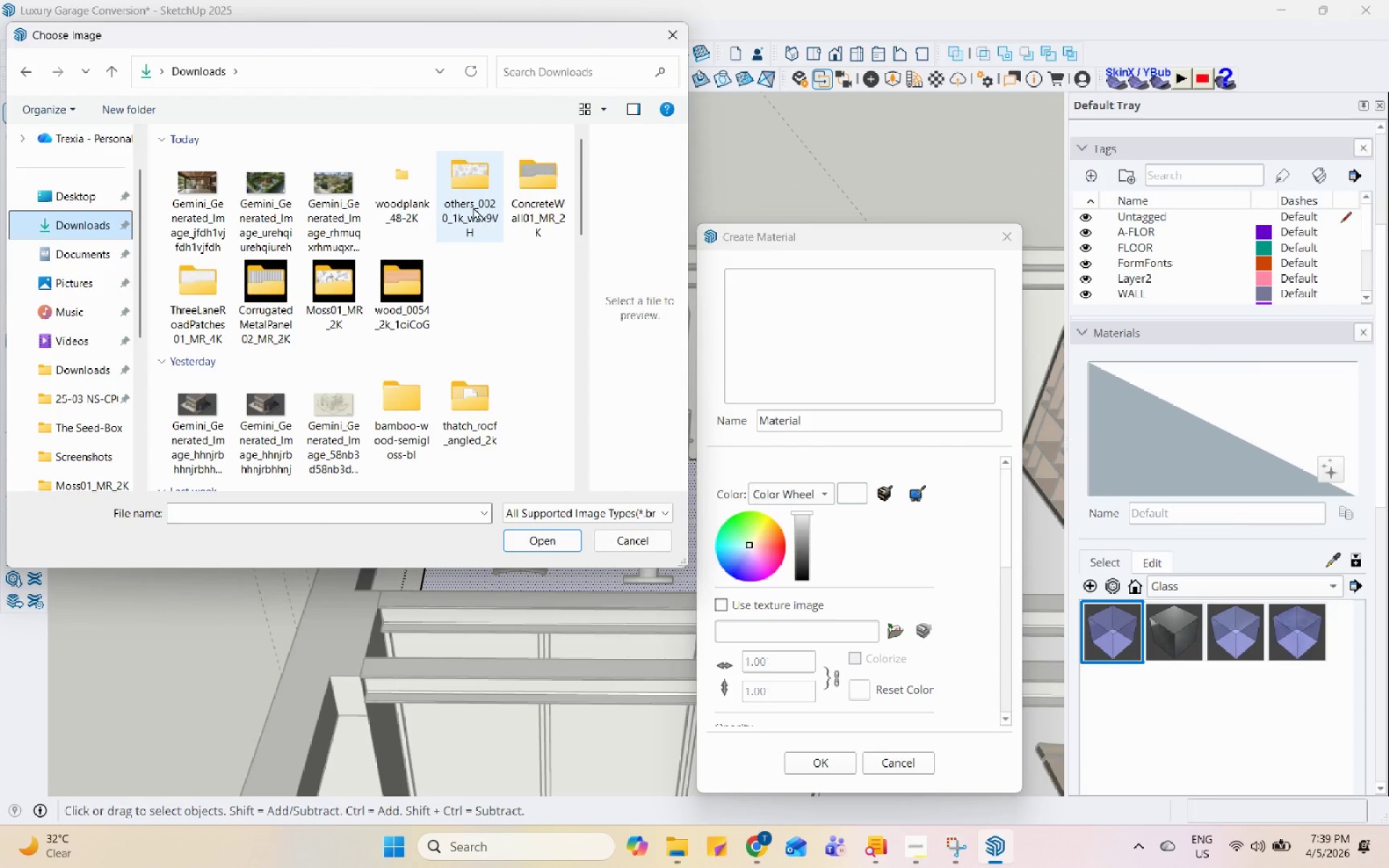 
left_click([419, 280])
 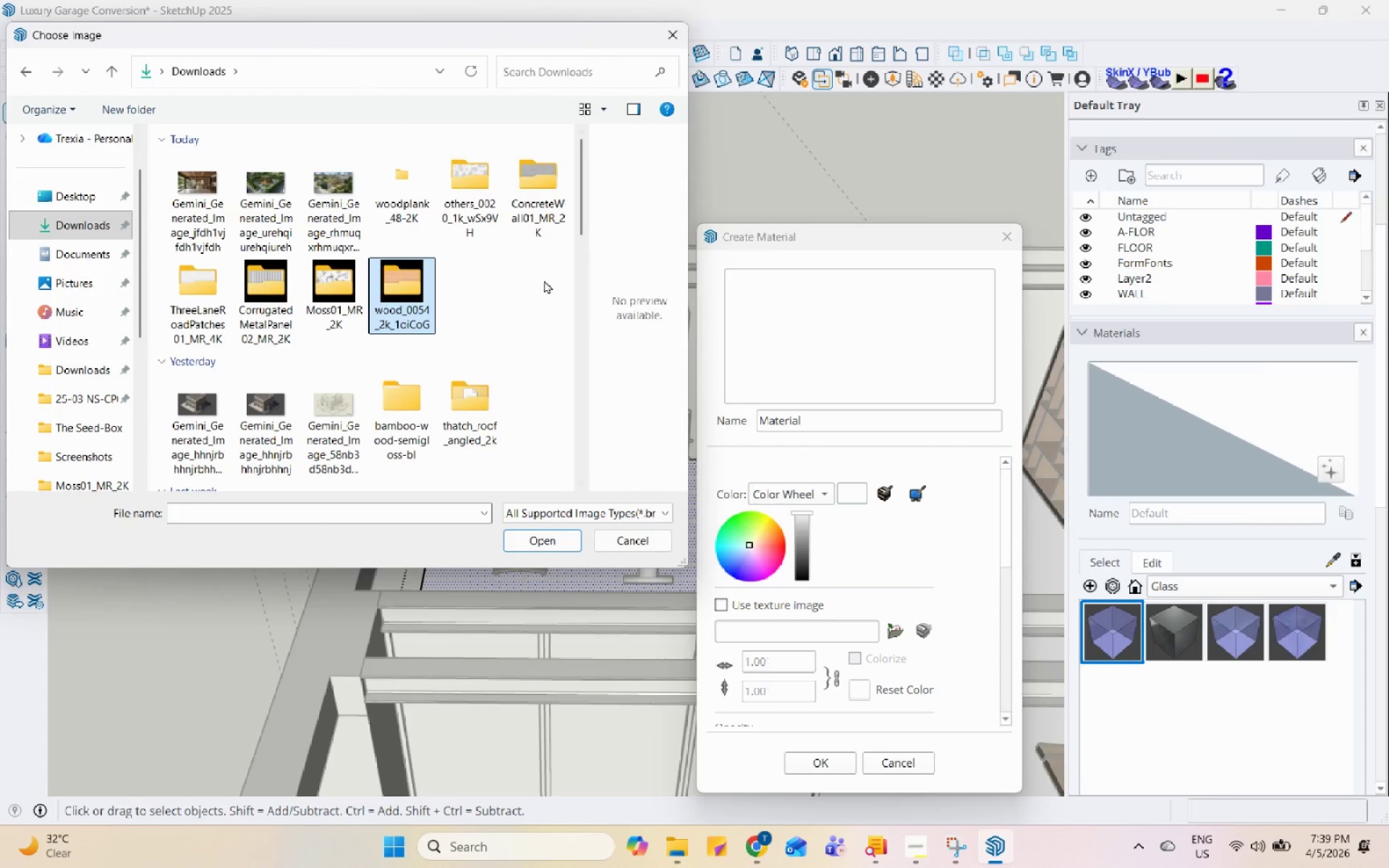 
double_click([415, 188])
 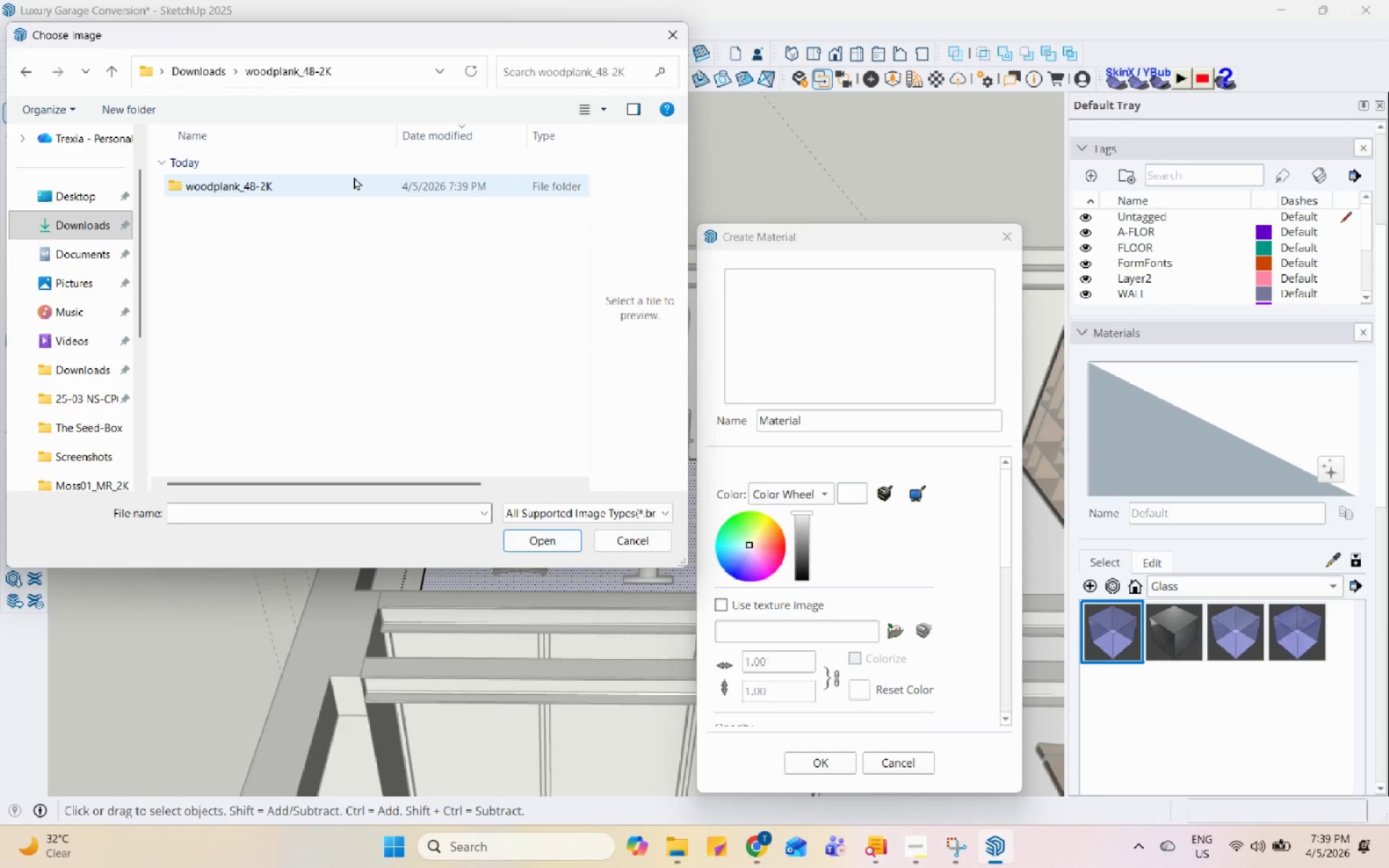 
double_click([354, 176])
 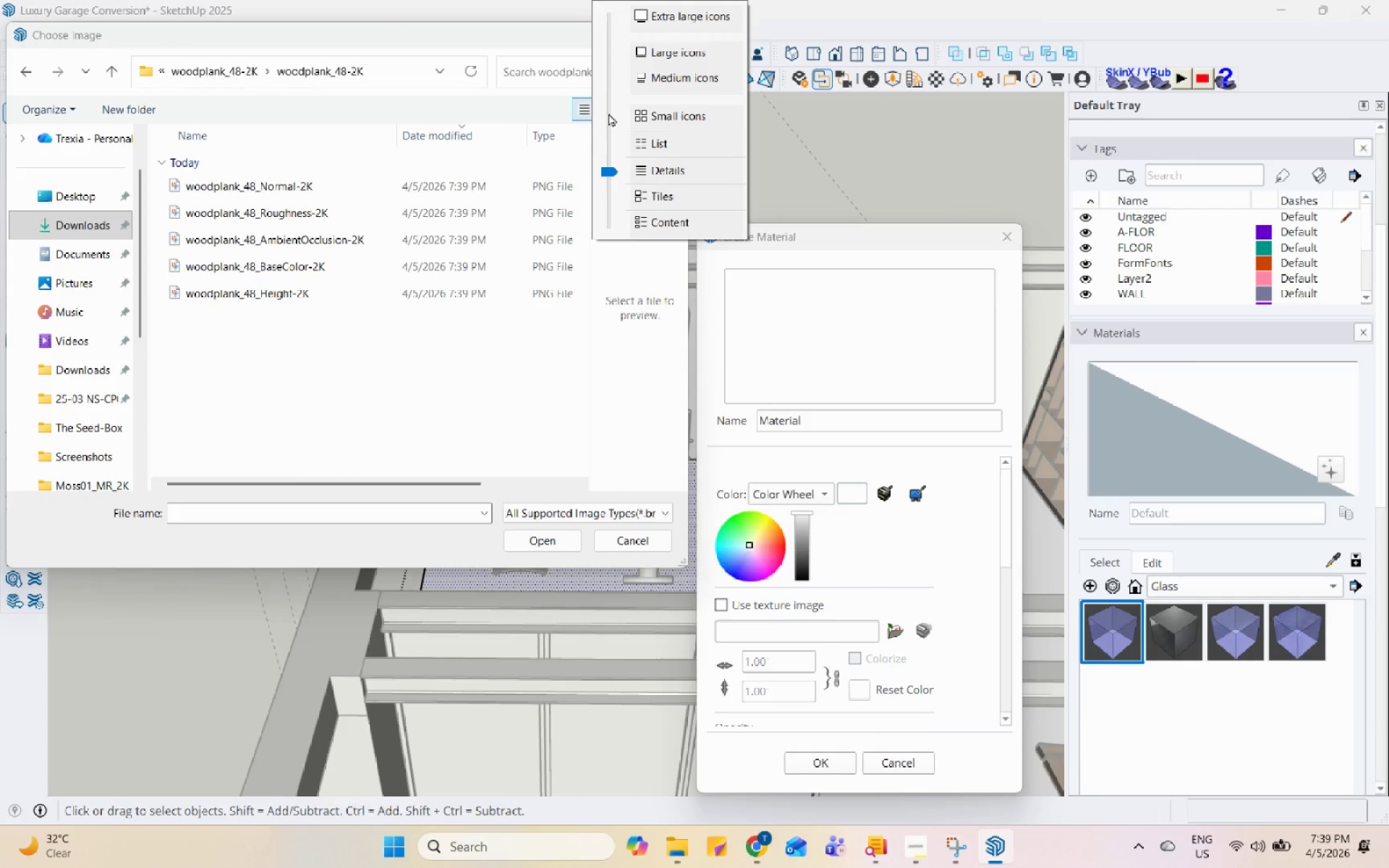 
left_click([691, 55])
 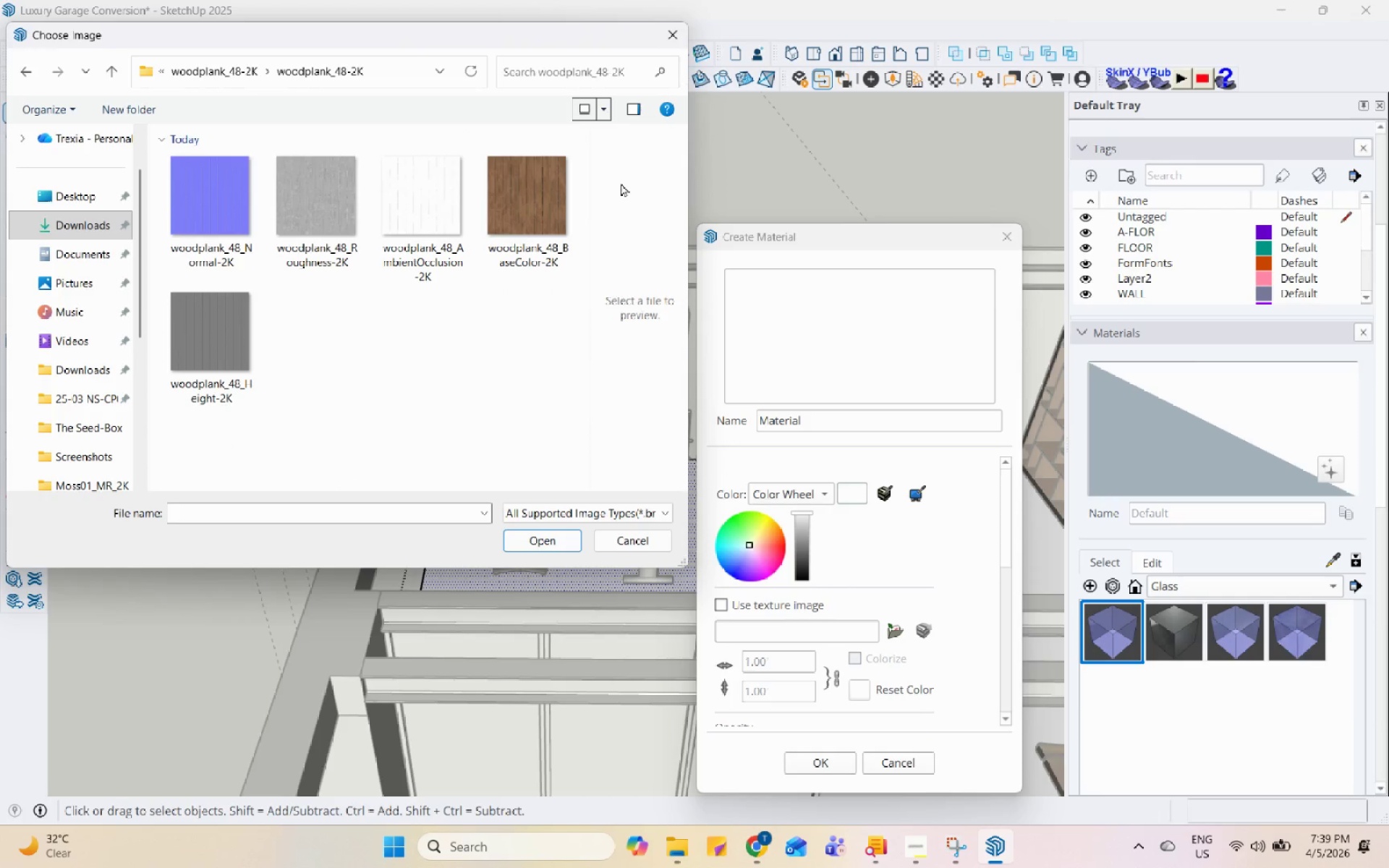 
left_click([540, 250])
 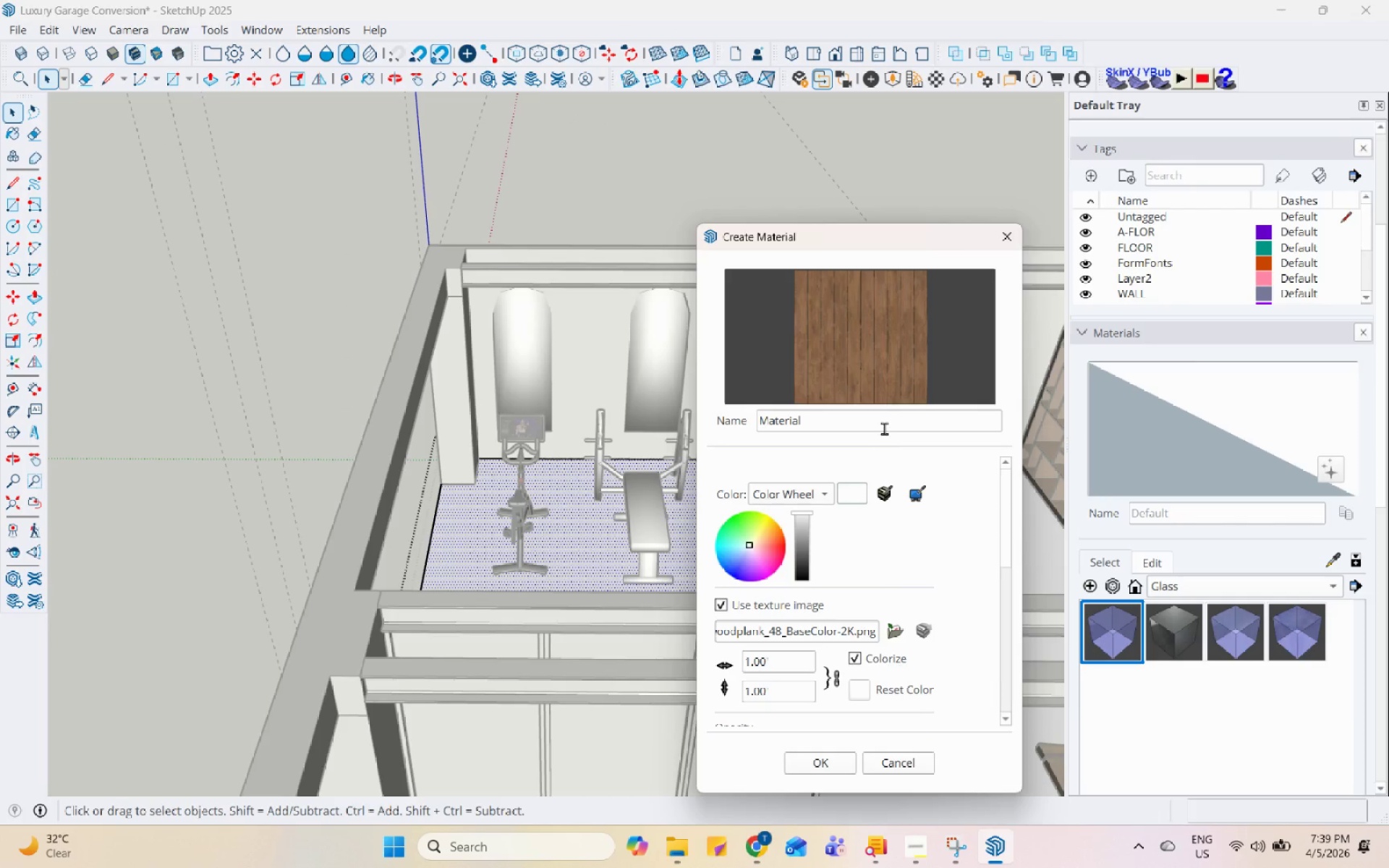 
left_click_drag(start_coordinate=[790, 668], to_coordinate=[670, 668])
 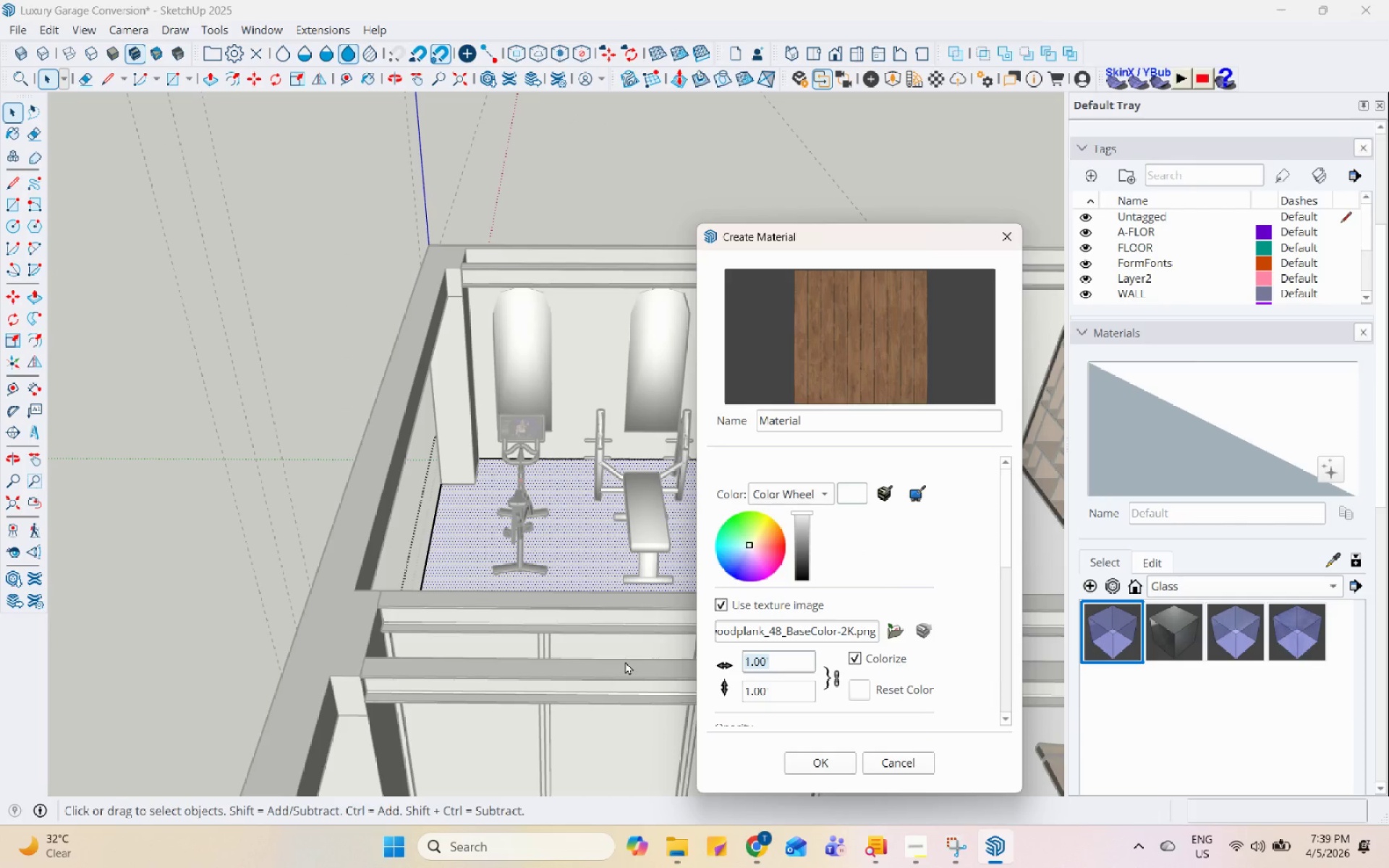 
key(Numpad2)
 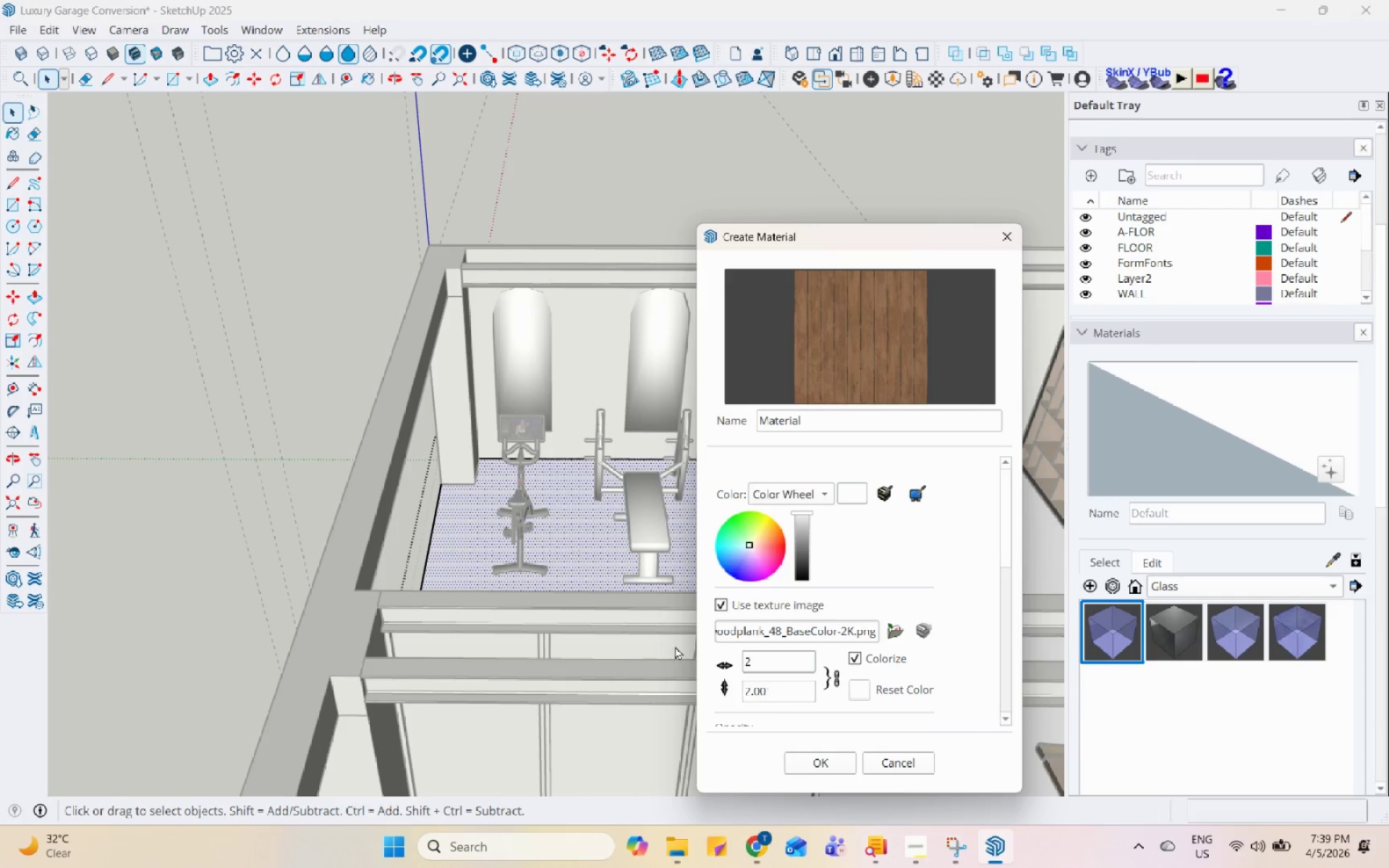 
left_click([824, 760])
 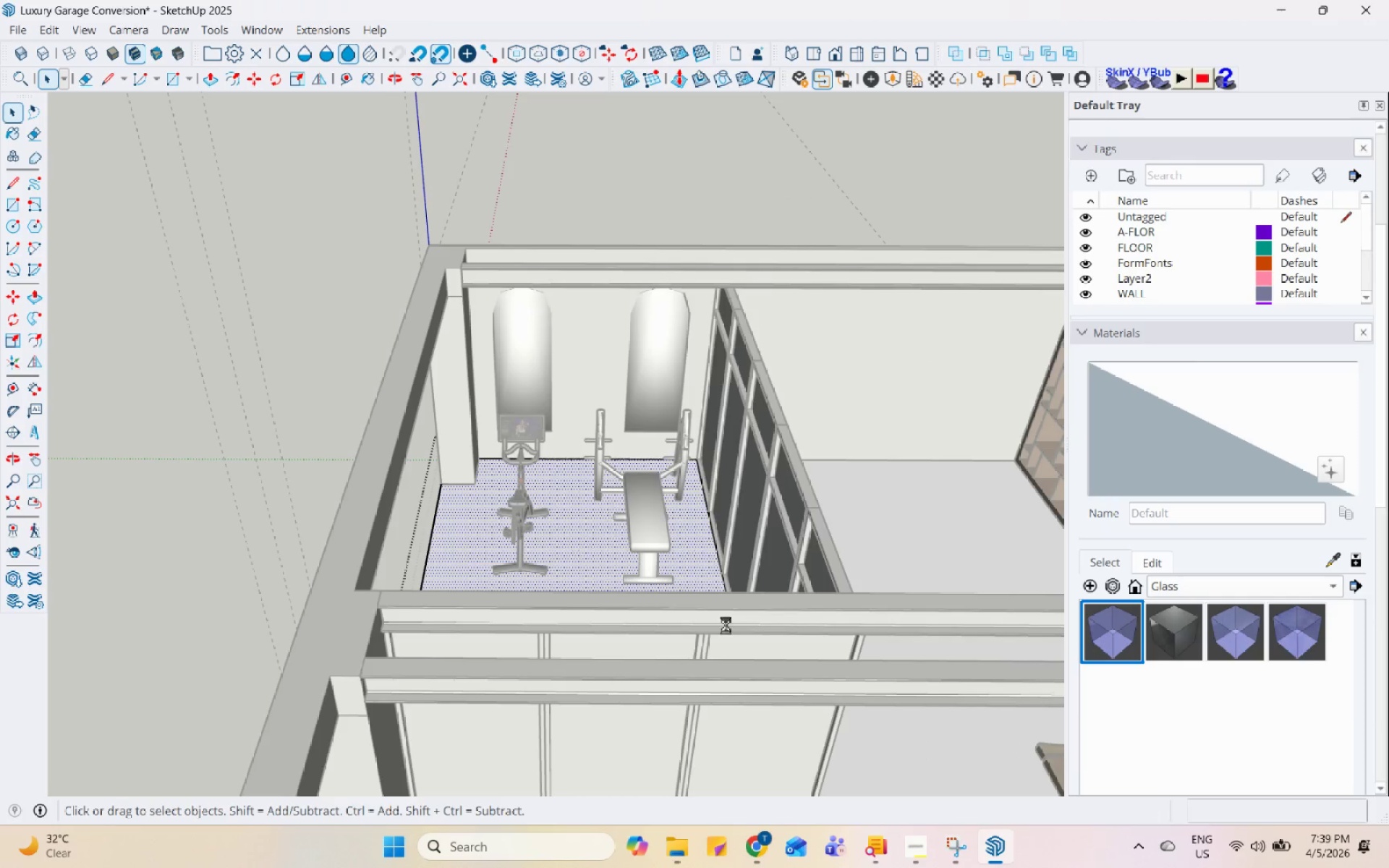 
scroll: coordinate [598, 529], scroll_direction: down, amount: 1.0
 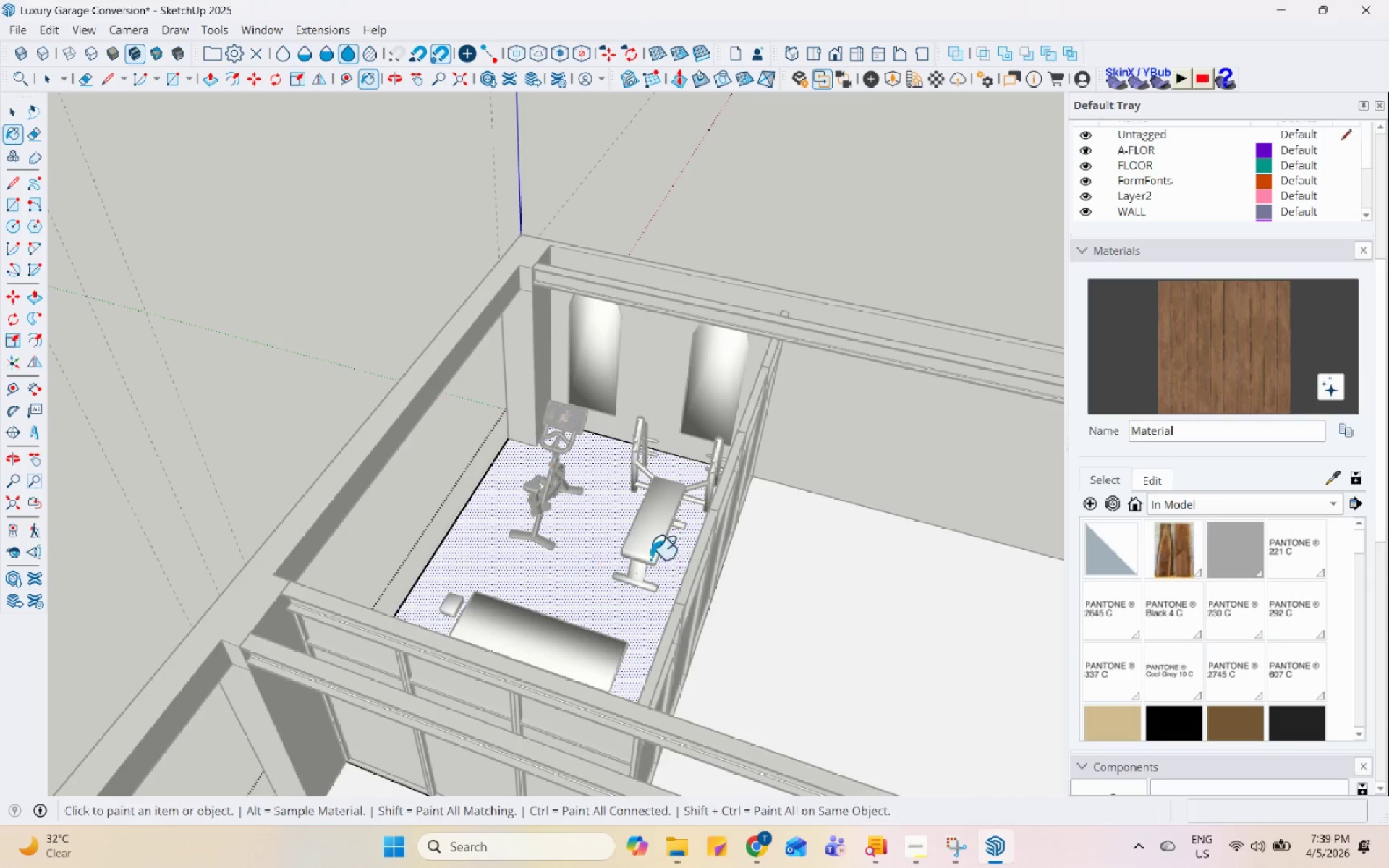 
left_click_drag(start_coordinate=[1208, 427], to_coordinate=[1042, 407])
 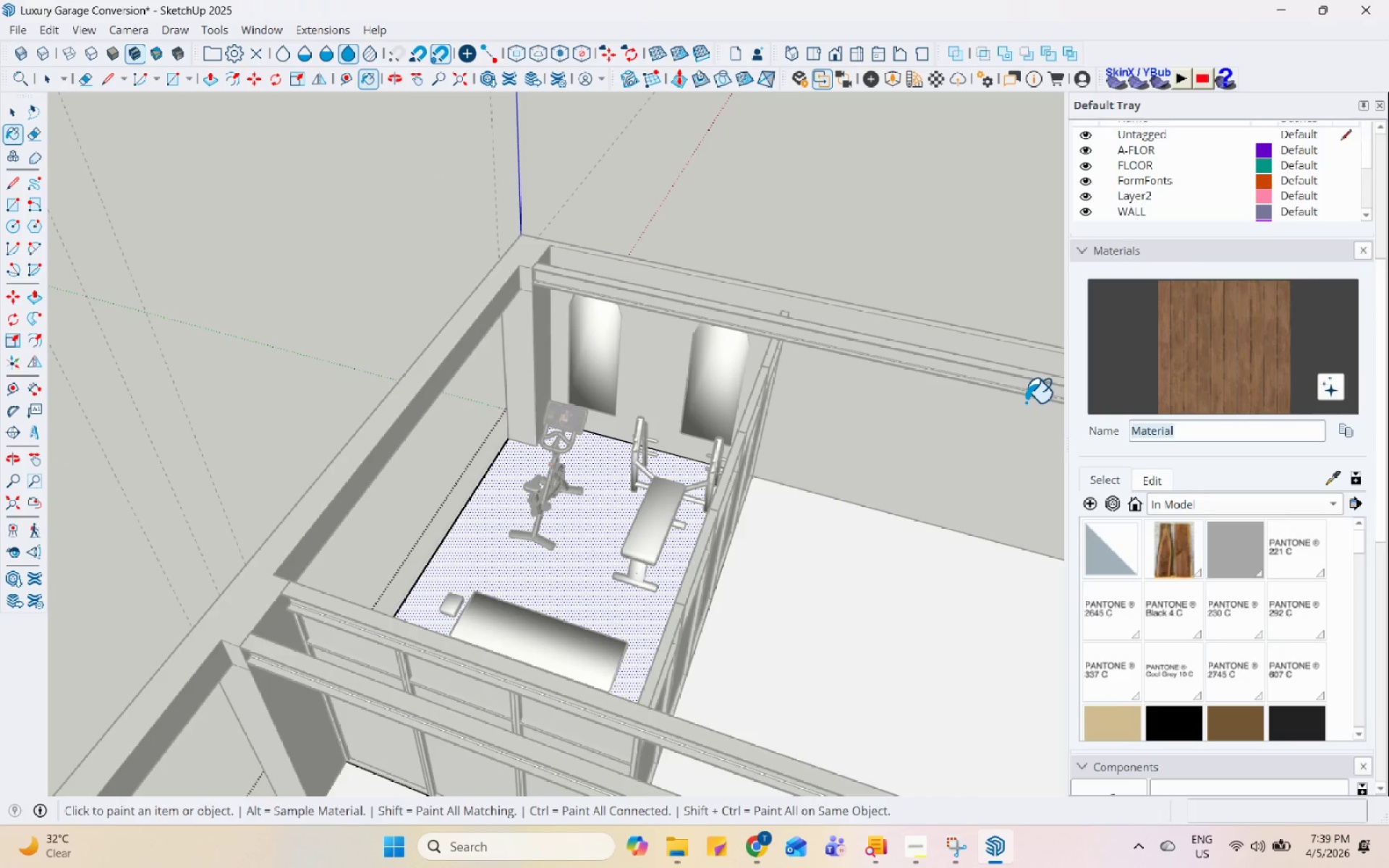 
type(Rubber )
key(Backspace)
key(Backspace)
key(Backspace)
key(Backspace)
key(Backspace)
key(Backspace)
key(Backspace)
type(rubber aok floor)
 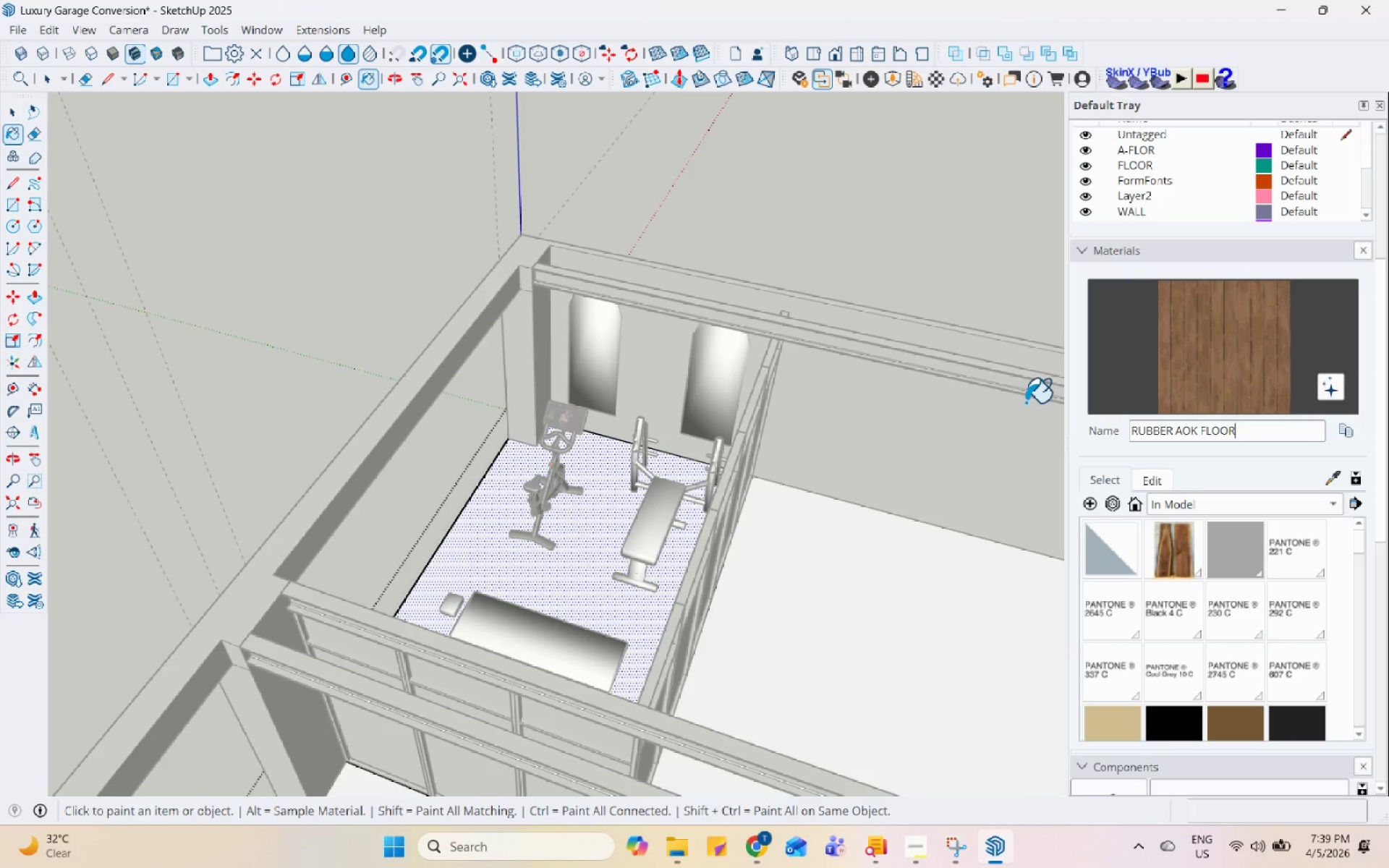 
key(Enter)
 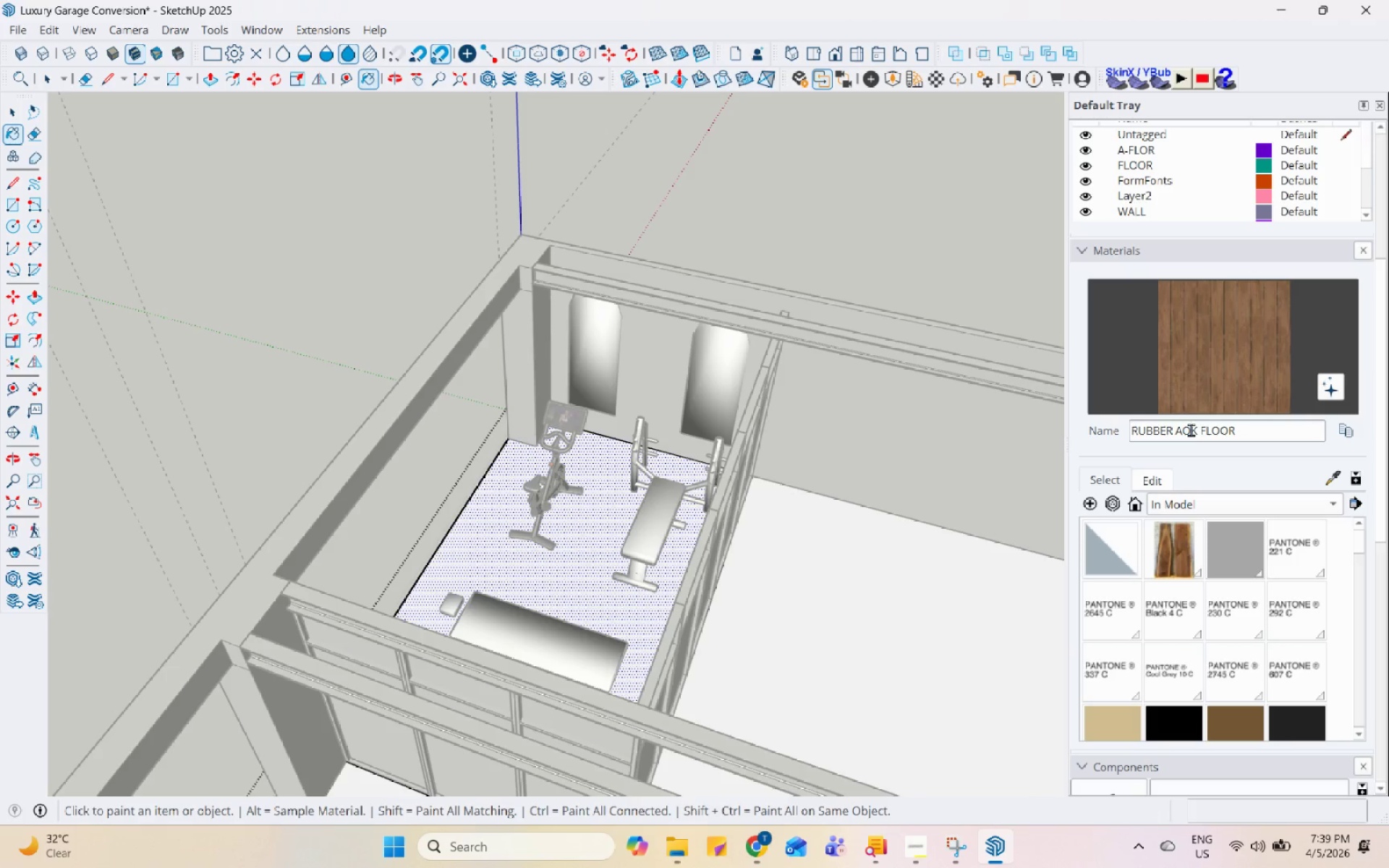 
key(Backspace)
key(Backspace)
type(oa)
 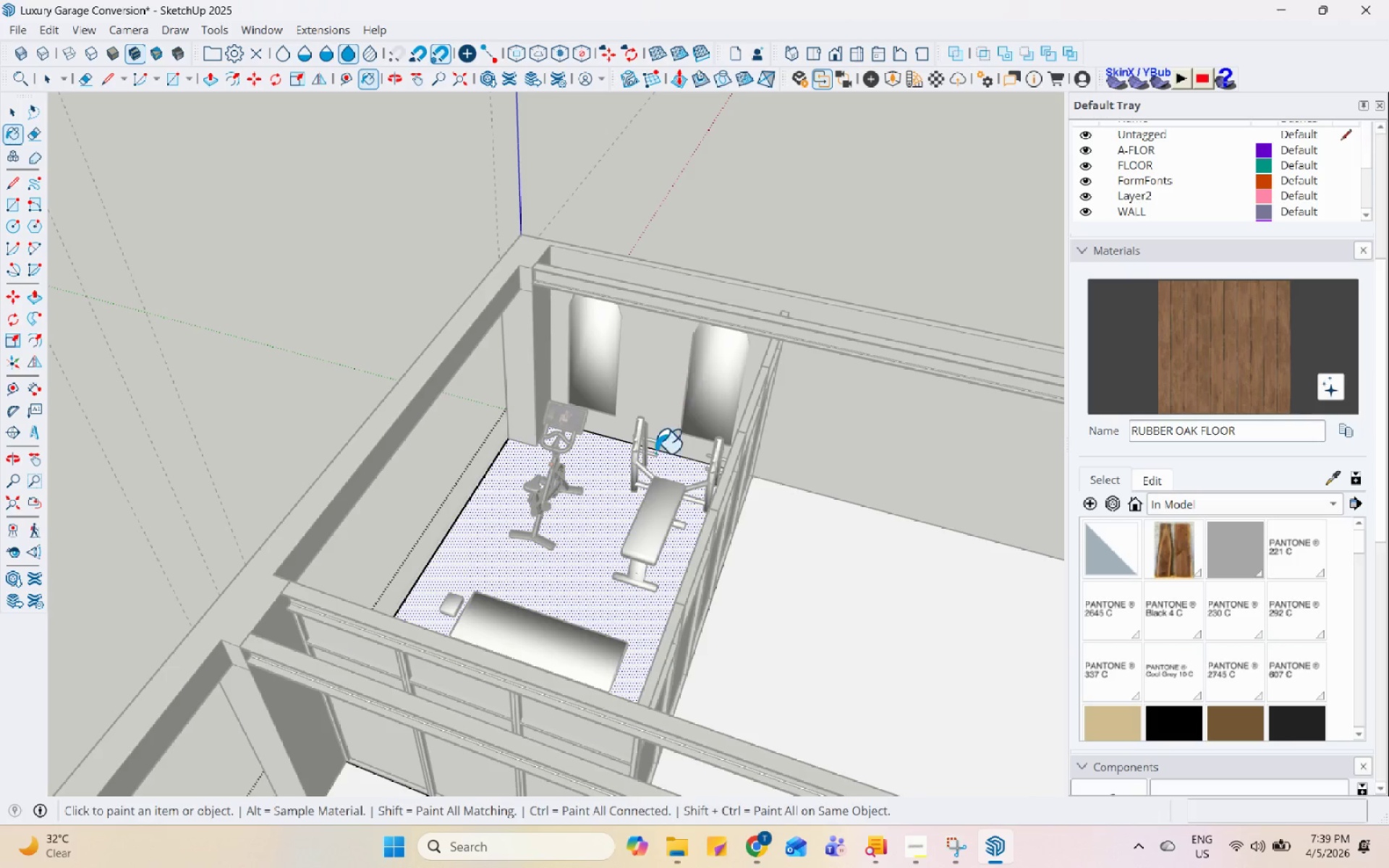 
left_click([604, 557])
 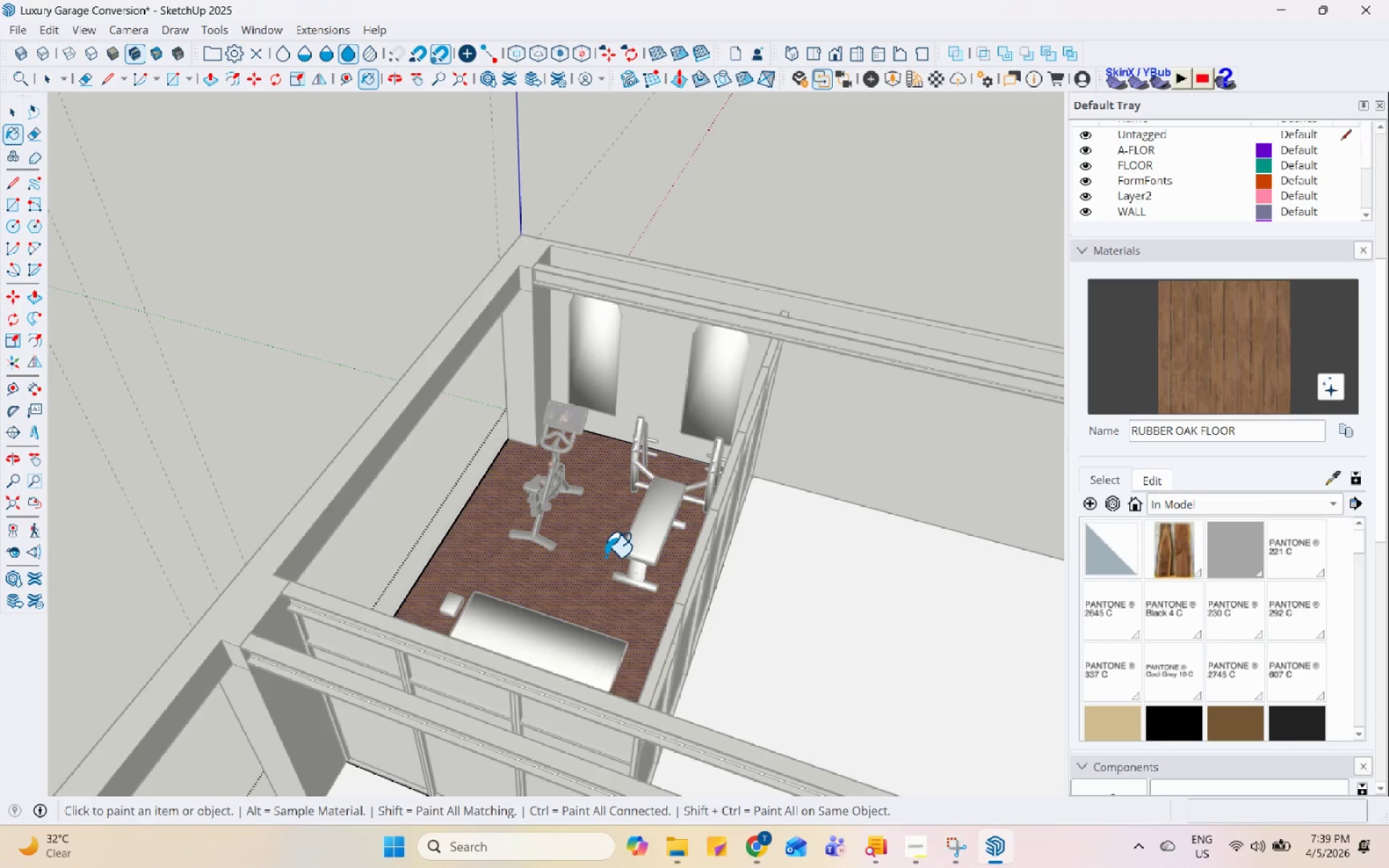 
scroll: coordinate [650, 545], scroll_direction: up, amount: 10.0
 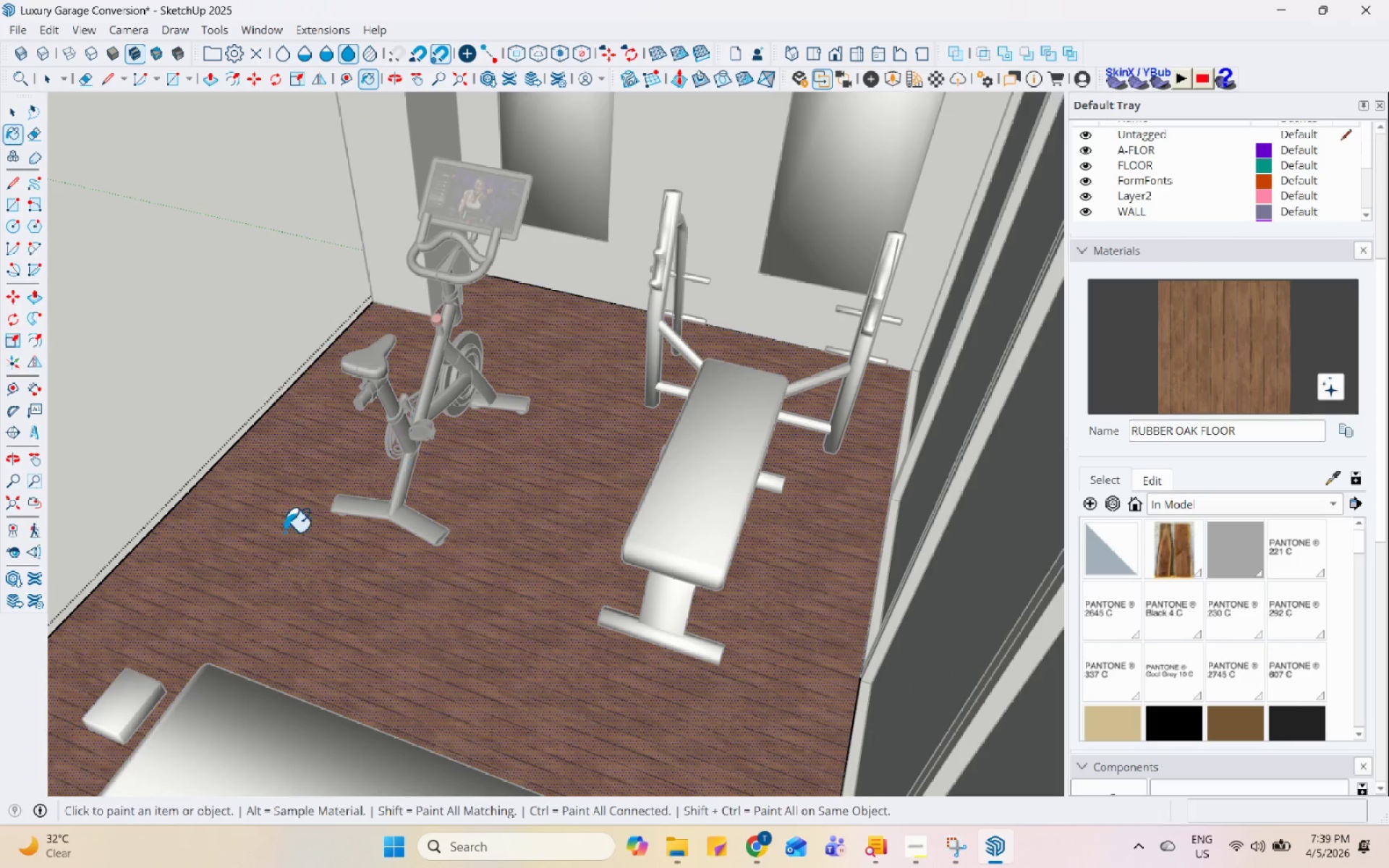 
key(Space)
 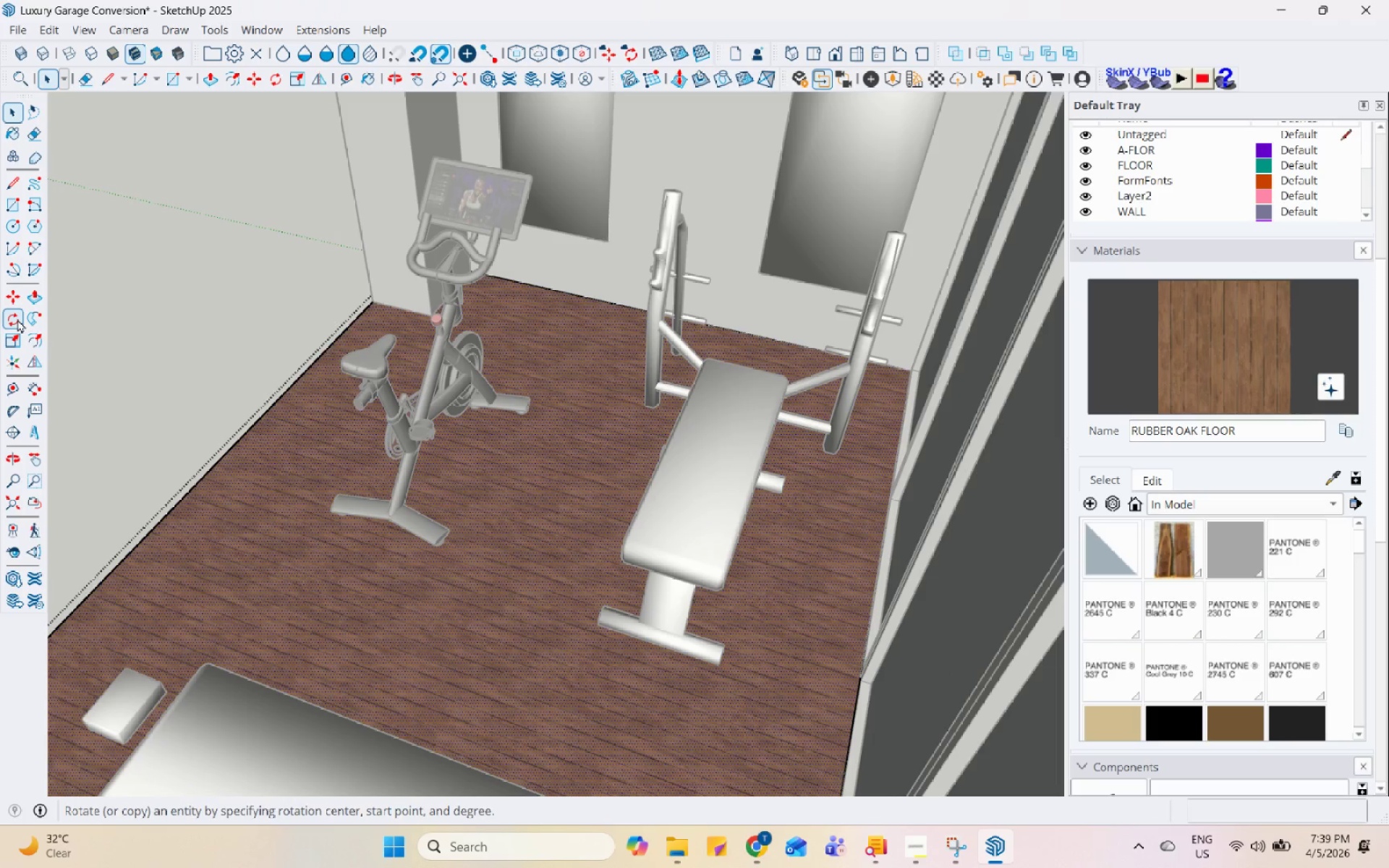 
double_click([434, 640])
 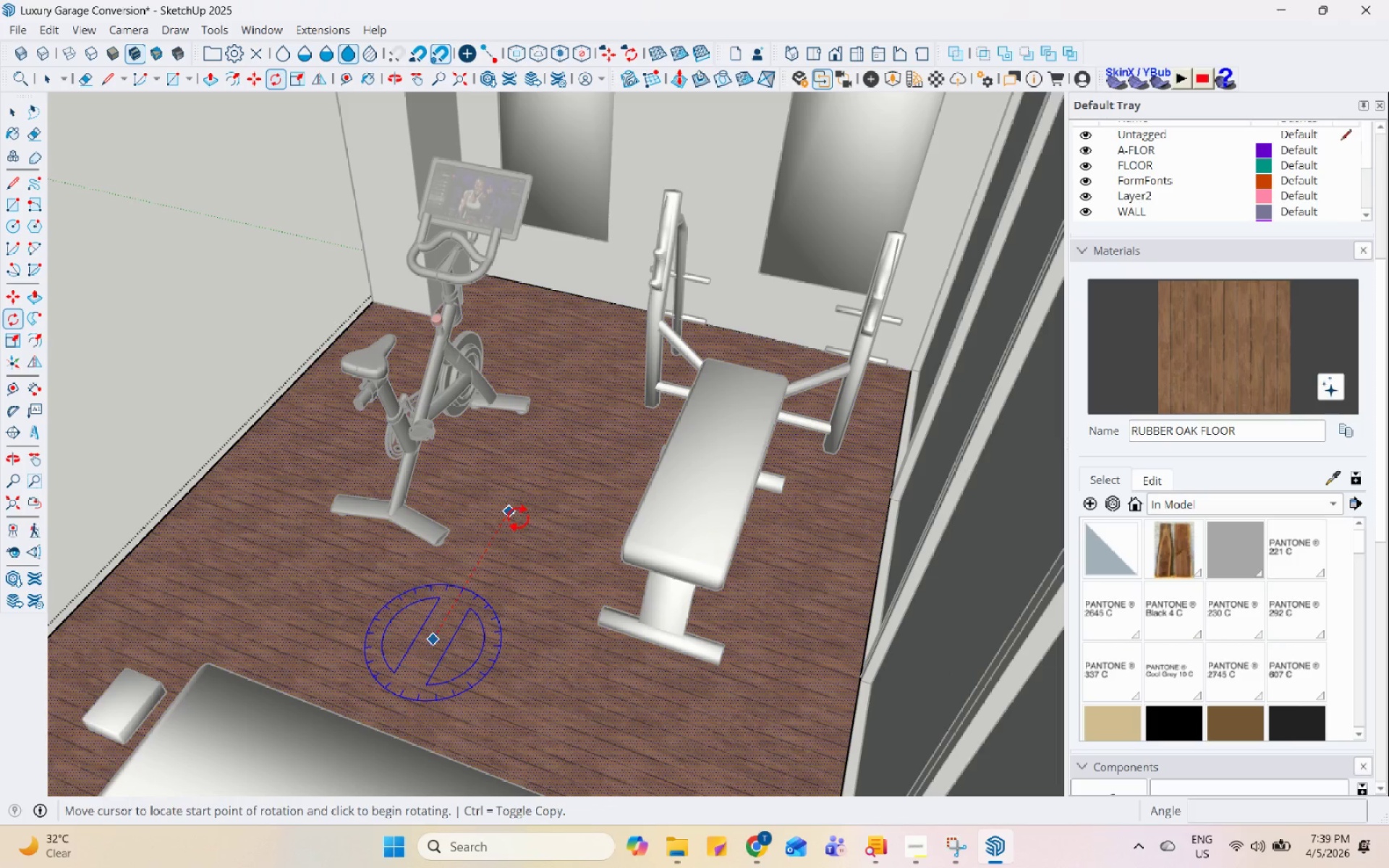 
left_click([518, 518])
 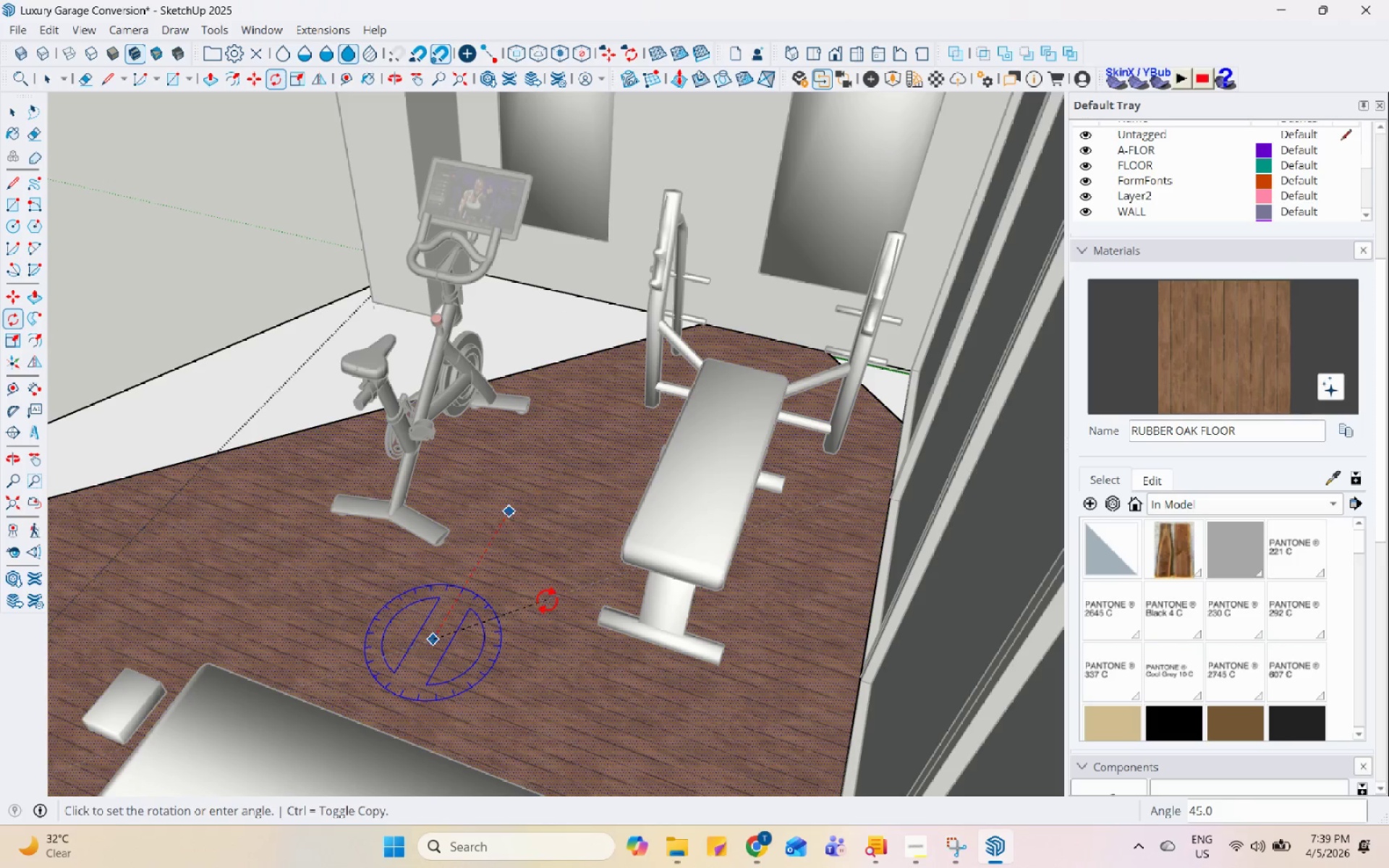 
key(Alt+AltLeft)
 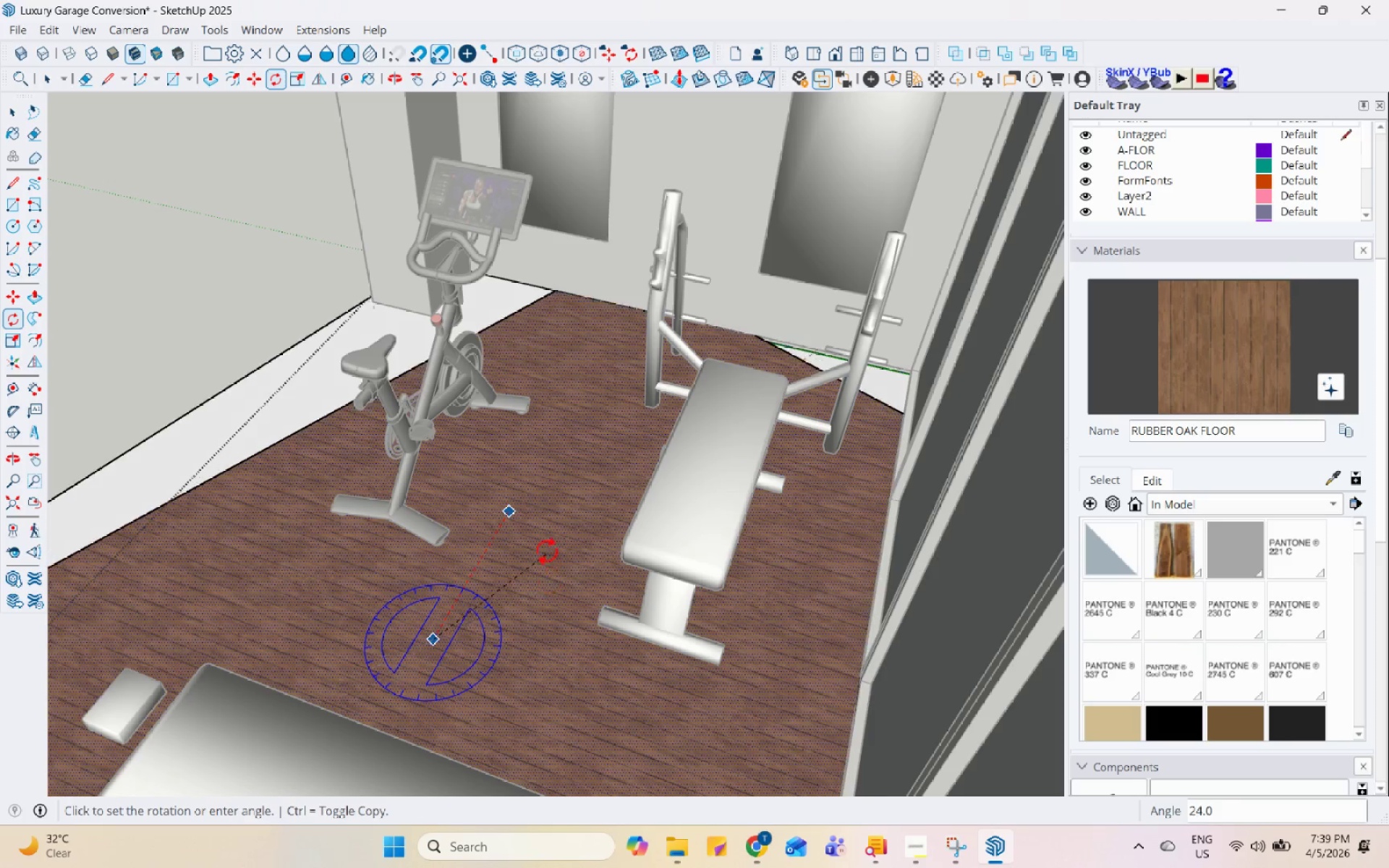 
key(Space)
 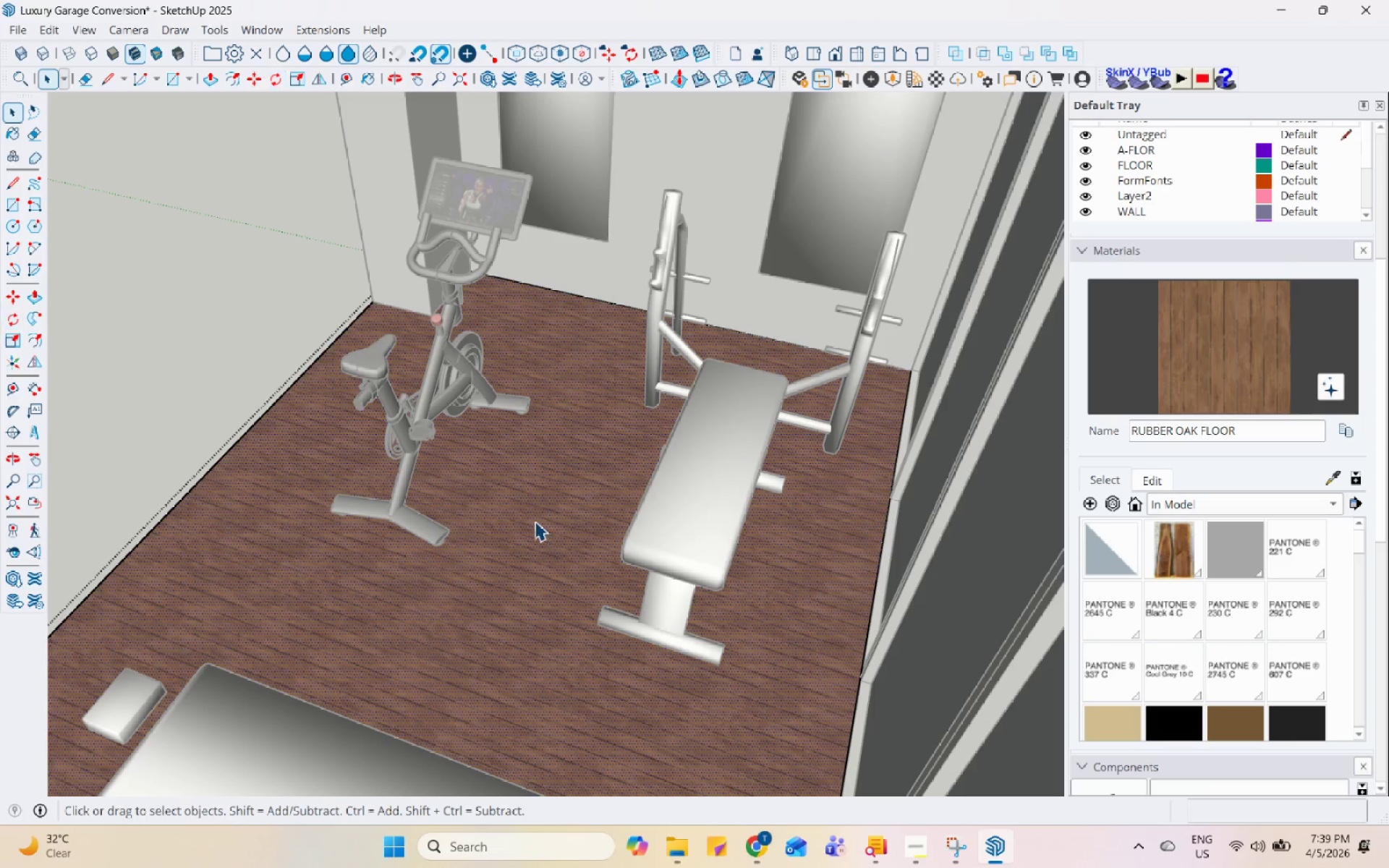 
double_click([535, 521])
 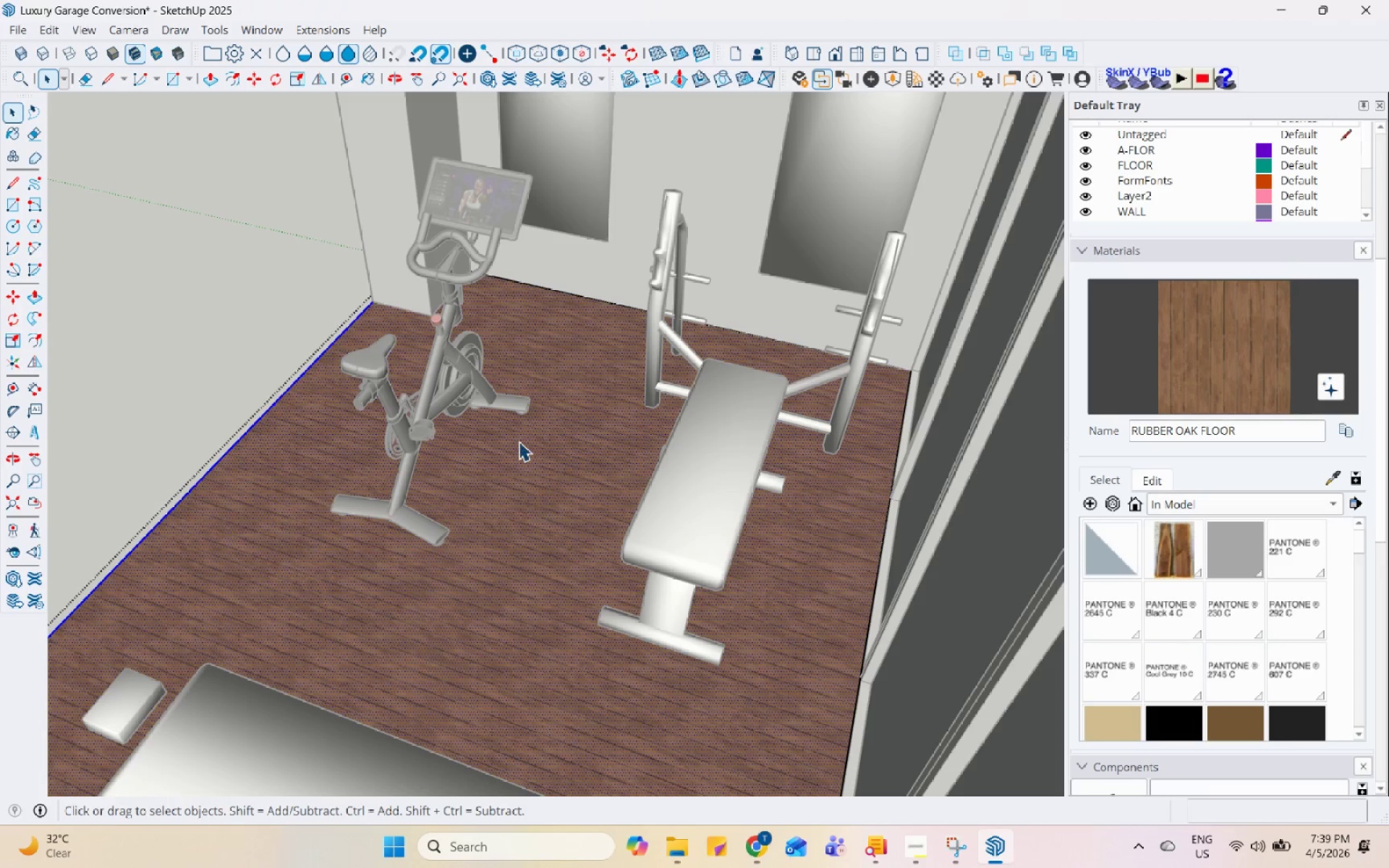 
triple_click([519, 441])
 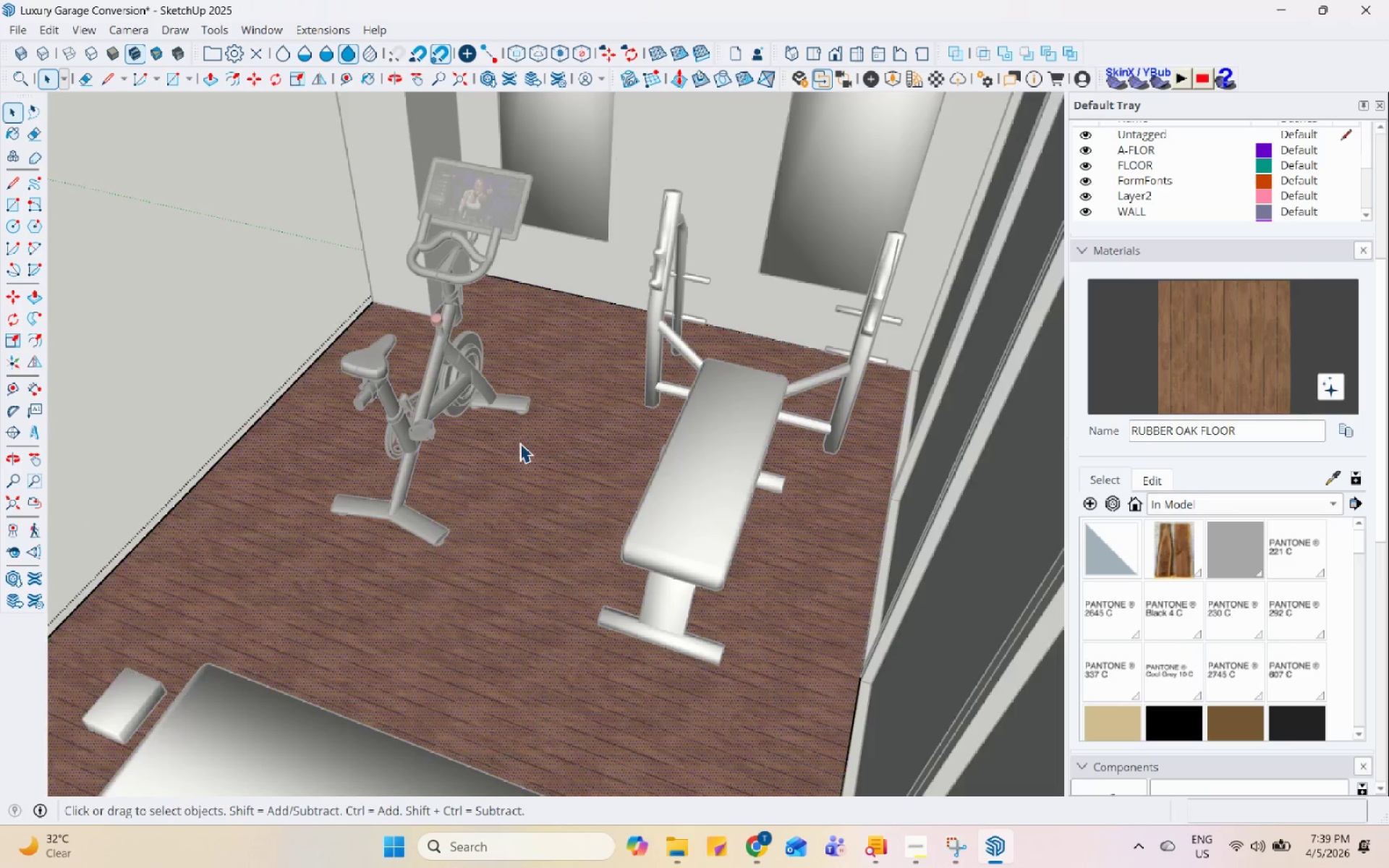 
scroll: coordinate [521, 464], scroll_direction: down, amount: 4.0
 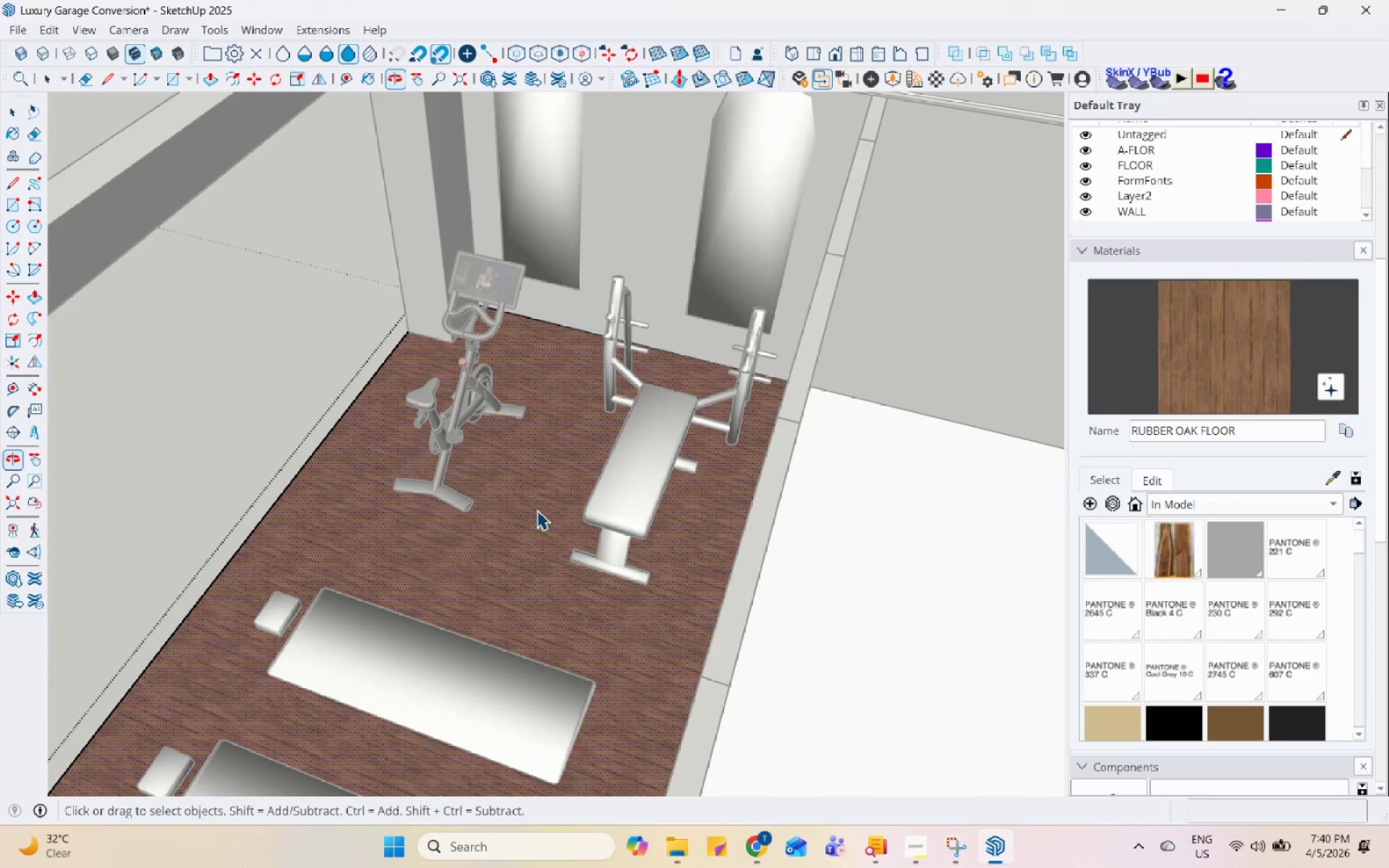 
right_click([549, 490])
 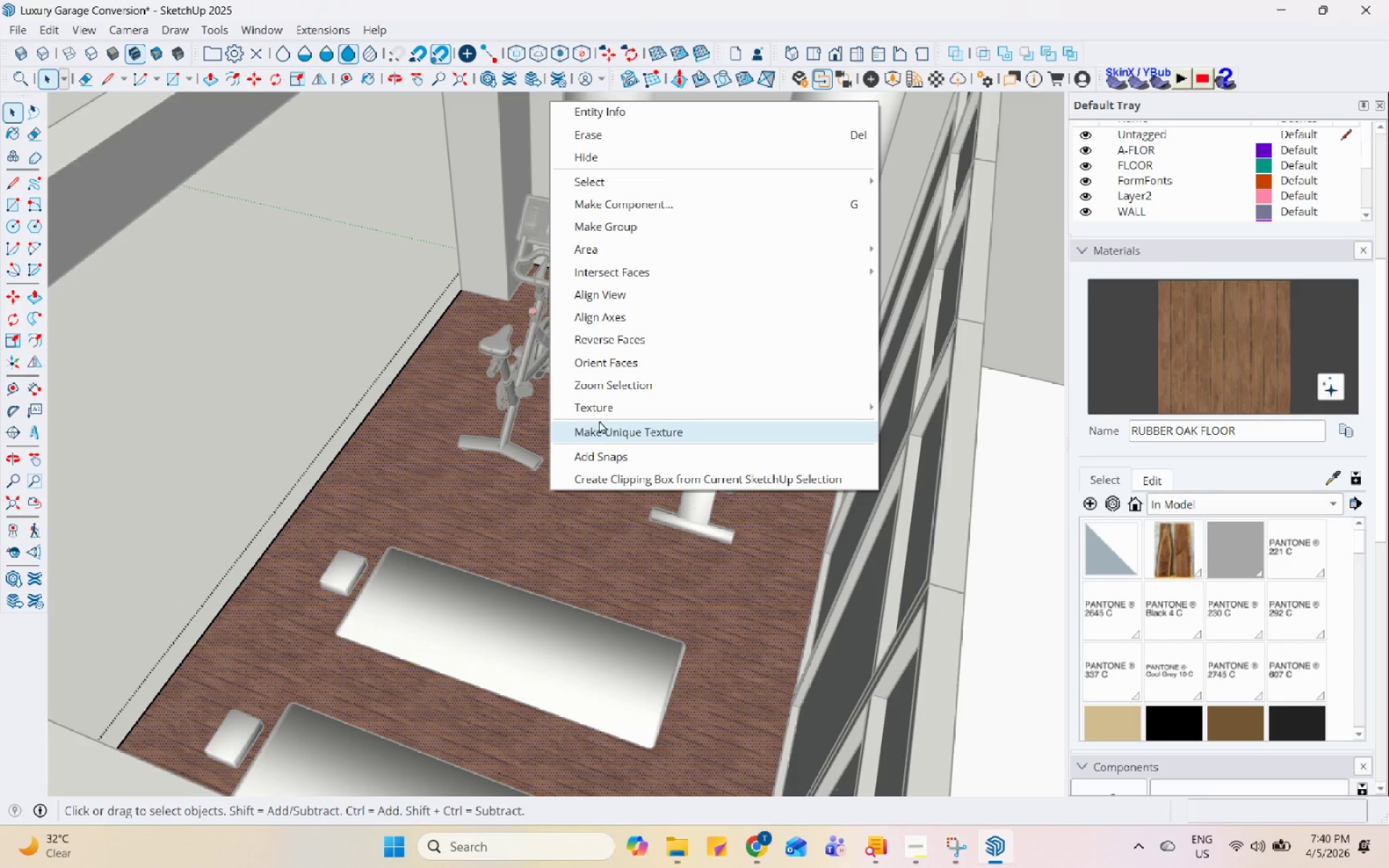 
scroll: coordinate [538, 489], scroll_direction: none, amount: 0.0
 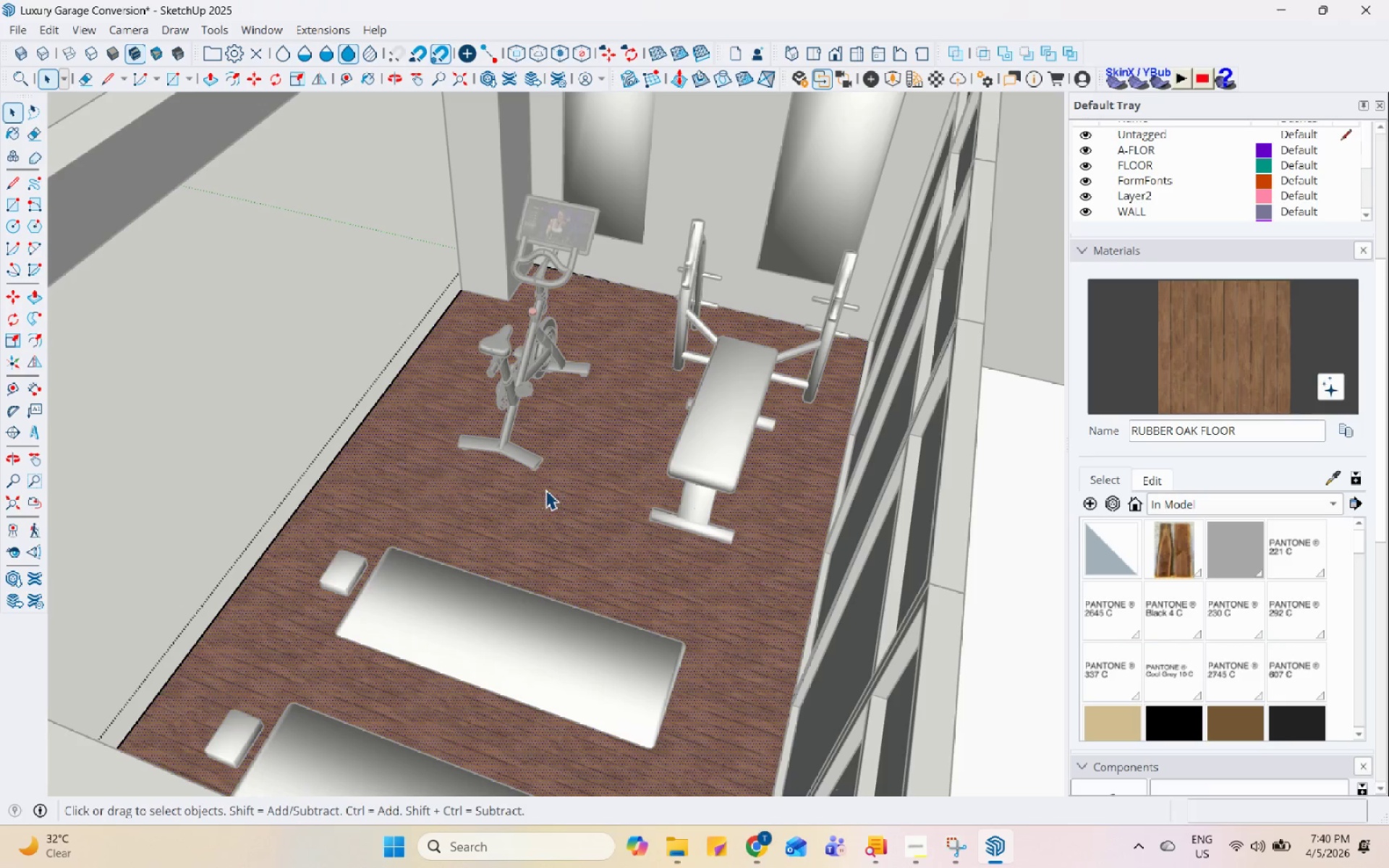 
left_click([616, 406])
 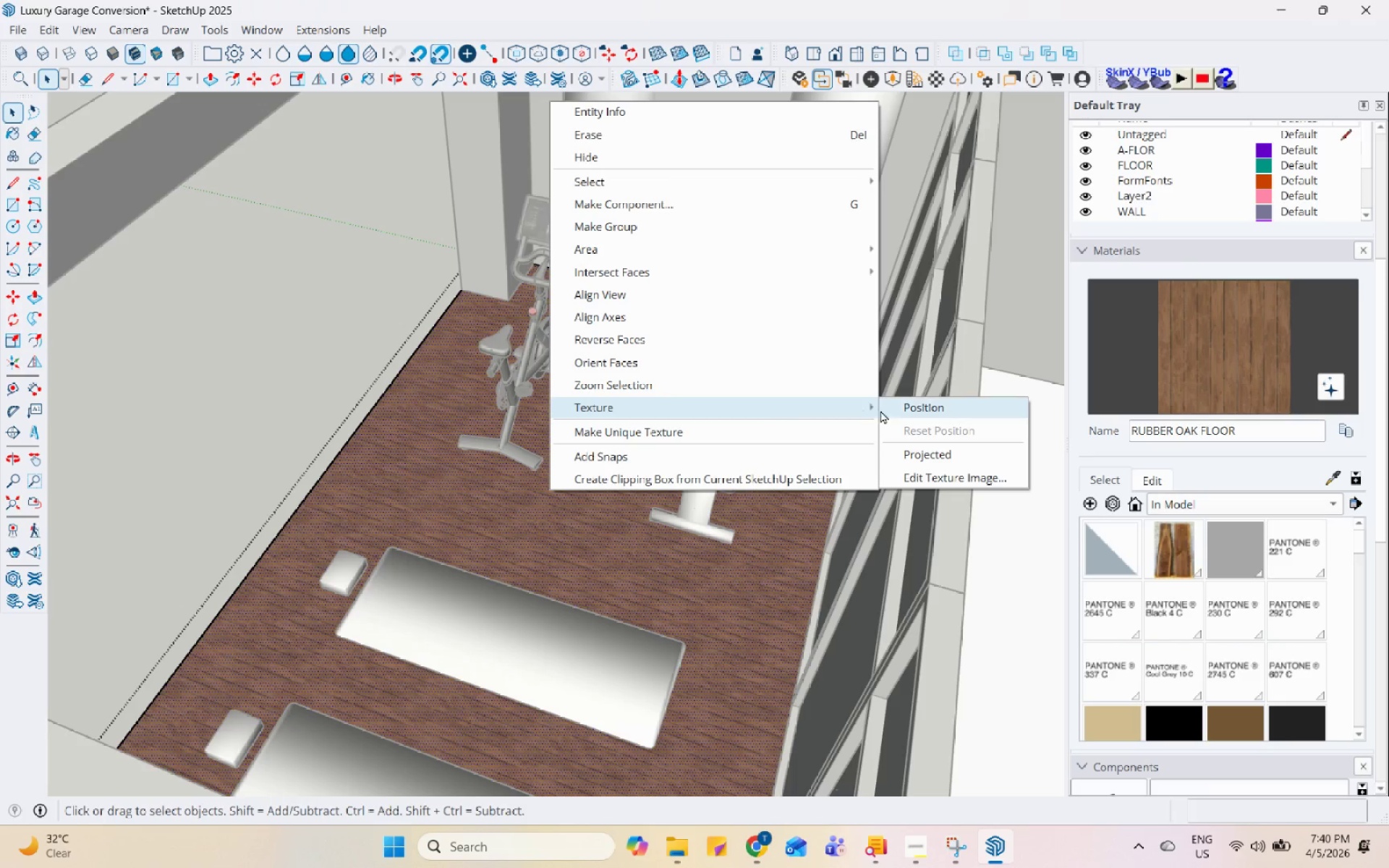 
left_click([901, 406])
 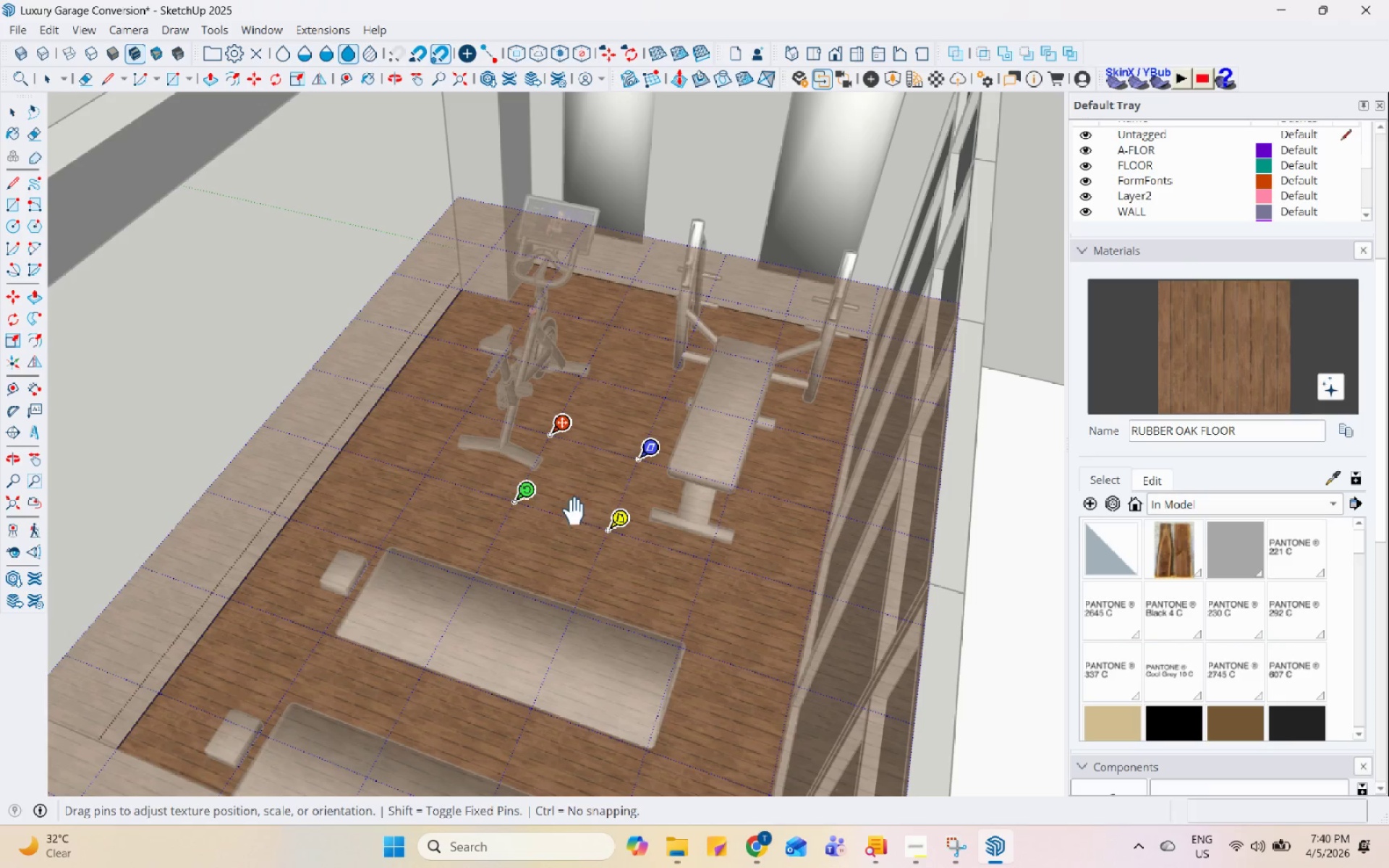 
left_click_drag(start_coordinate=[529, 496], to_coordinate=[281, 357])
 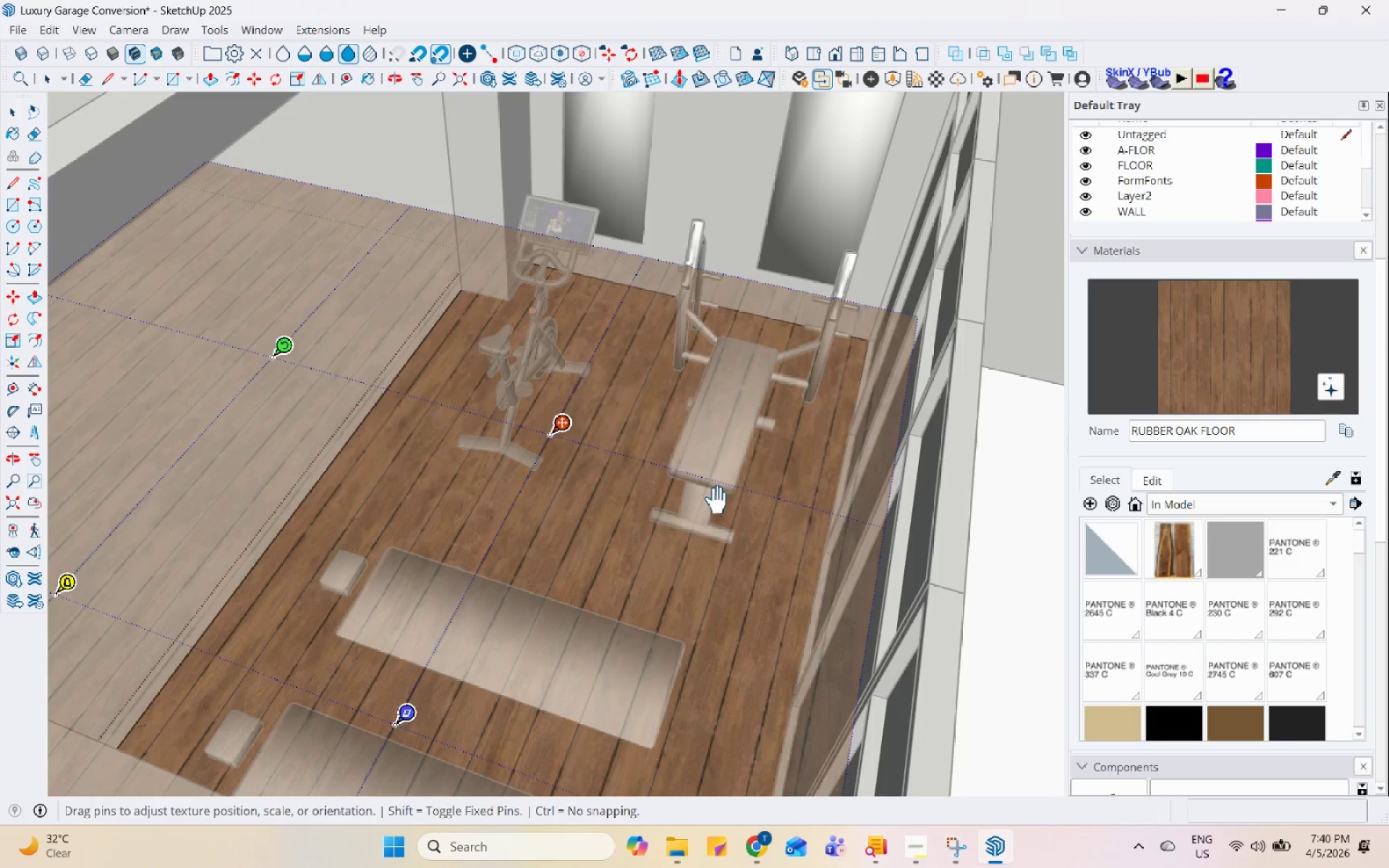 
key(Space)
 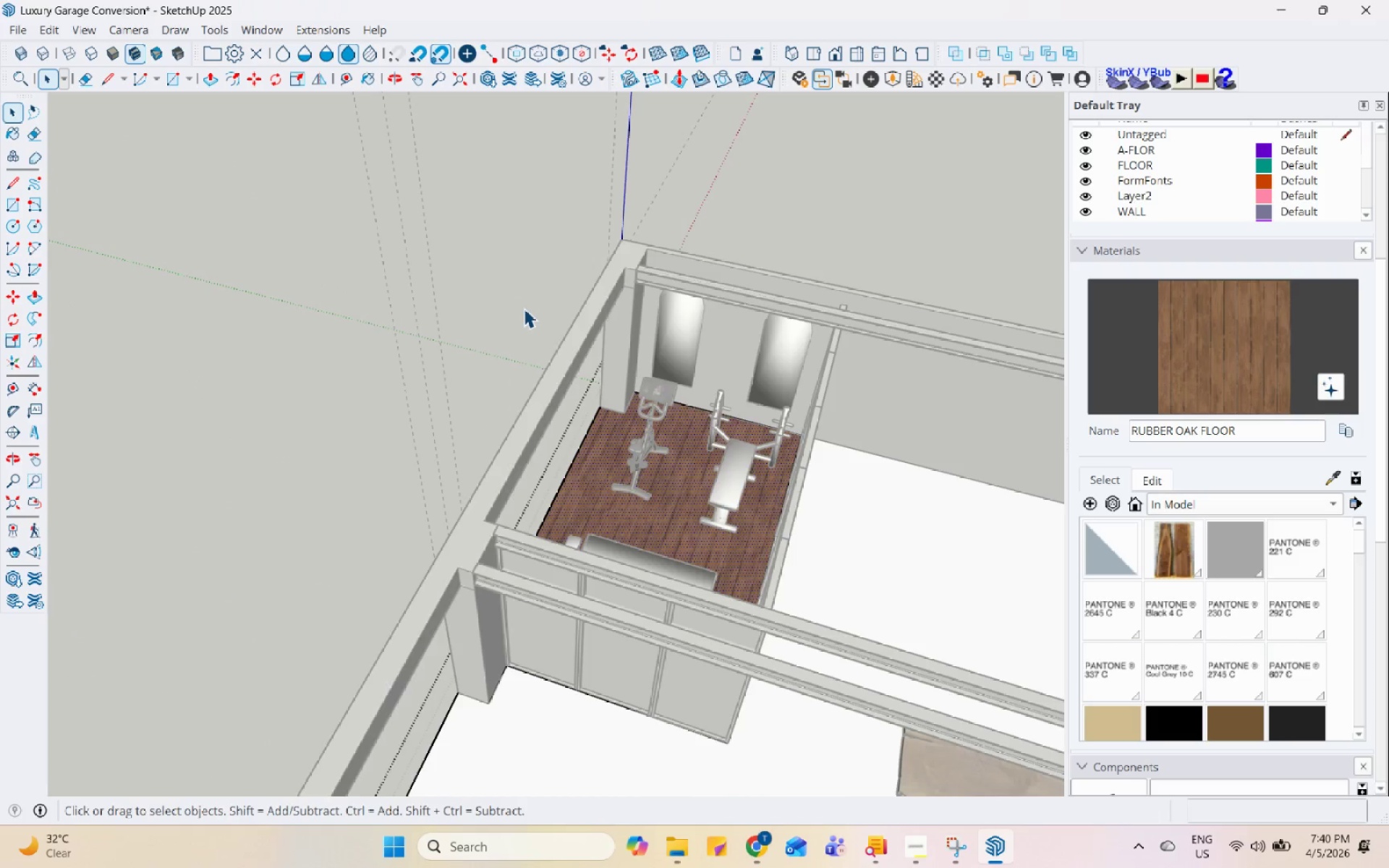 
scroll: coordinate [737, 529], scroll_direction: down, amount: 9.0
 